 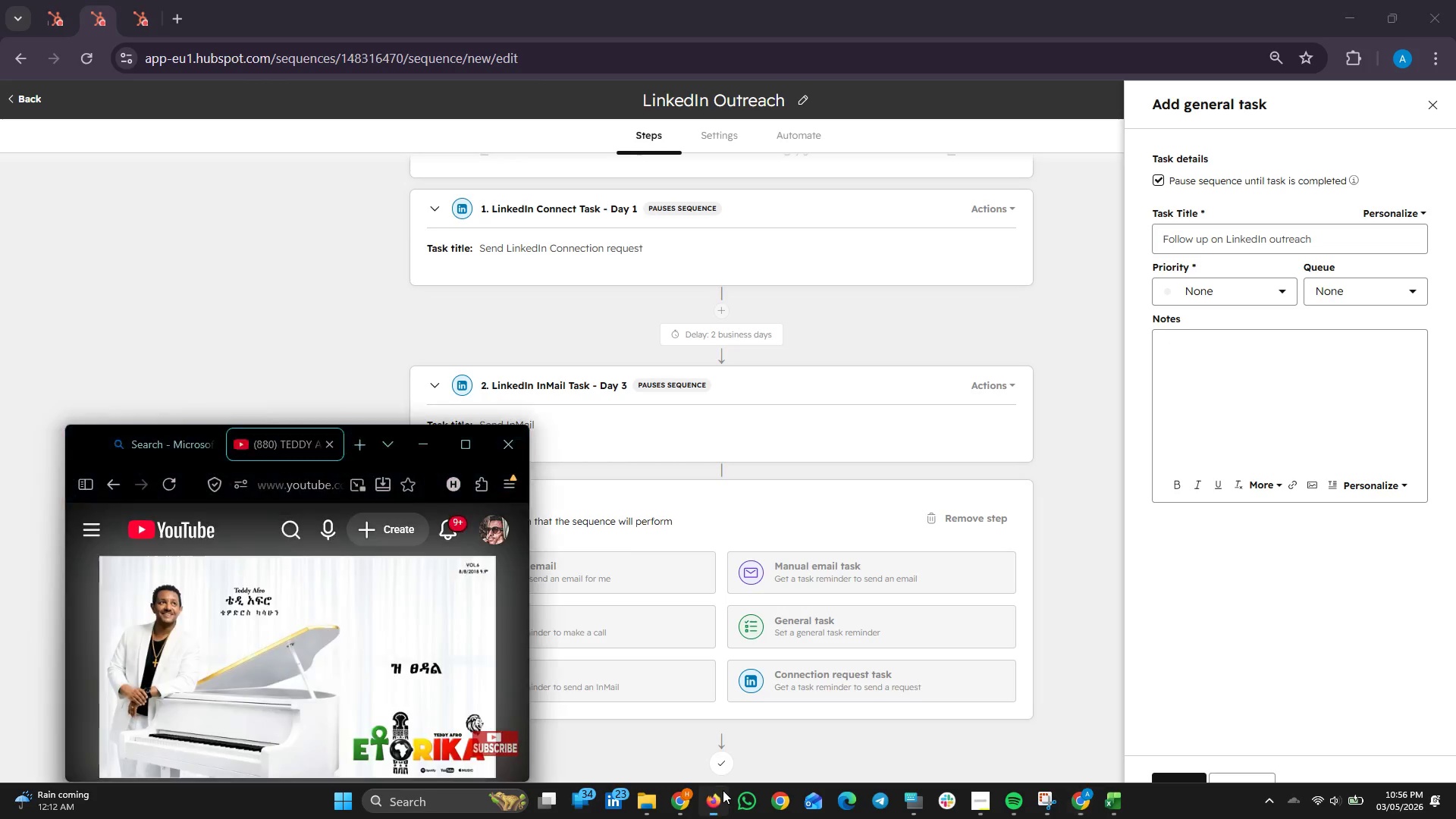 
scroll: coordinate [243, 646], scroll_direction: down, amount: 74.0
 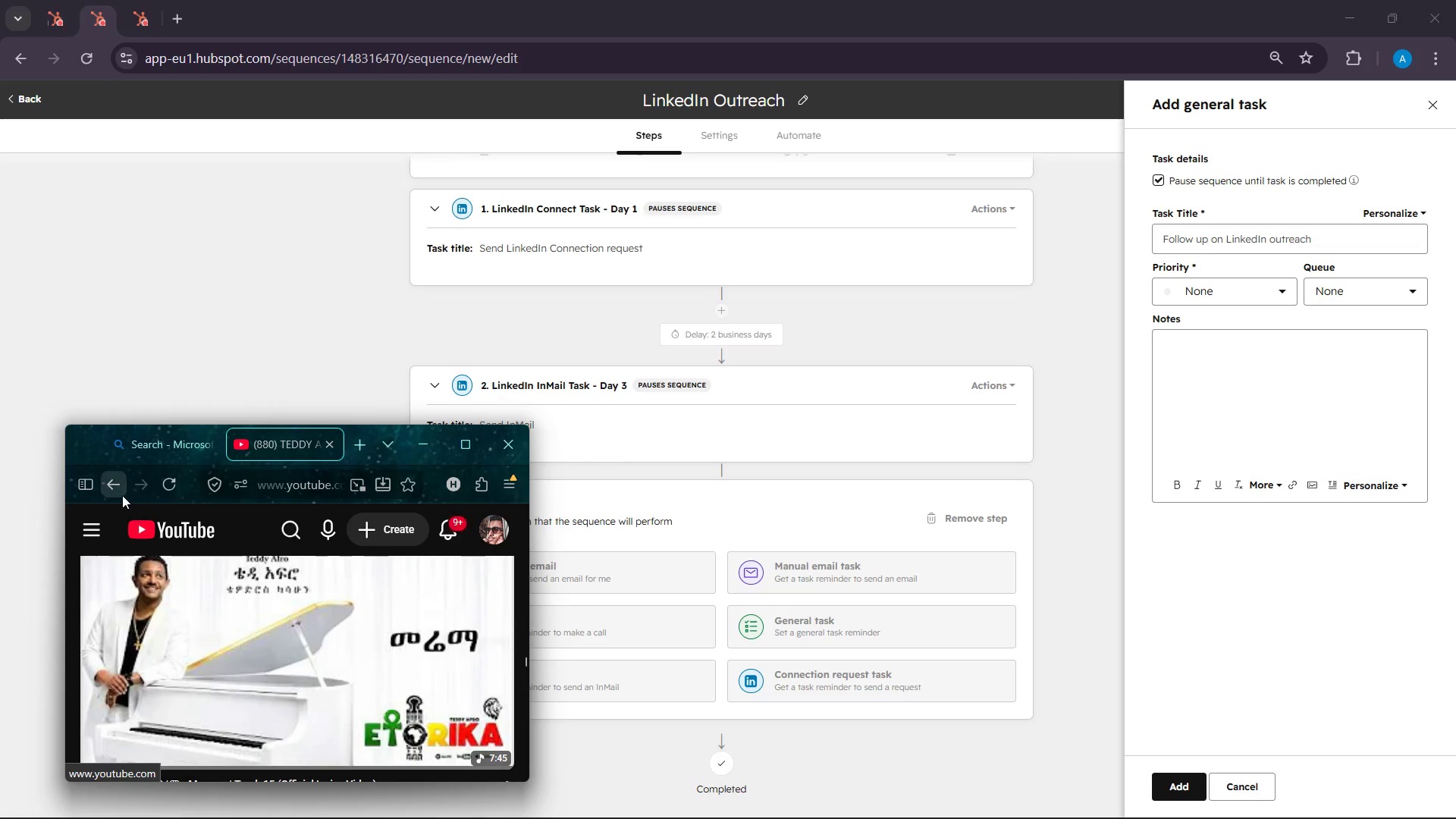 
left_click([119, 488])
 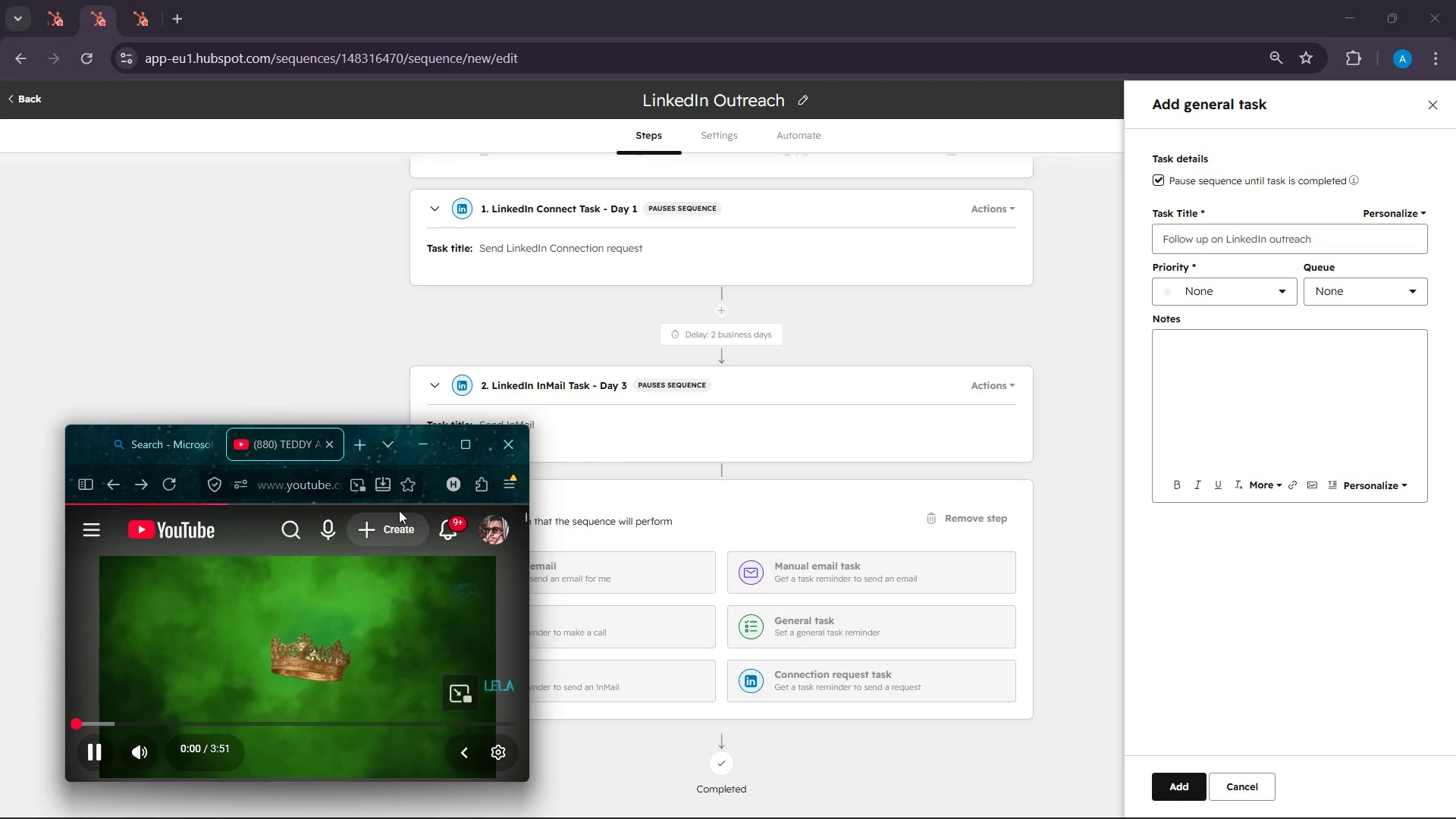 
left_click([428, 457])
 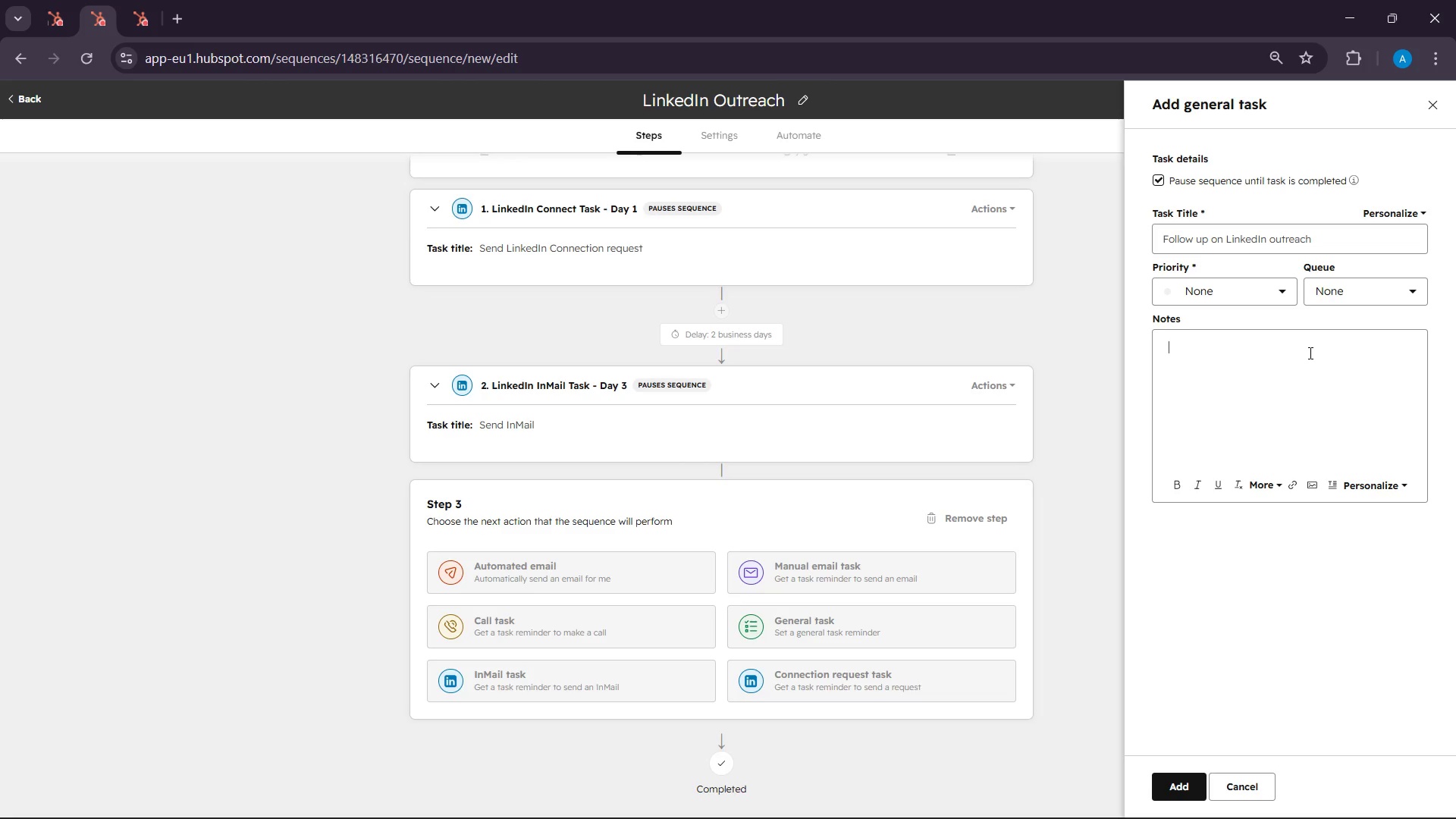 
wait(7.62)
 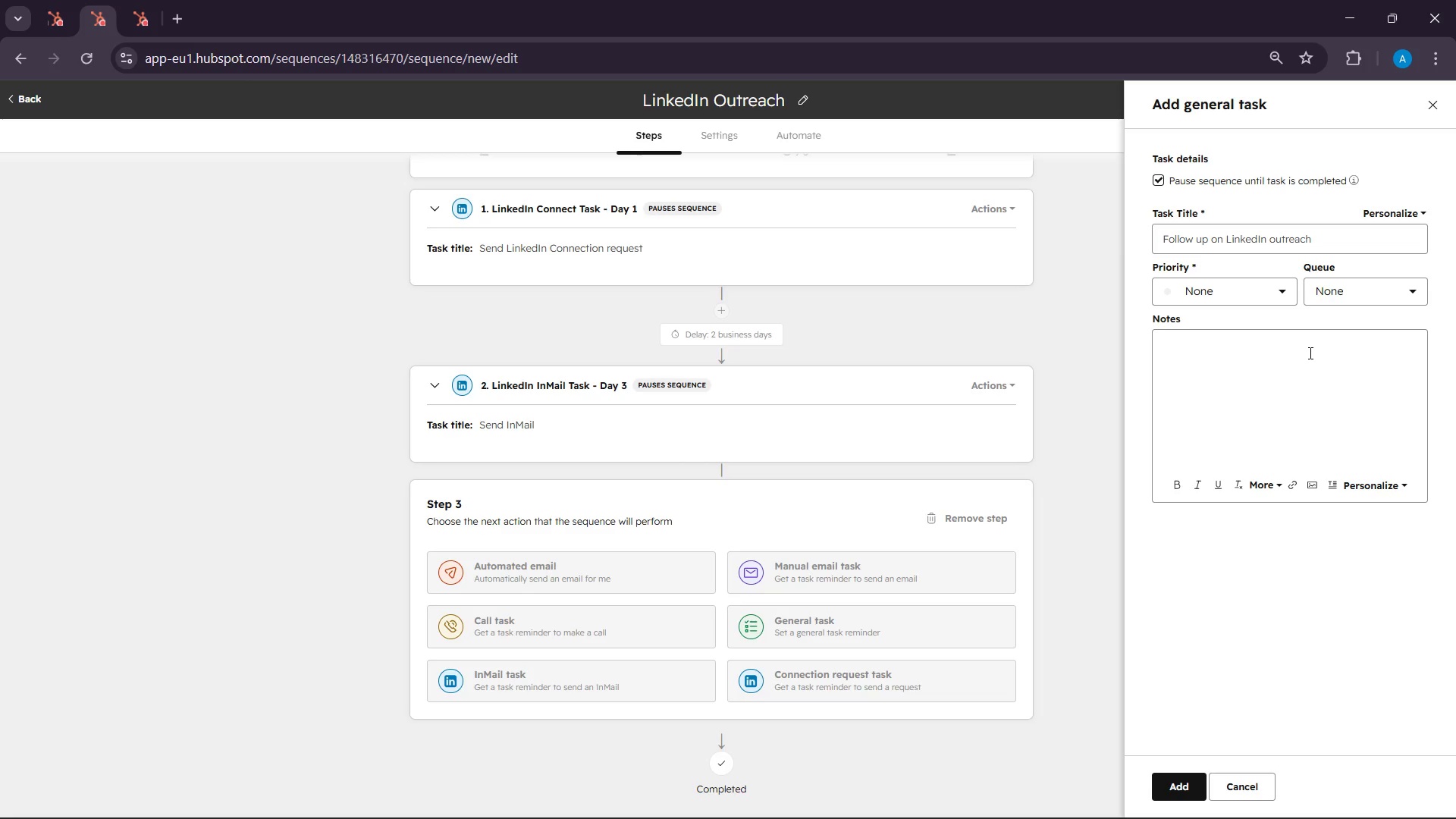 
type(Check if )
 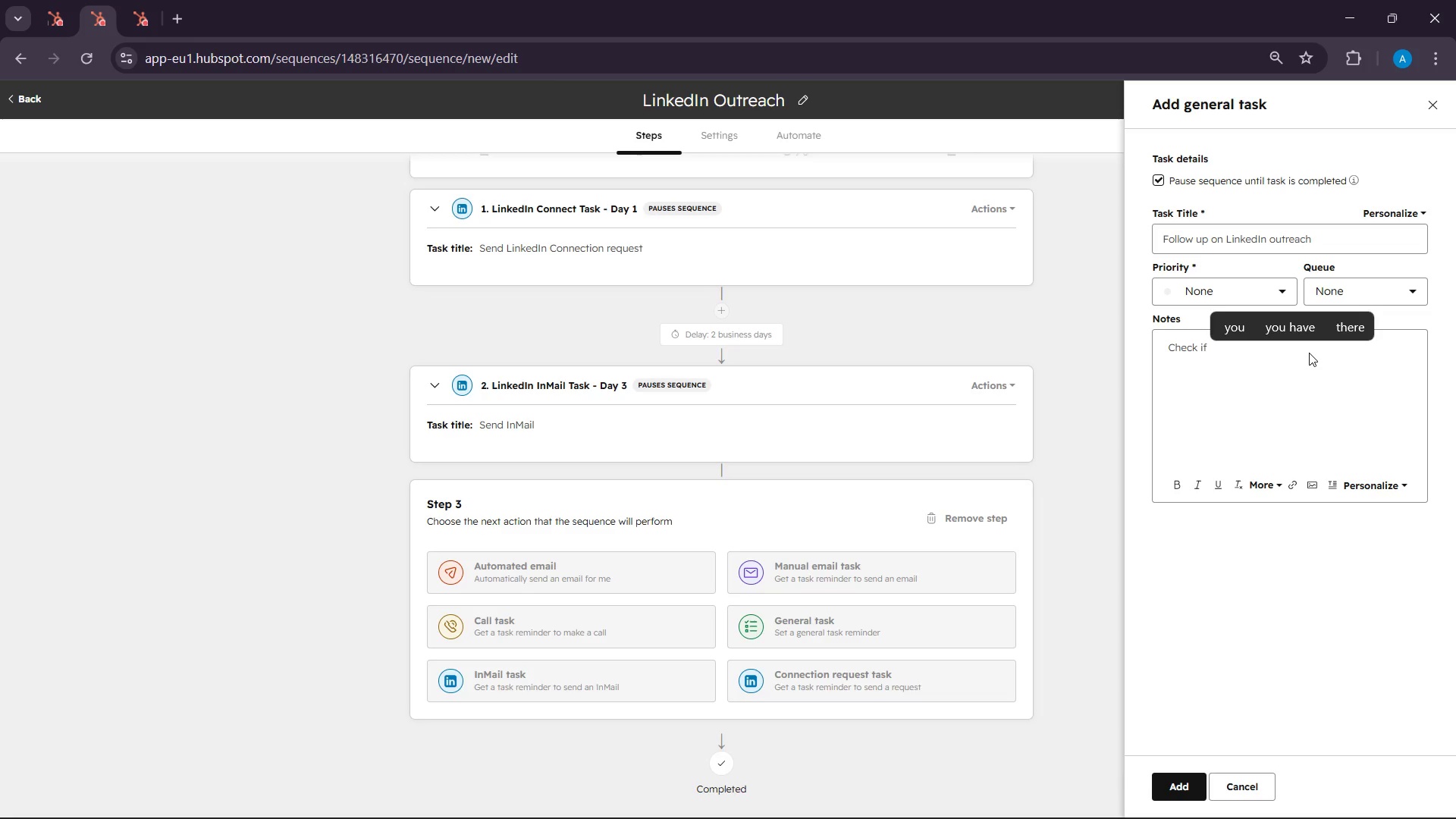 
wait(8.12)
 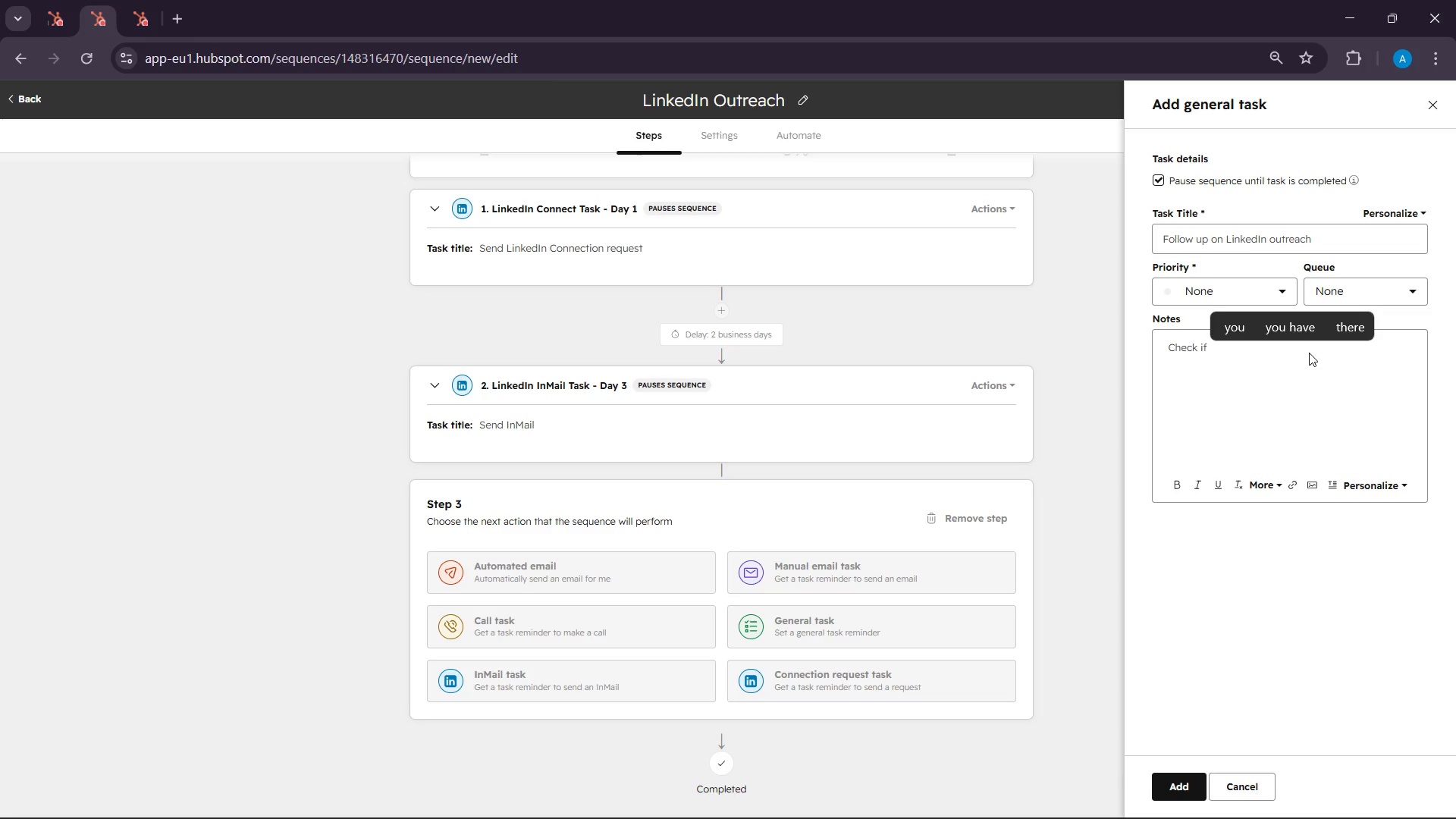 
left_click([1371, 490])
 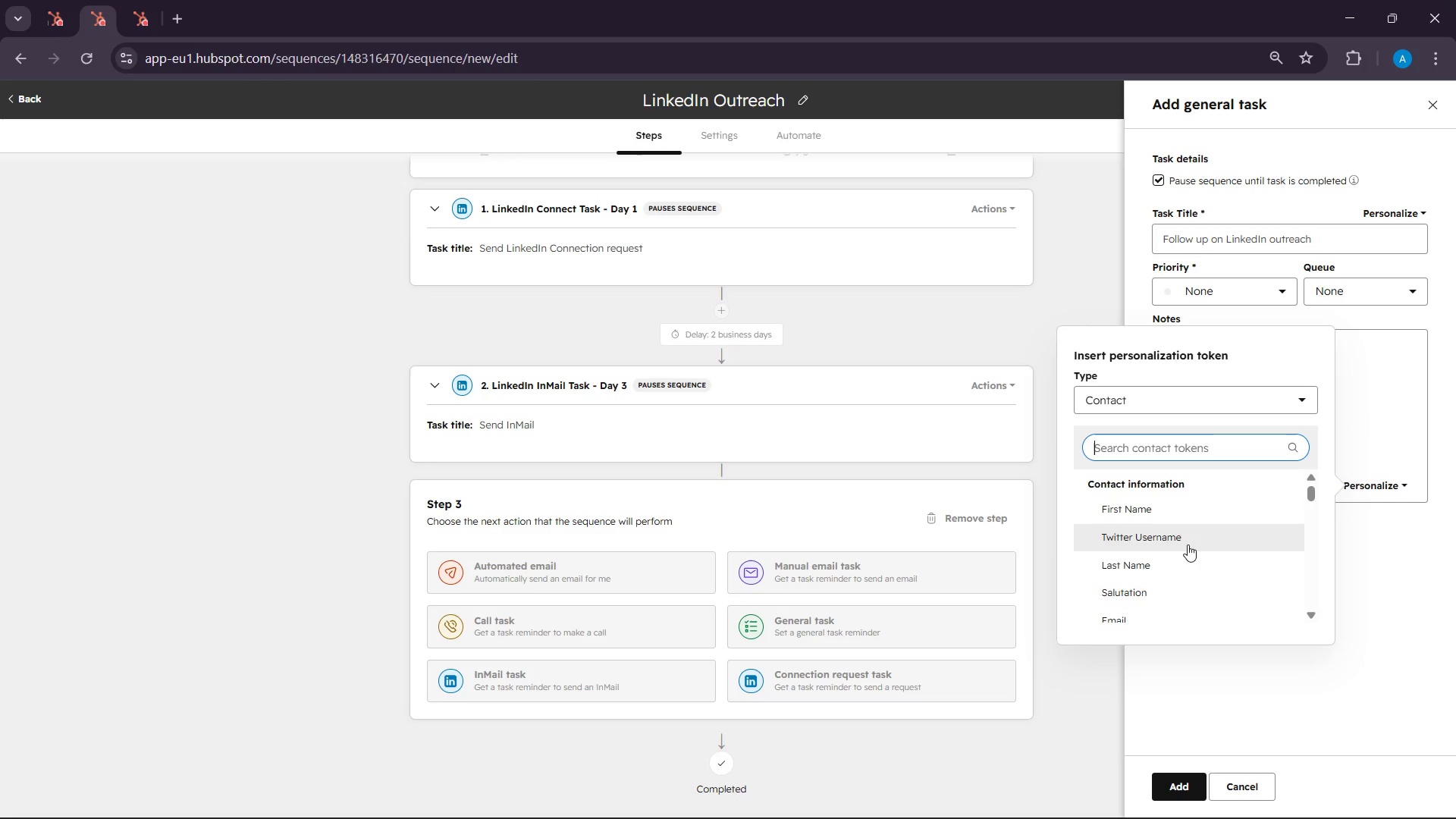 
left_click([1175, 513])
 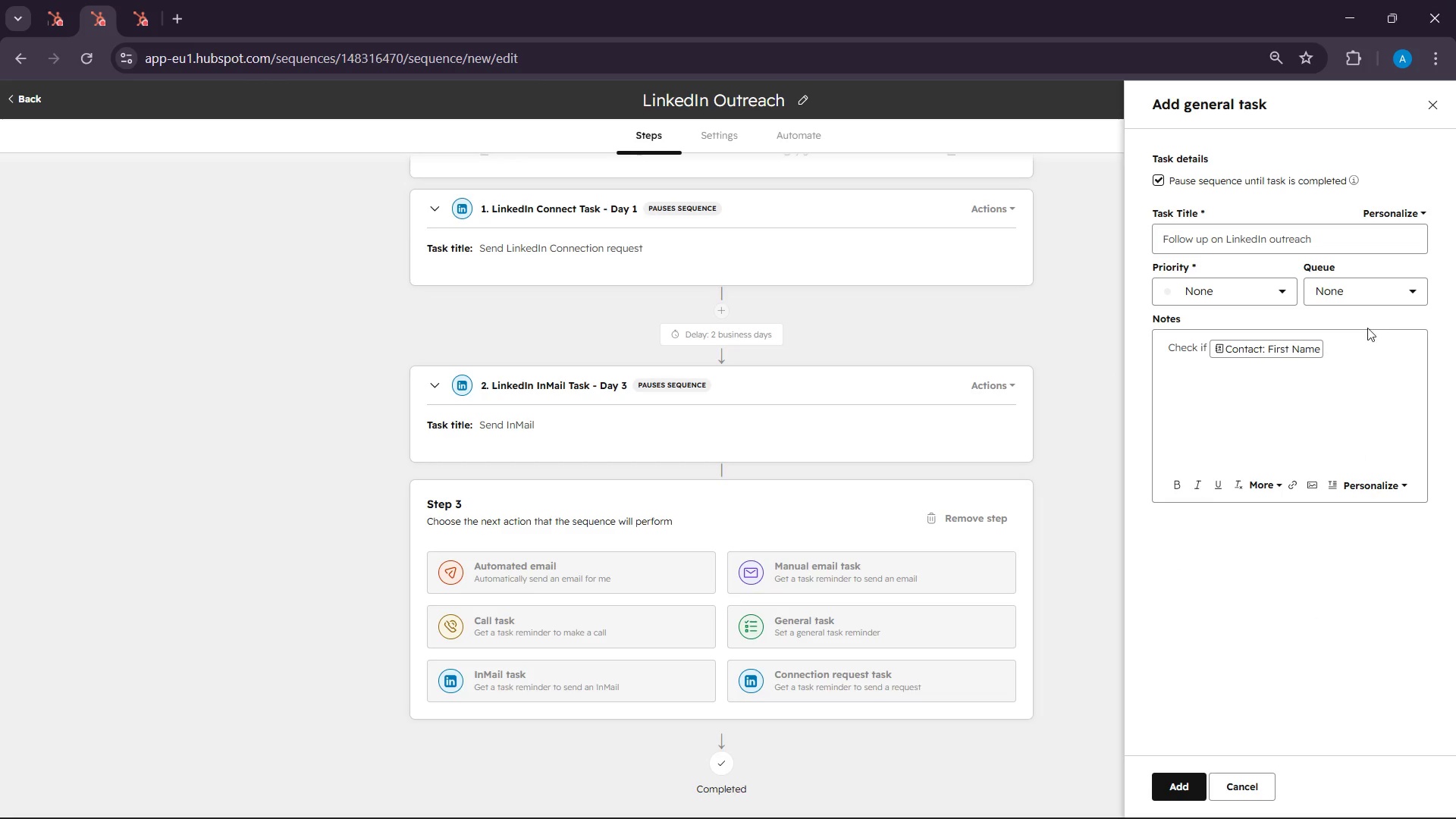 
left_click_drag(start_coordinate=[1367, 328], to_coordinate=[1358, 345])
 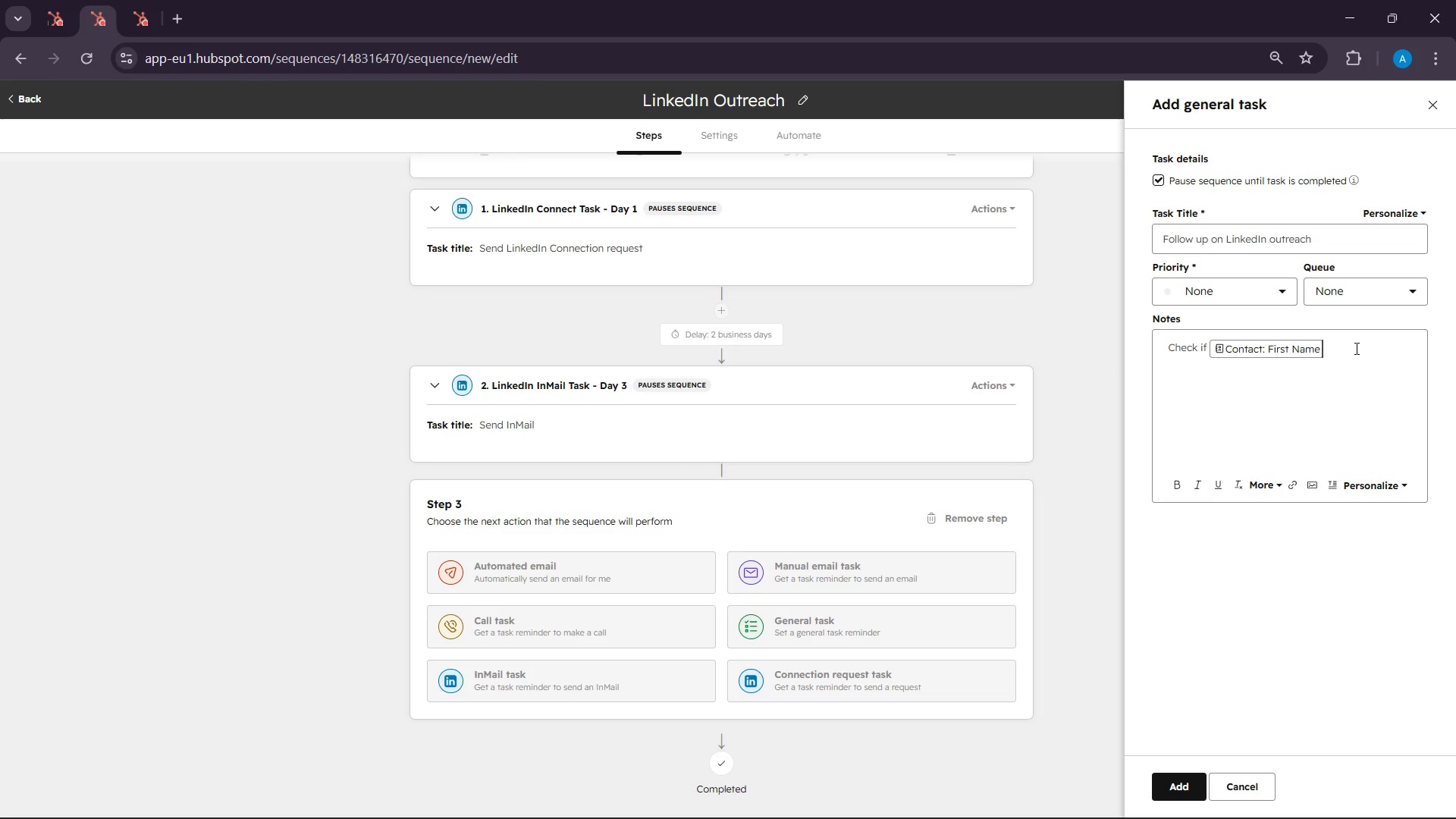 
double_click([1355, 348])
 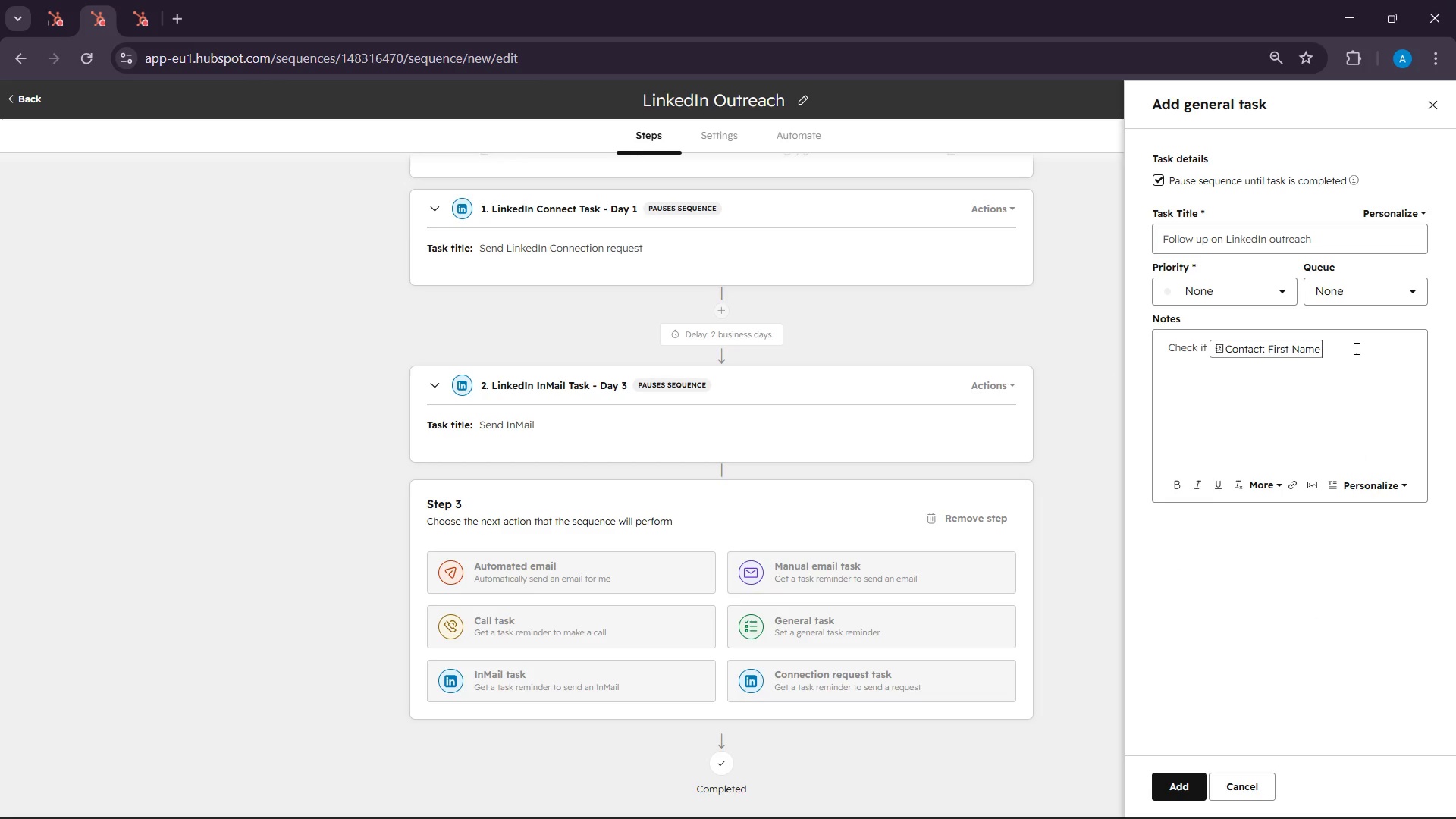 
type( responded)
 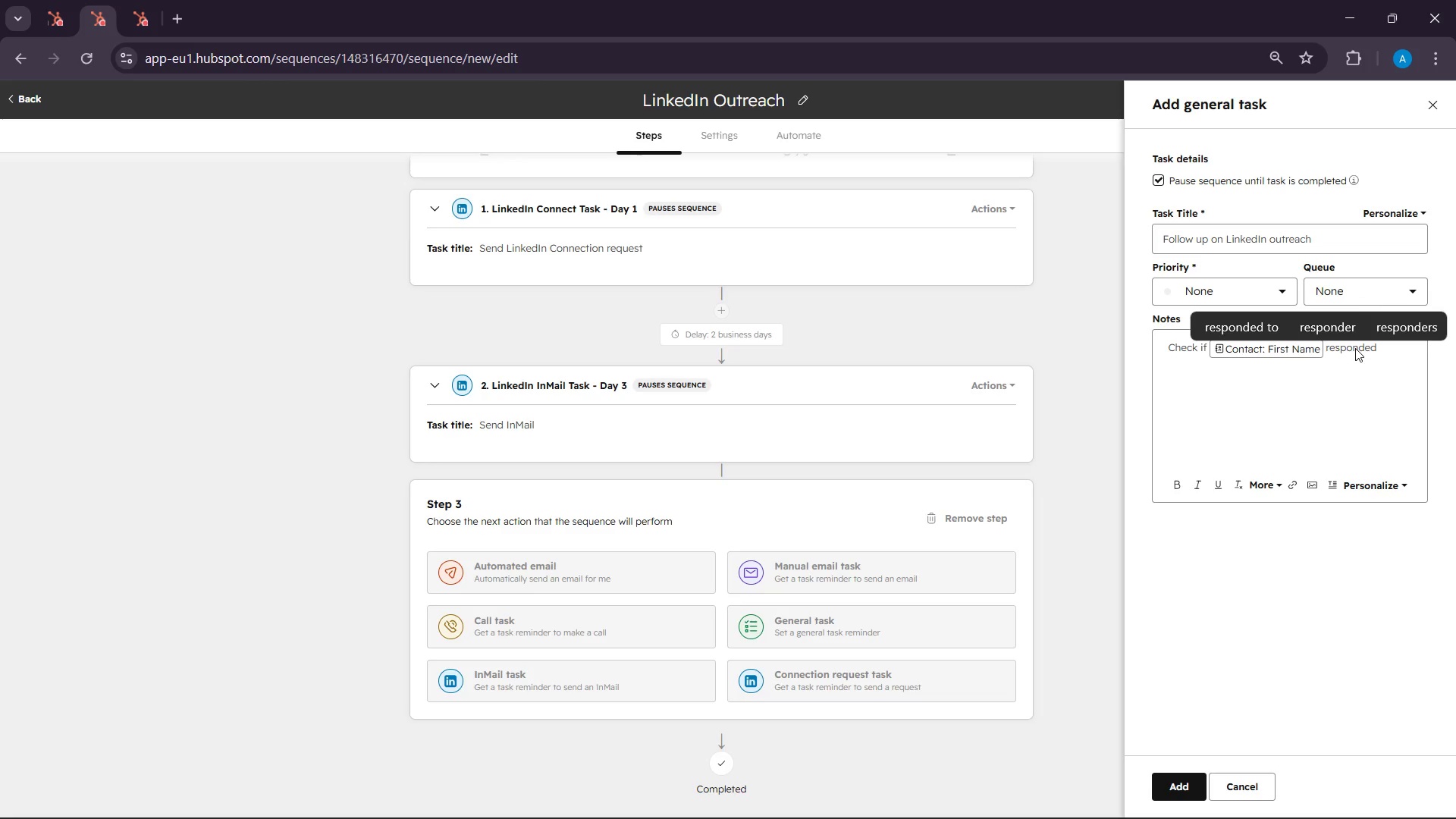 
key(Space)
 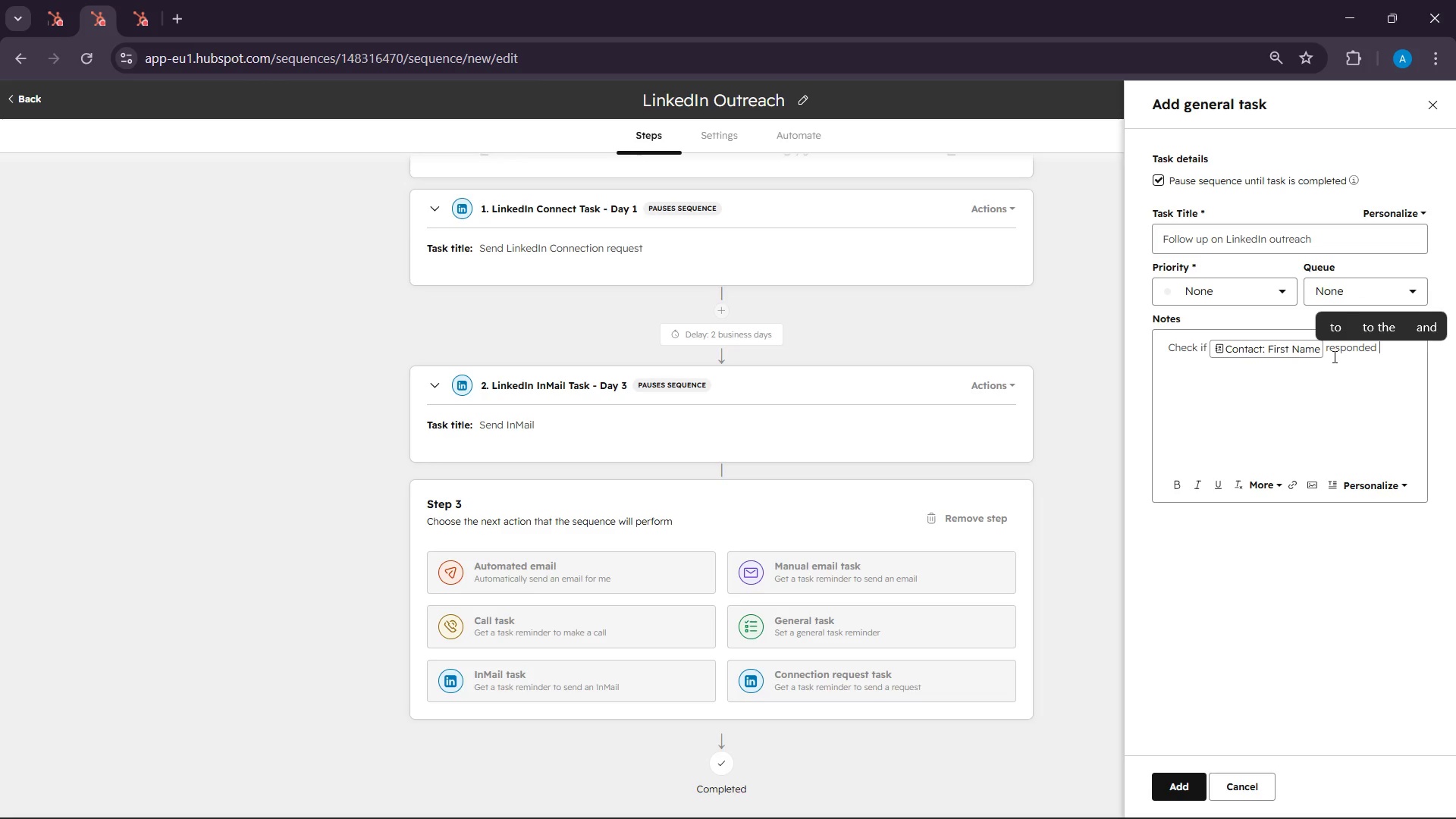 
type(on linkedin)
key(Backspace)
type(n)
 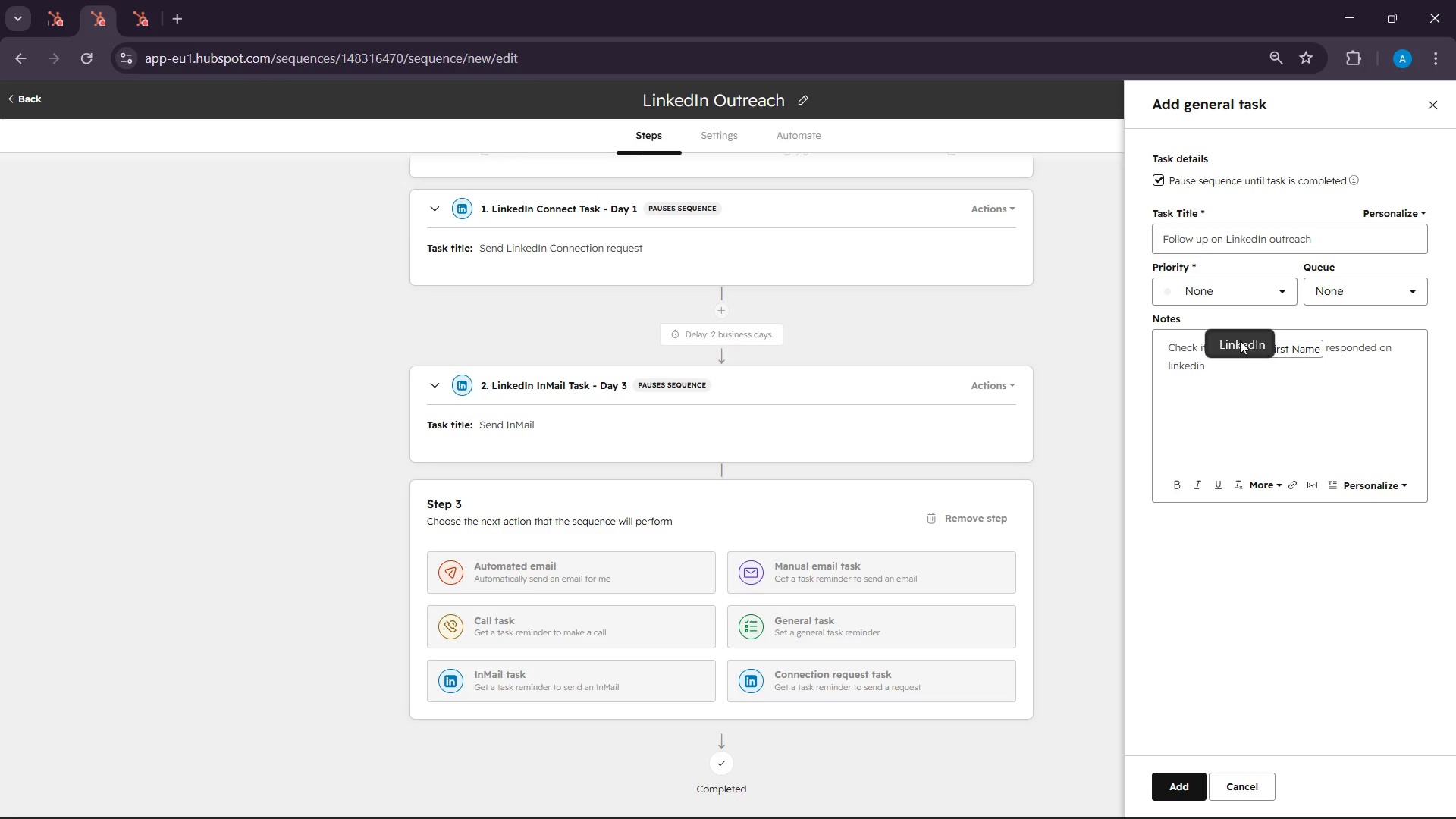 
left_click([1239, 340])
 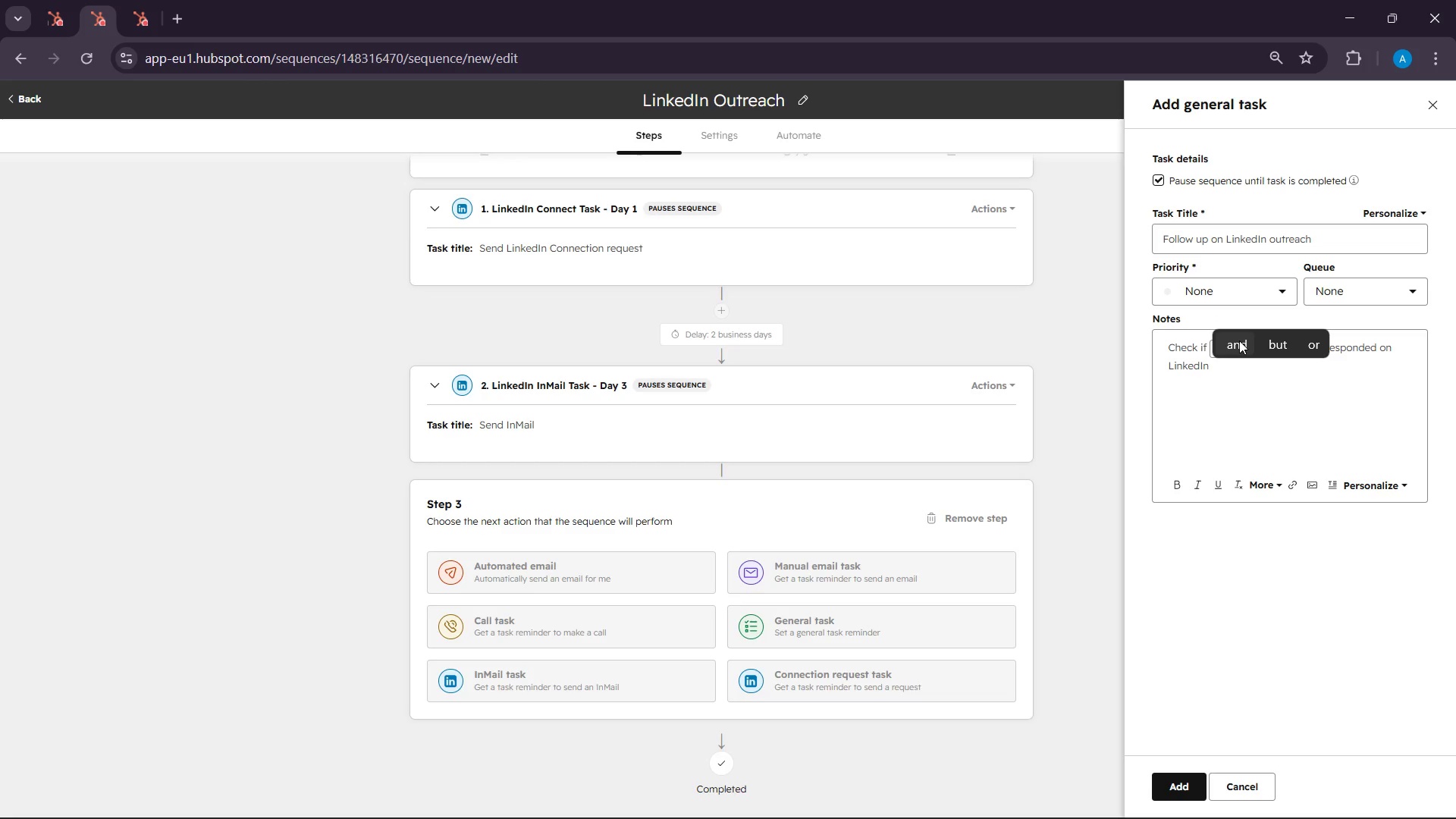 
key(Backspace)
 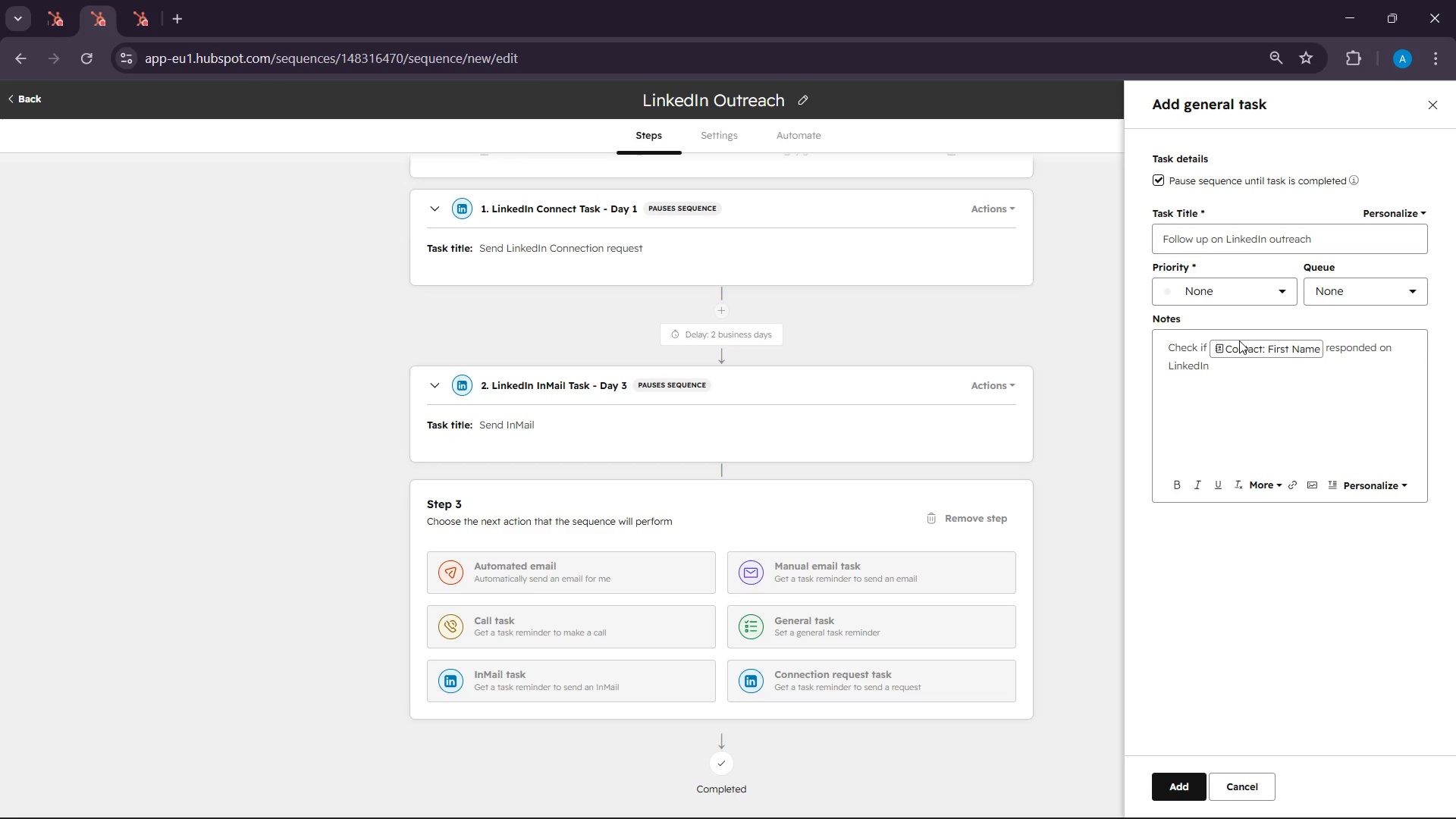 
key(Comma)
 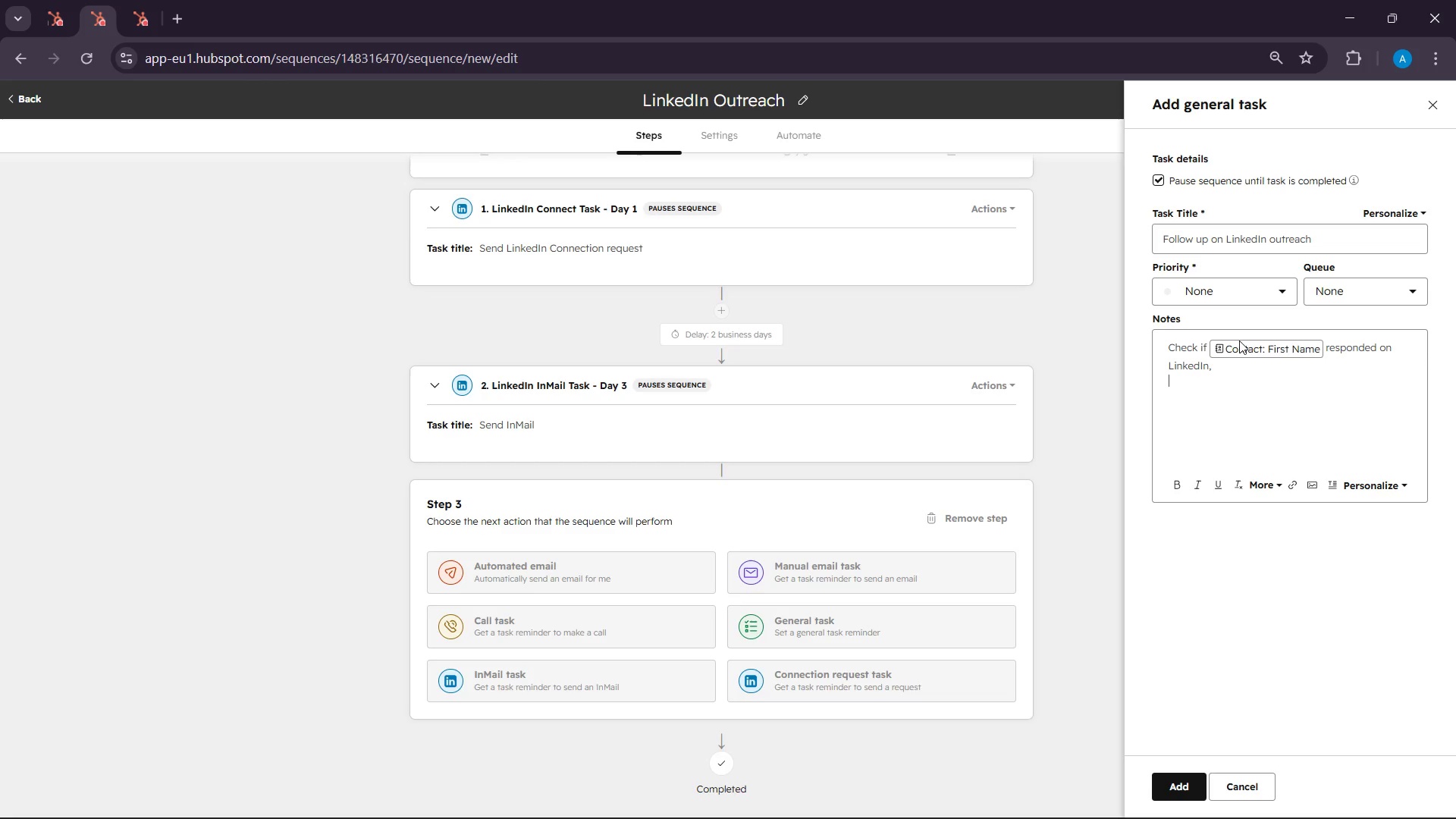 
key(Enter)
 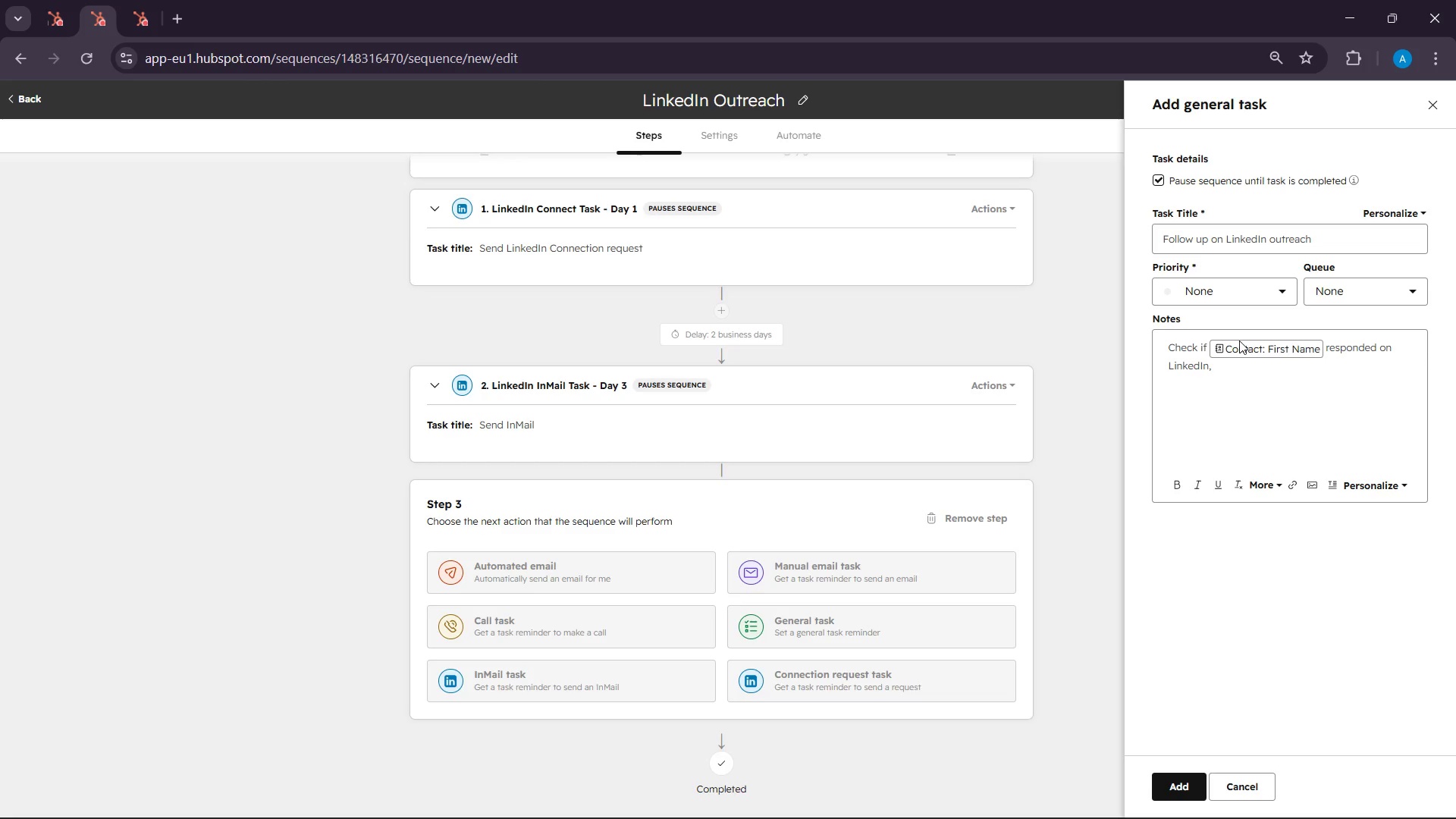 
key(Enter)
 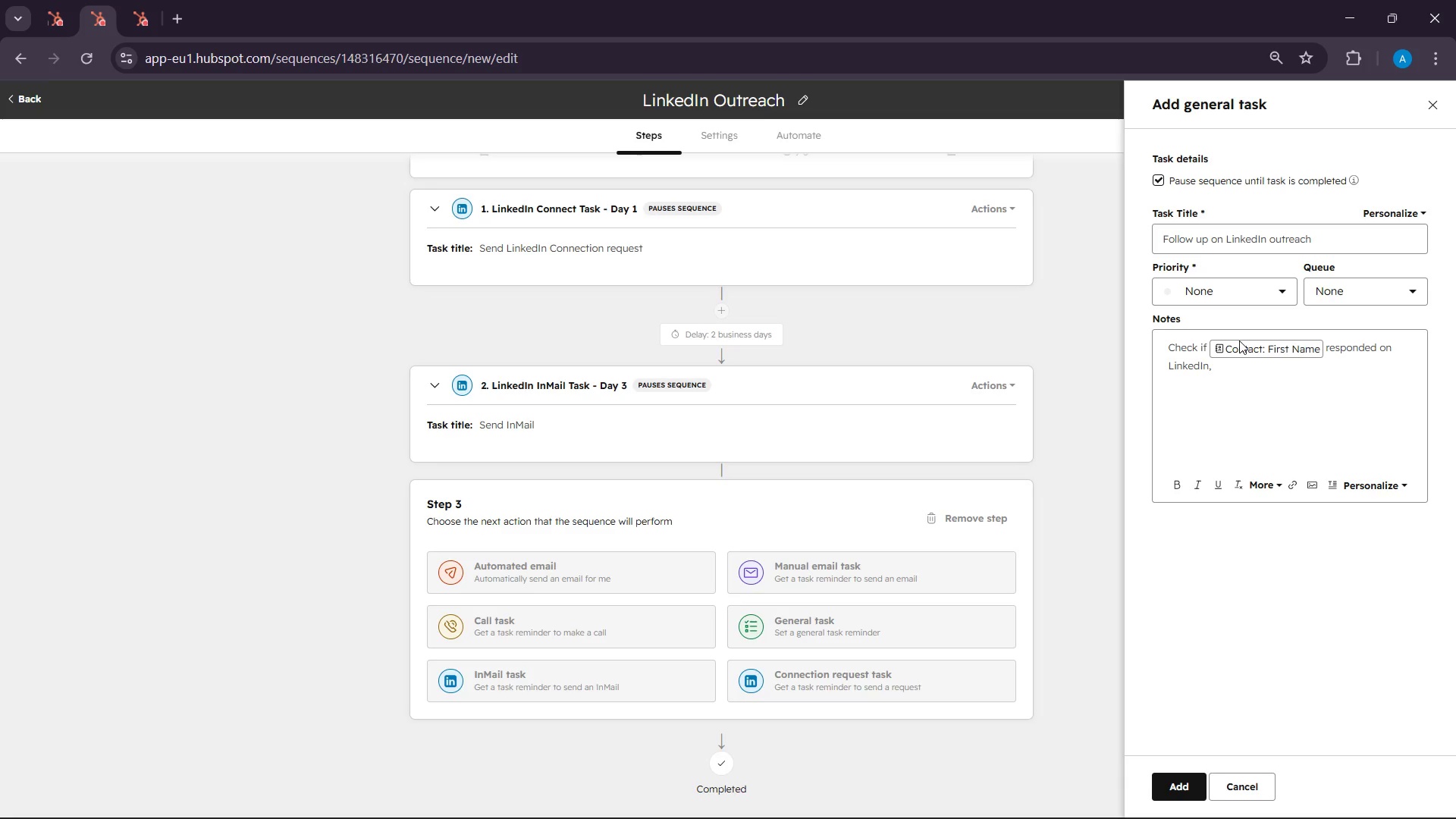 
type(If no response )
 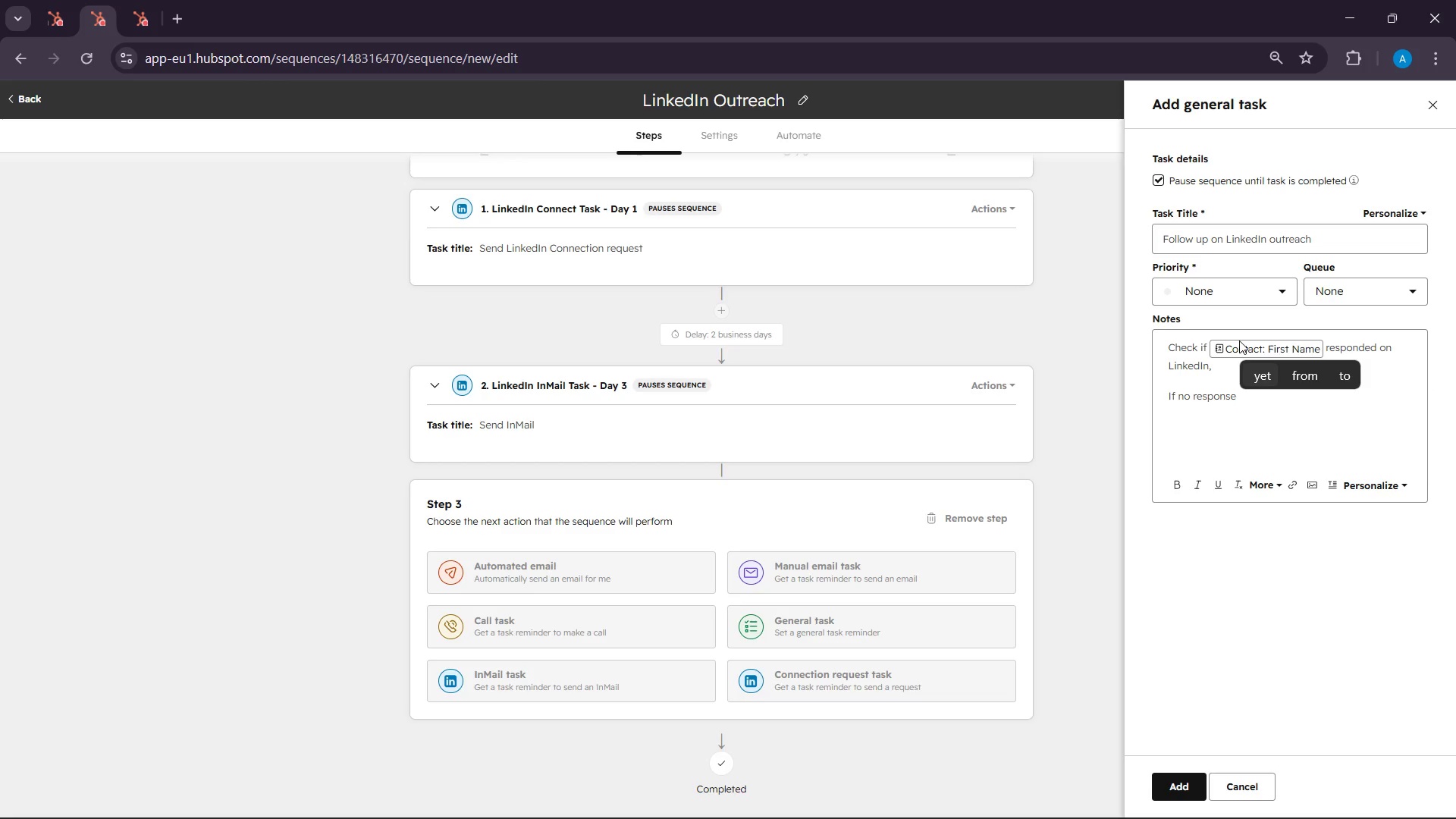 
key(Backspace)
type(m sen)
key(Backspace)
key(Backspace)
key(Backspace)
key(Backspace)
key(Backspace)
type(, send a soft follo)
 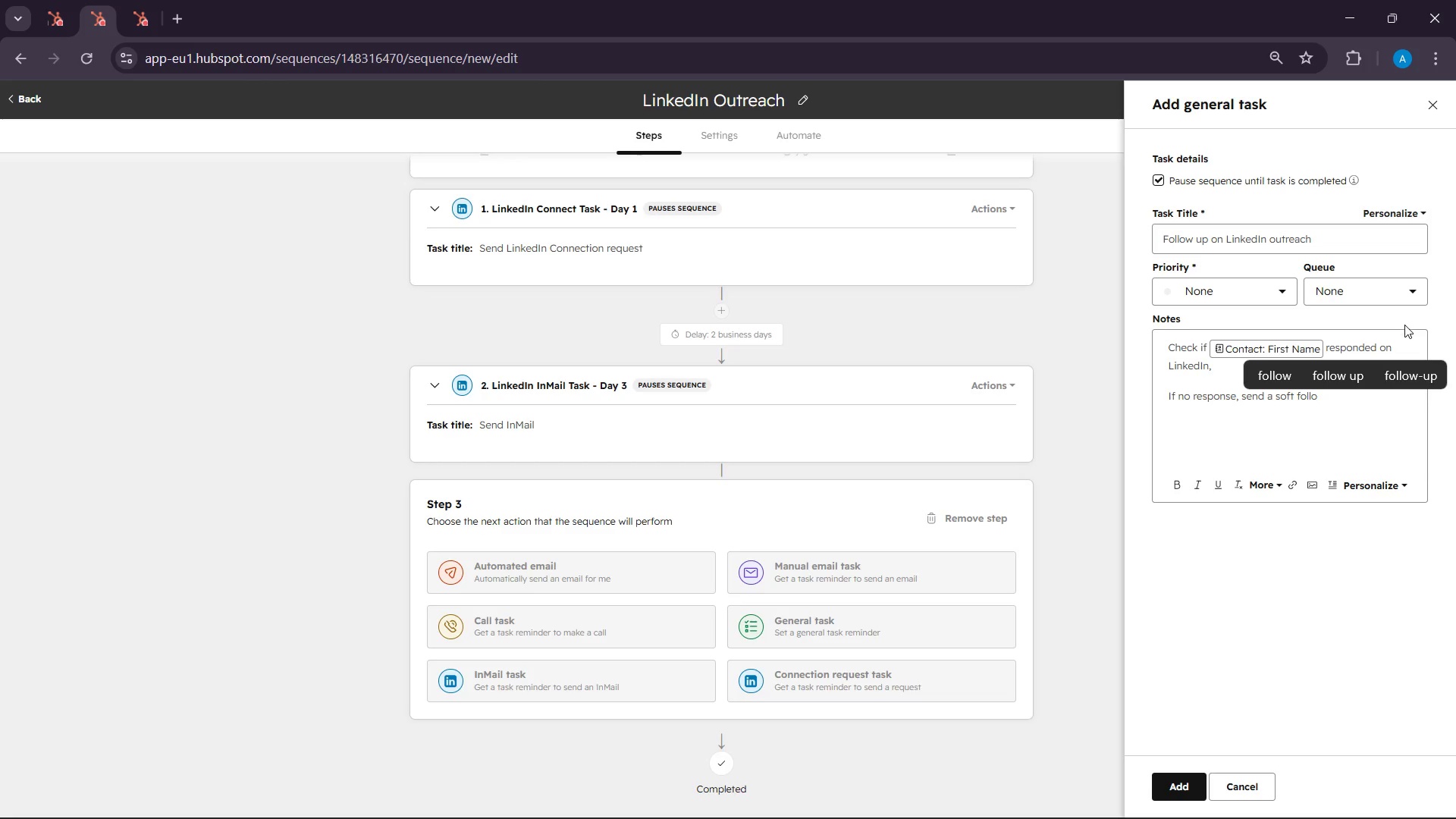 
left_click([1407, 375])
 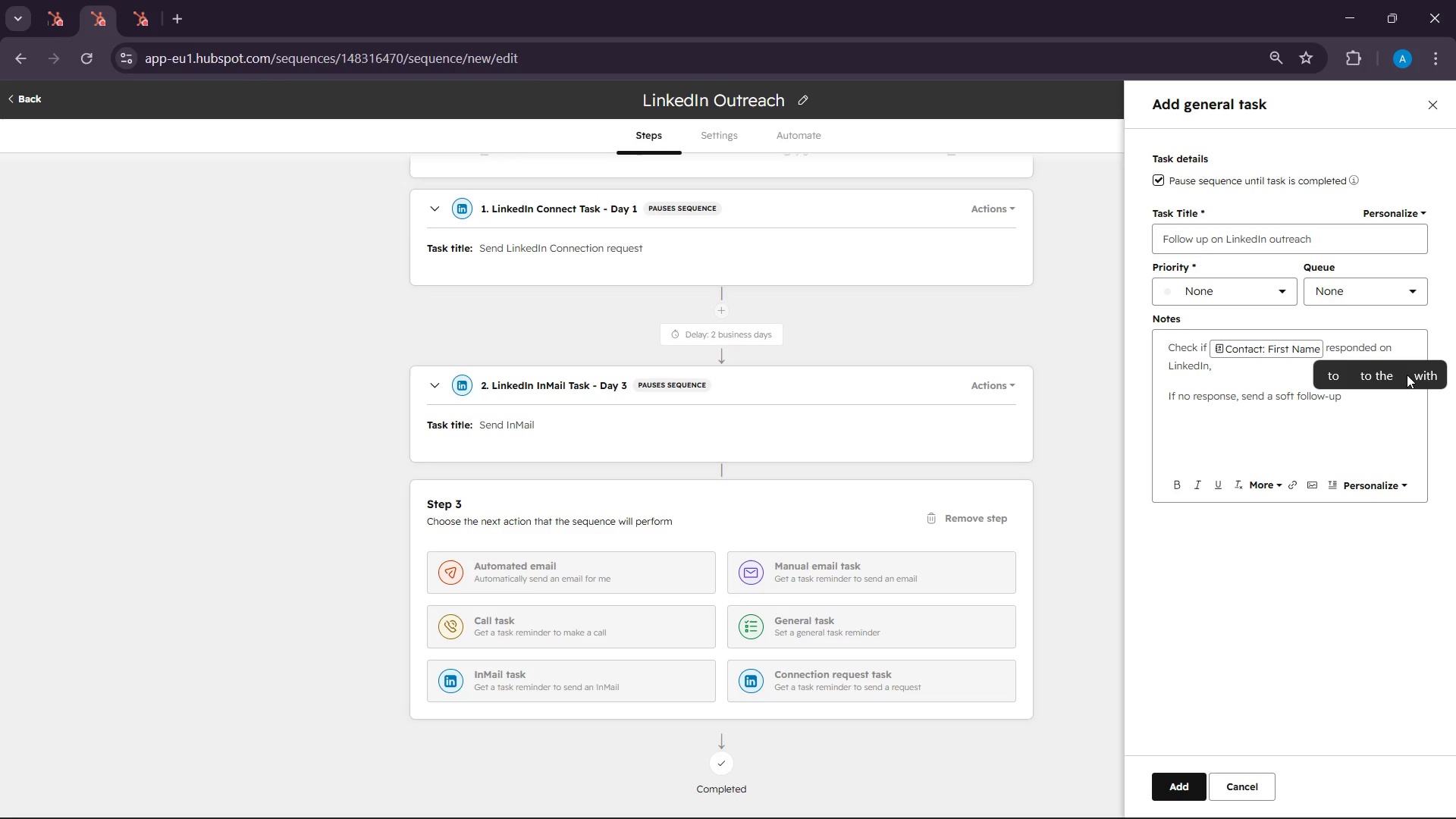 
key(Backspace)
 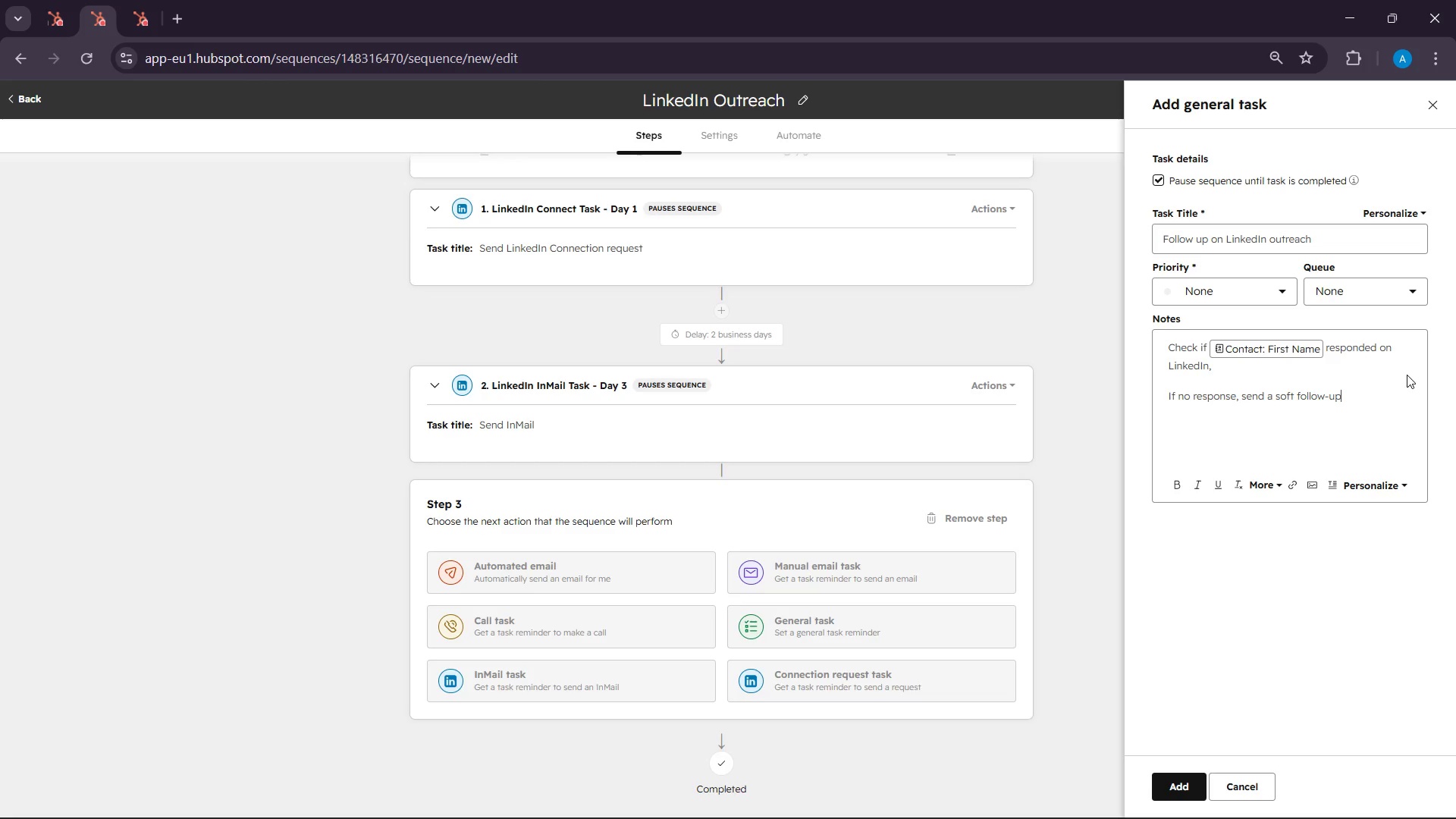 
key(Shift+ShiftLeft)
 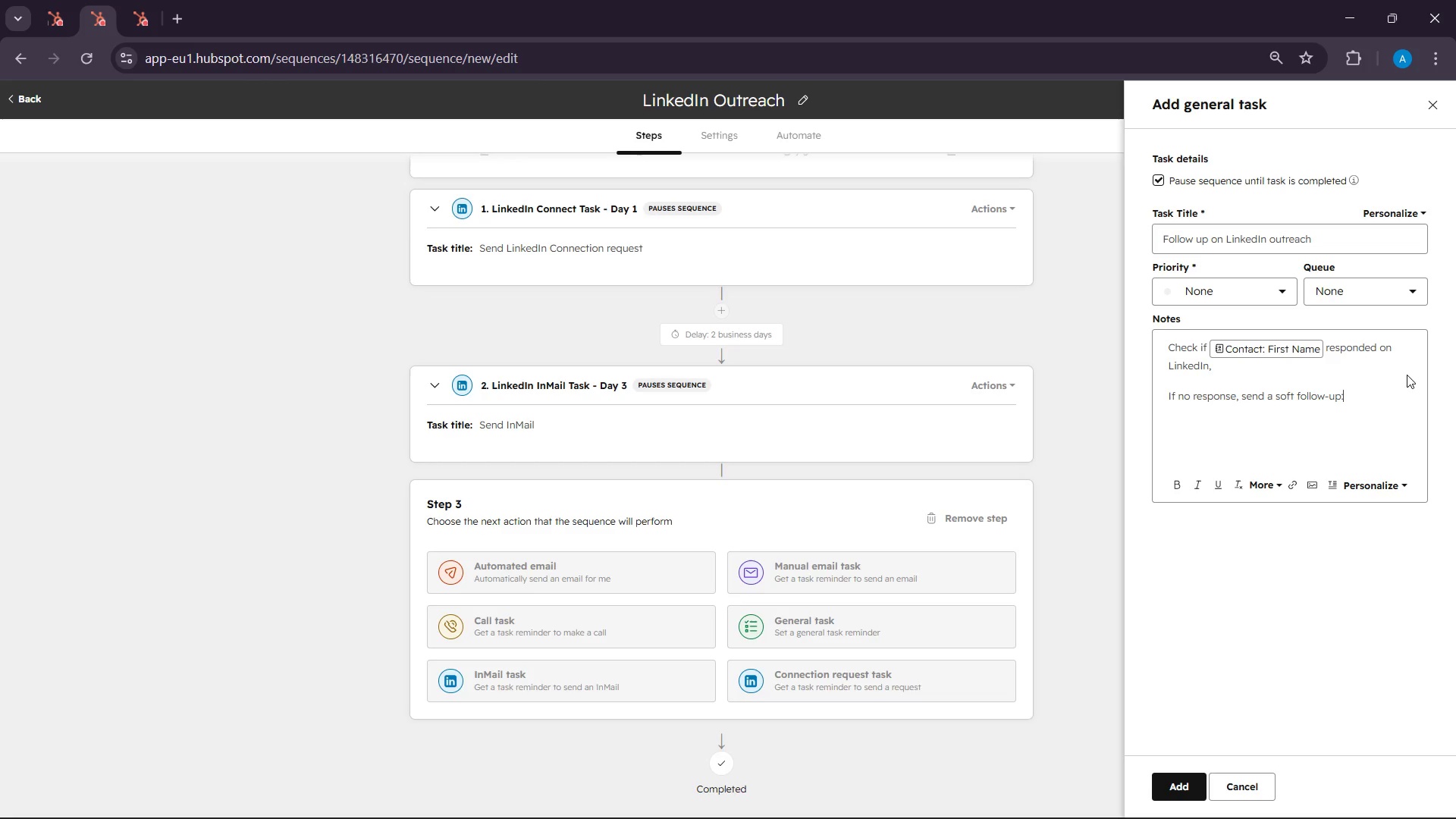 
key(Shift+Semicolon)
 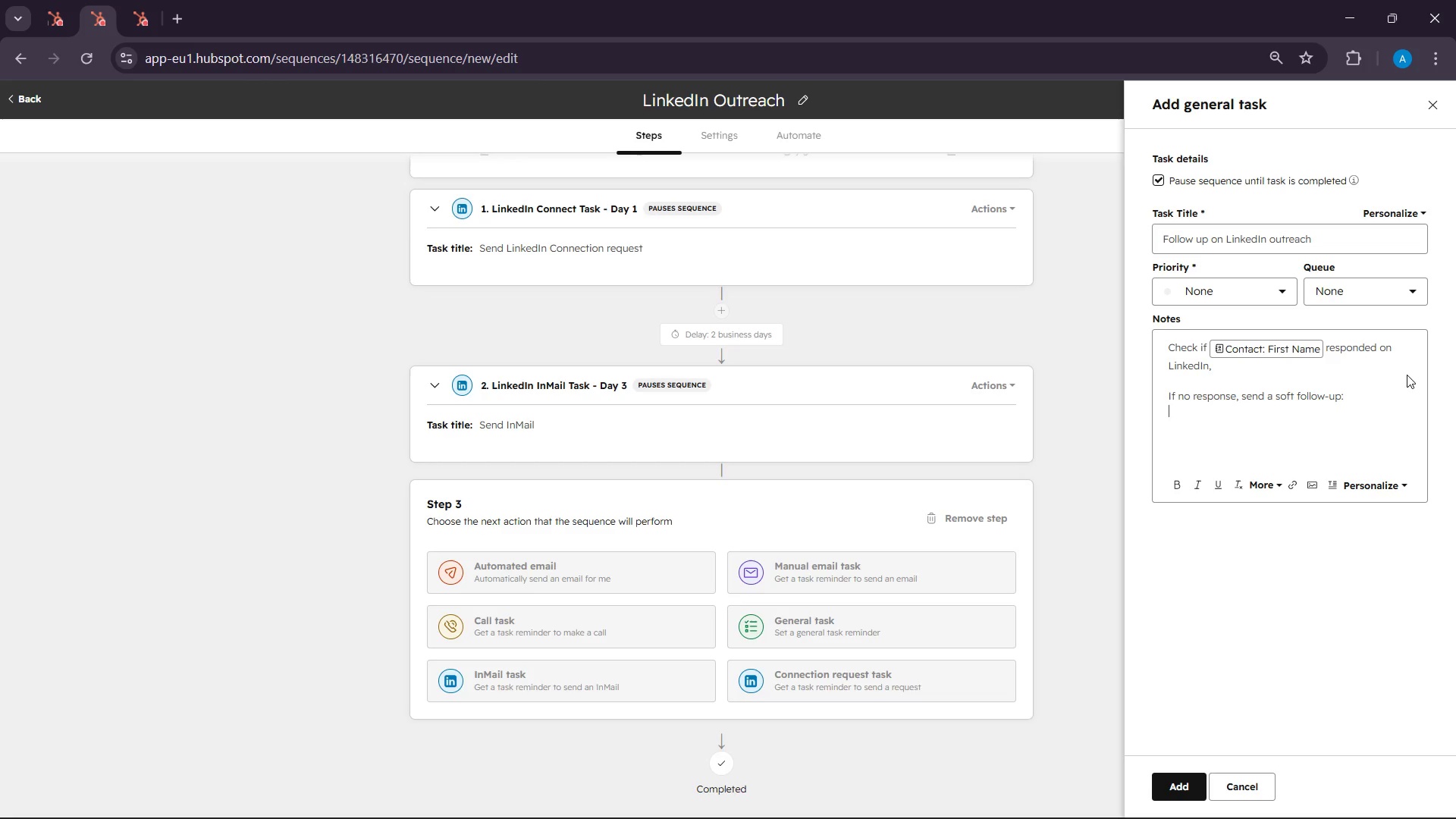 
key(Enter)
 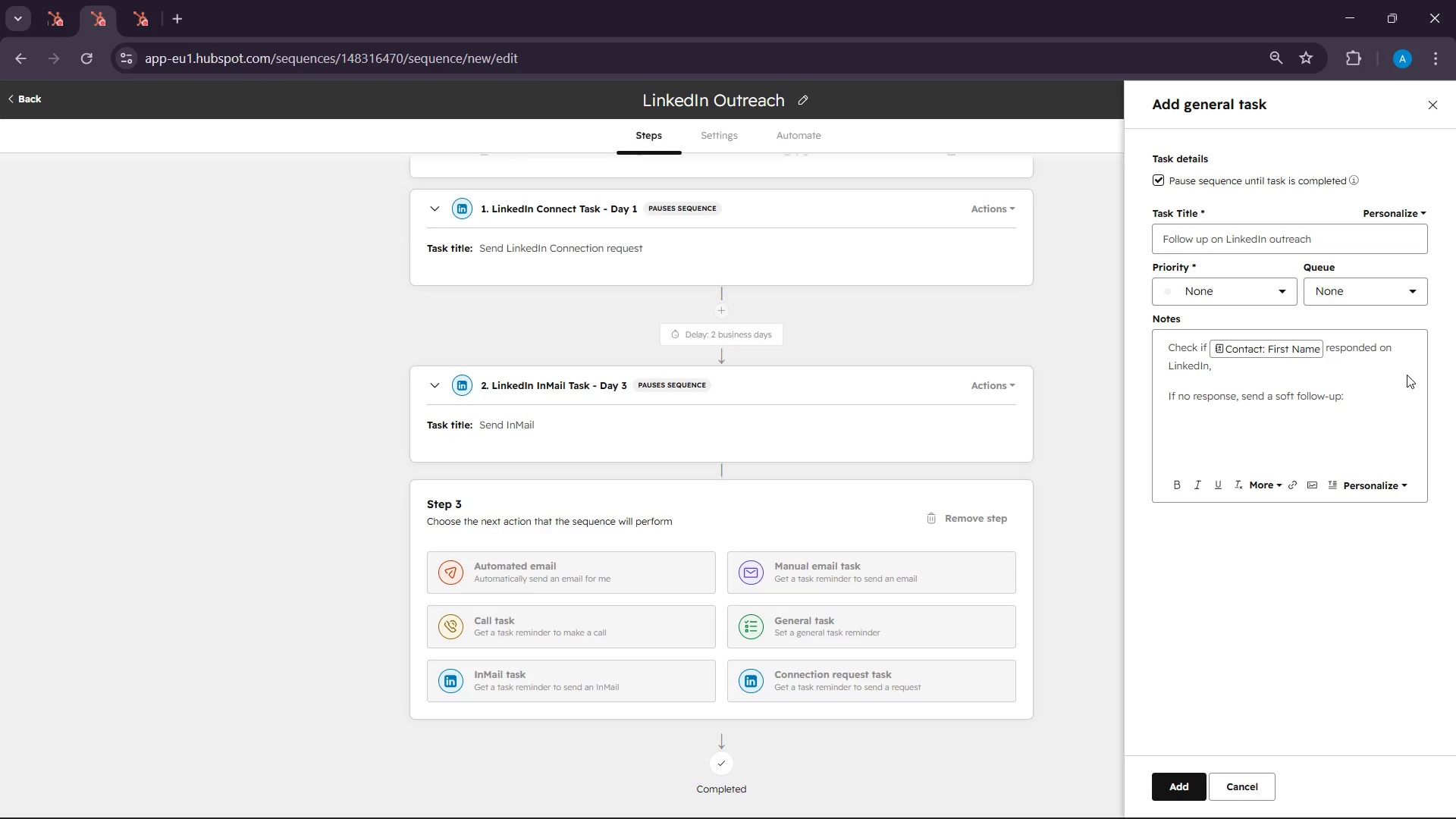 
key(Enter)
 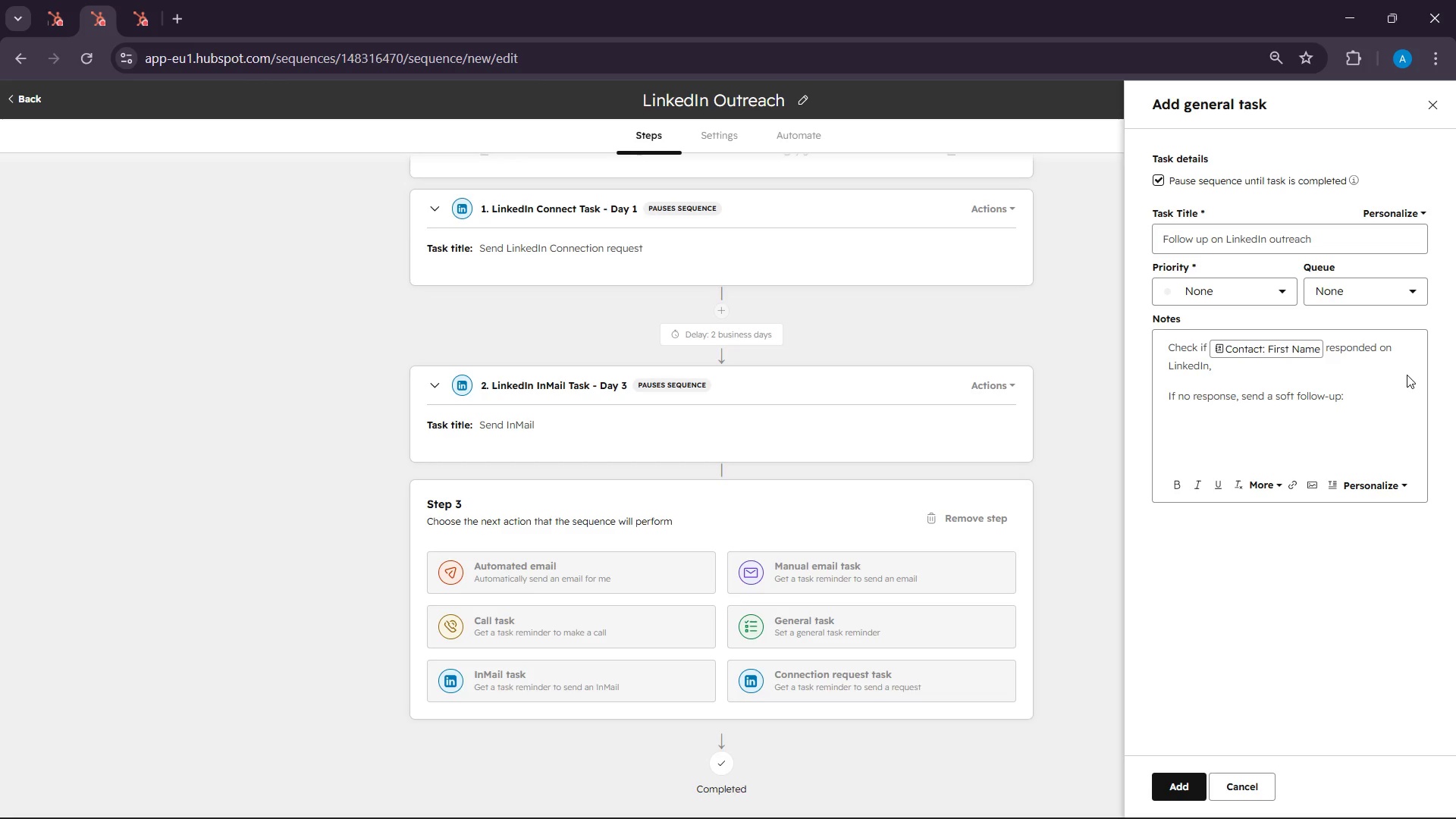 
type(Hi )
 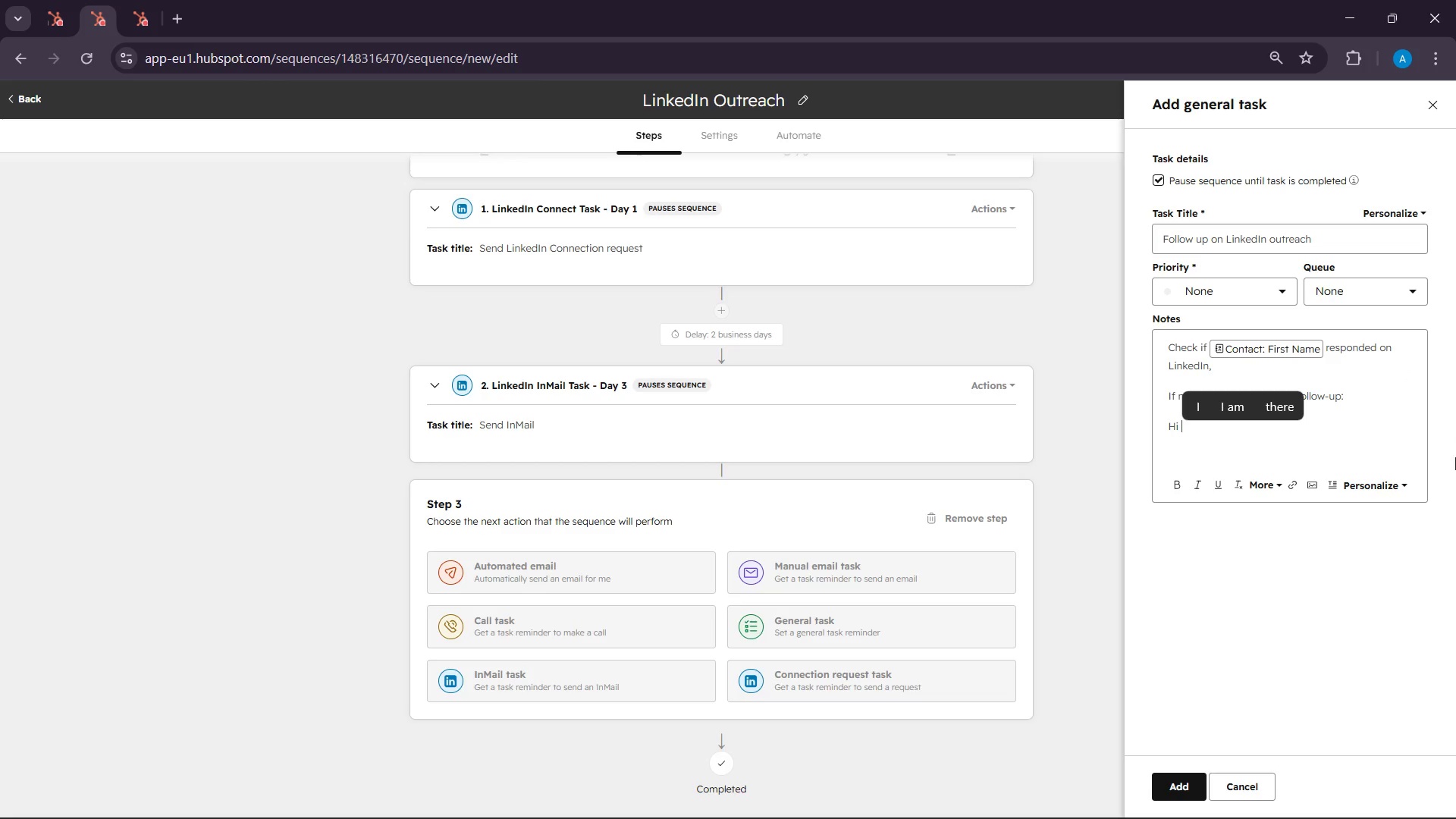 
left_click([1404, 501])
 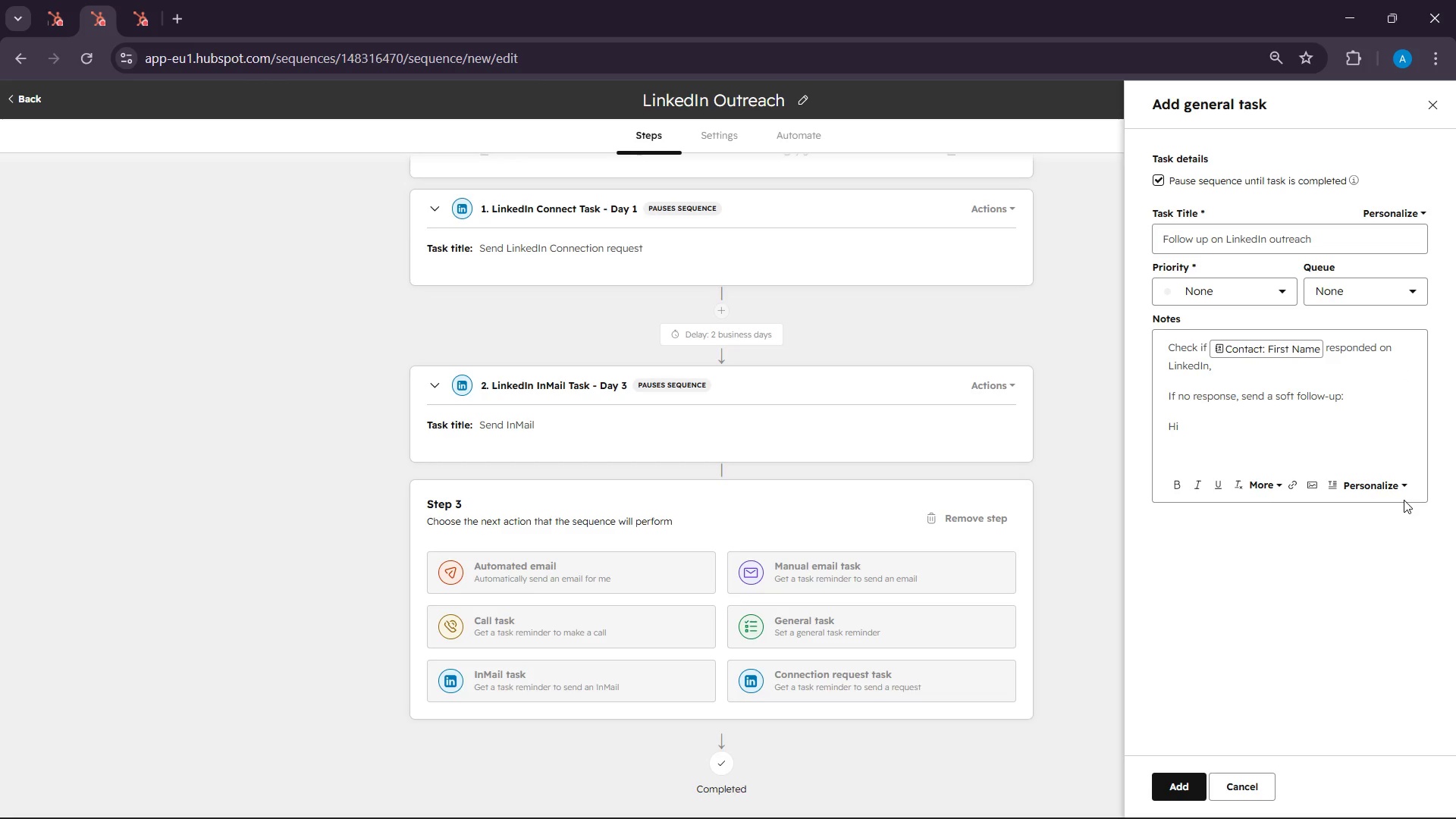 
left_click([1404, 500])
 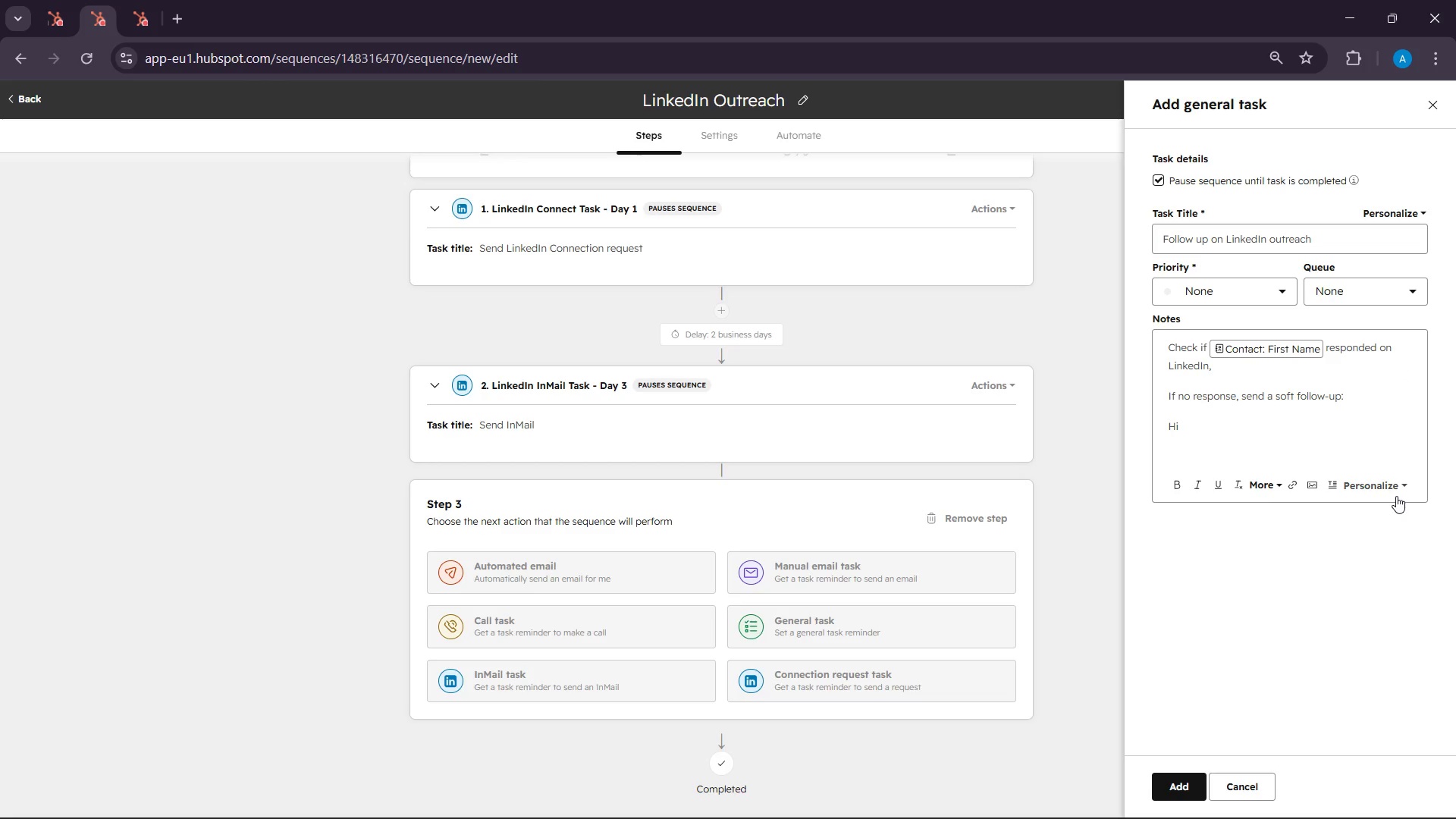 
left_click([1396, 496])
 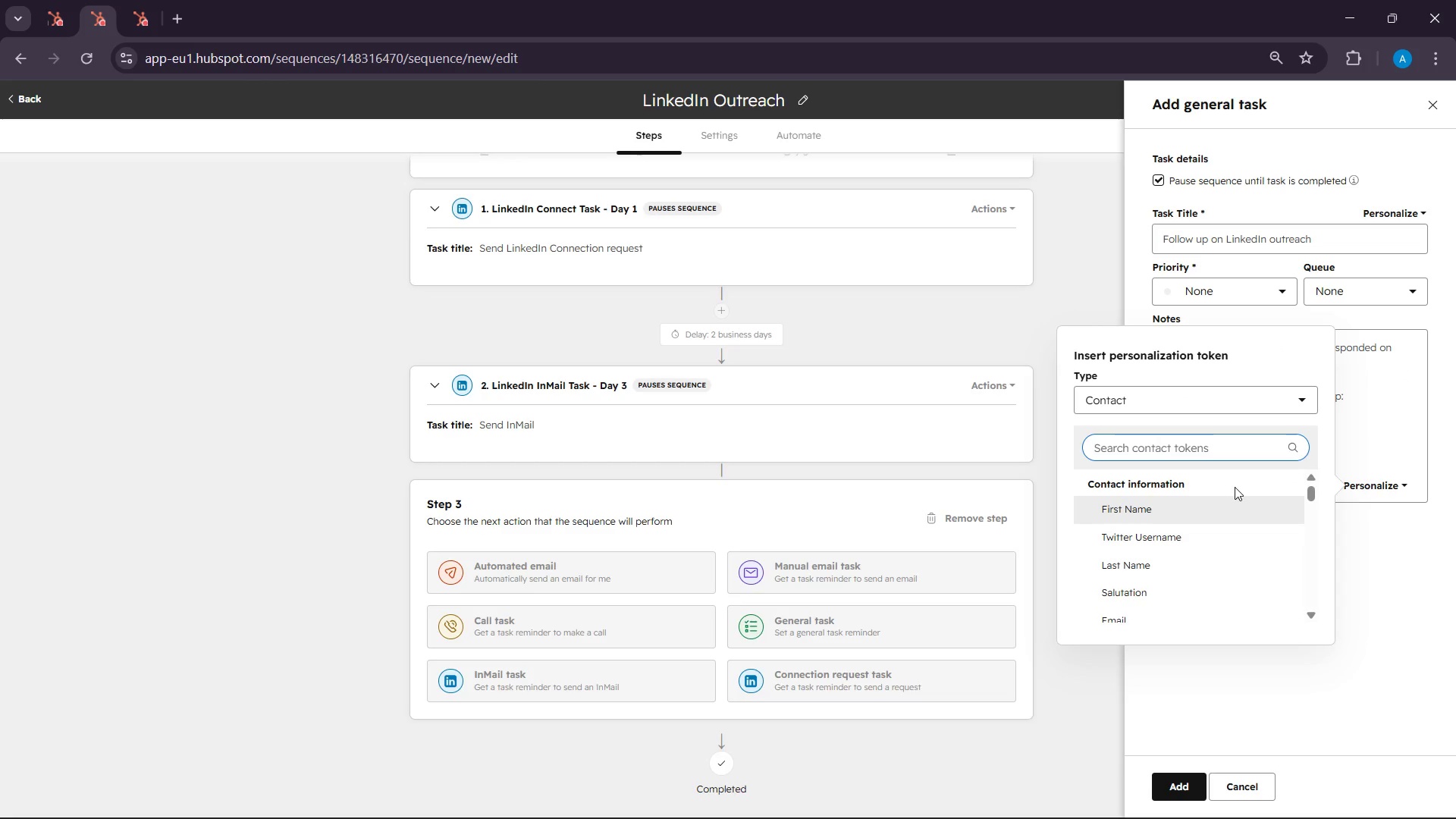 
left_click([1210, 516])
 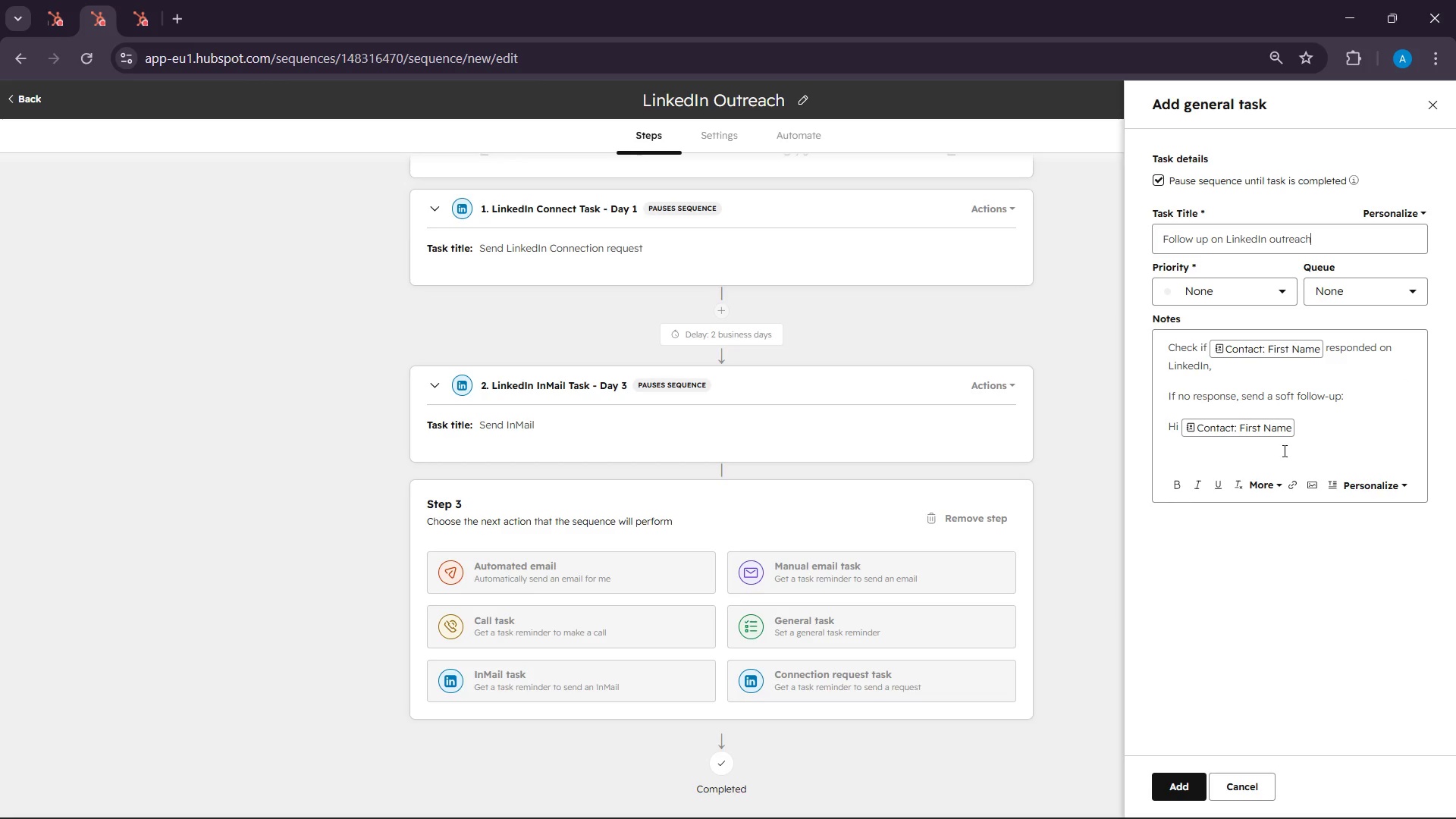 
left_click([1303, 427])
 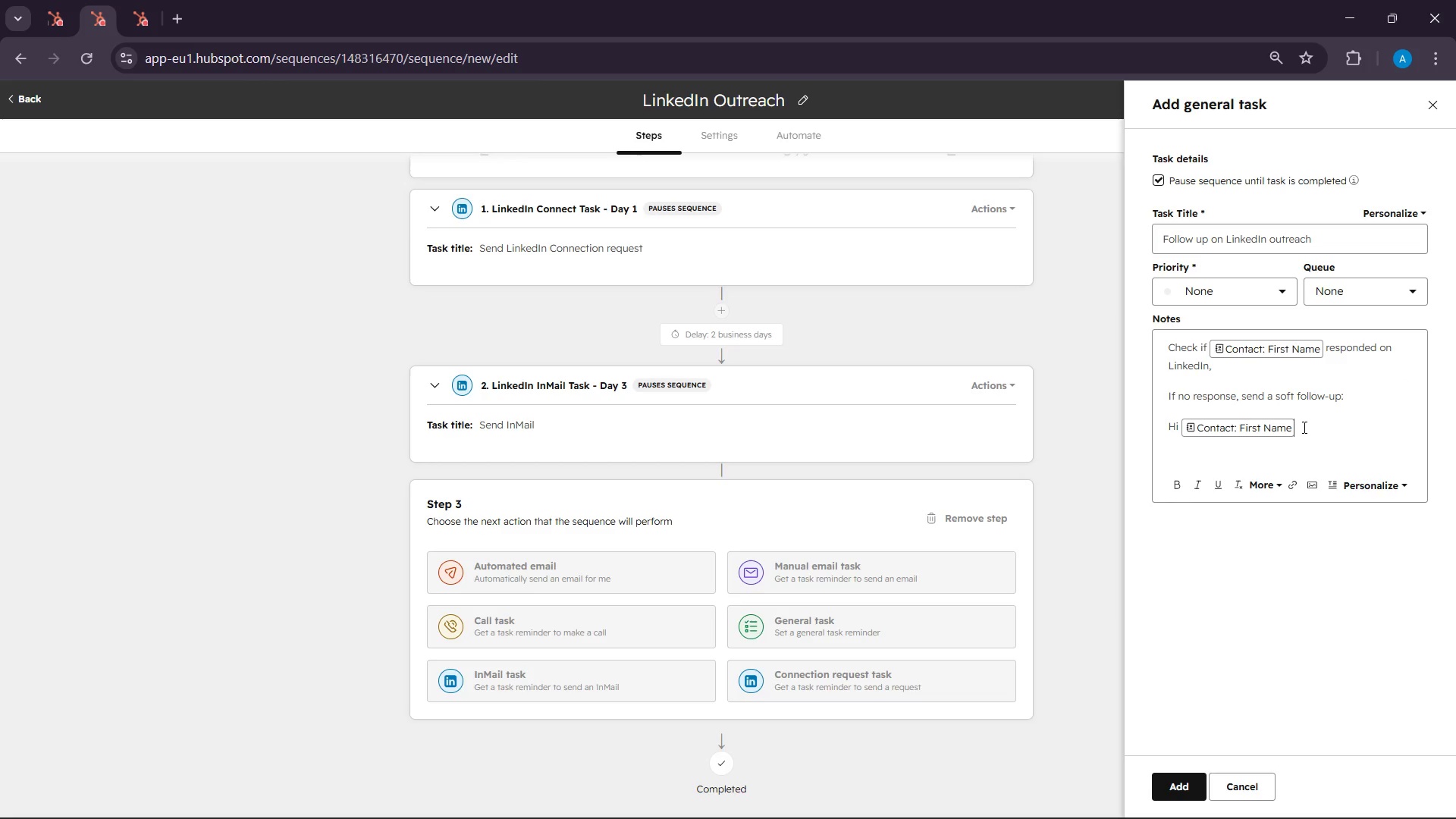 
key(Enter)
 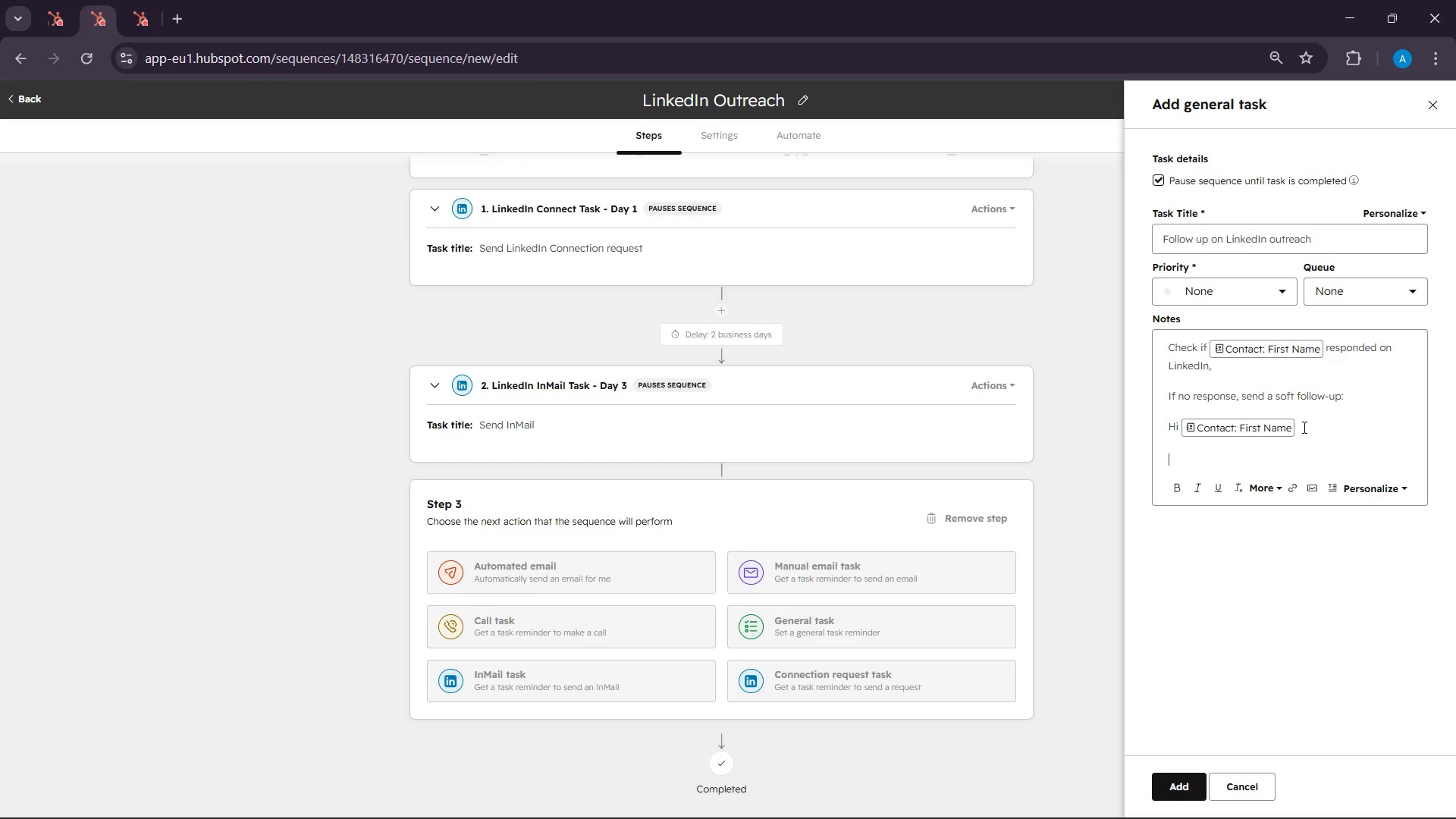 
key(Enter)
 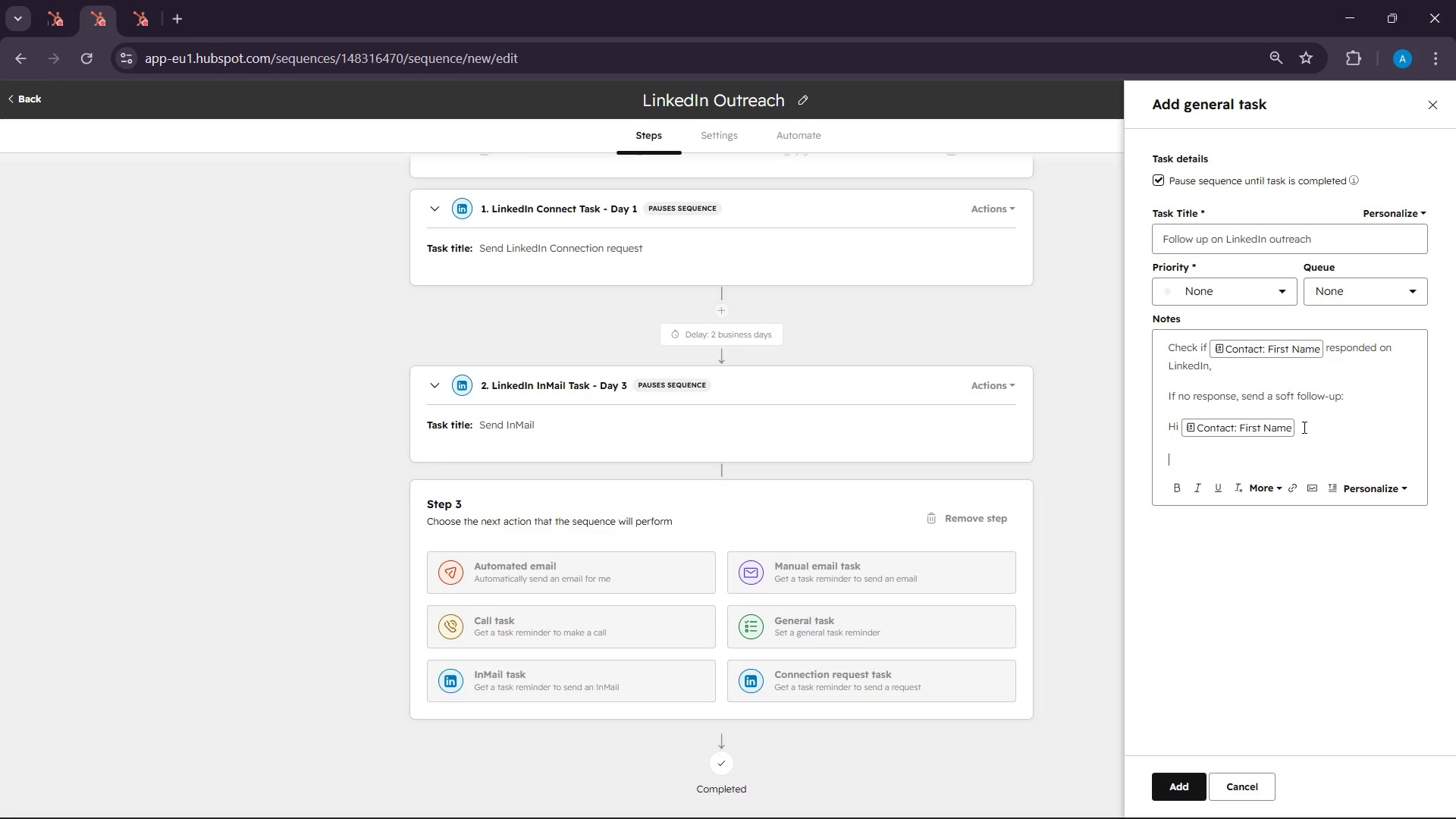 
type(Jud)
key(Backspace)
type(st circling back incase )
 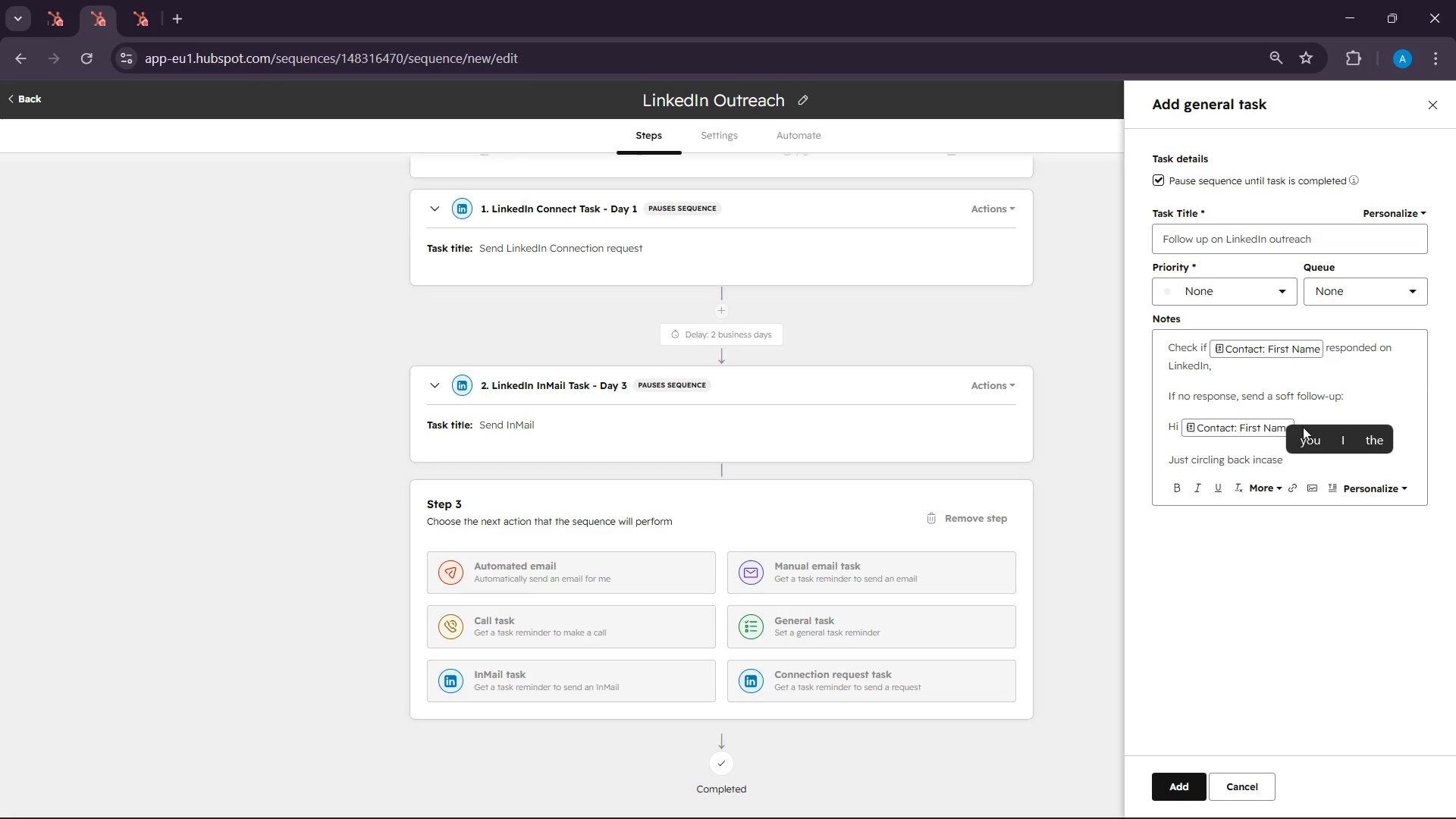 
type(this got bui)
key(Backspace)
type(rued )
key(Backspace)
key(Backspace)
key(Backspace)
key(Backspace)
type(ied)
 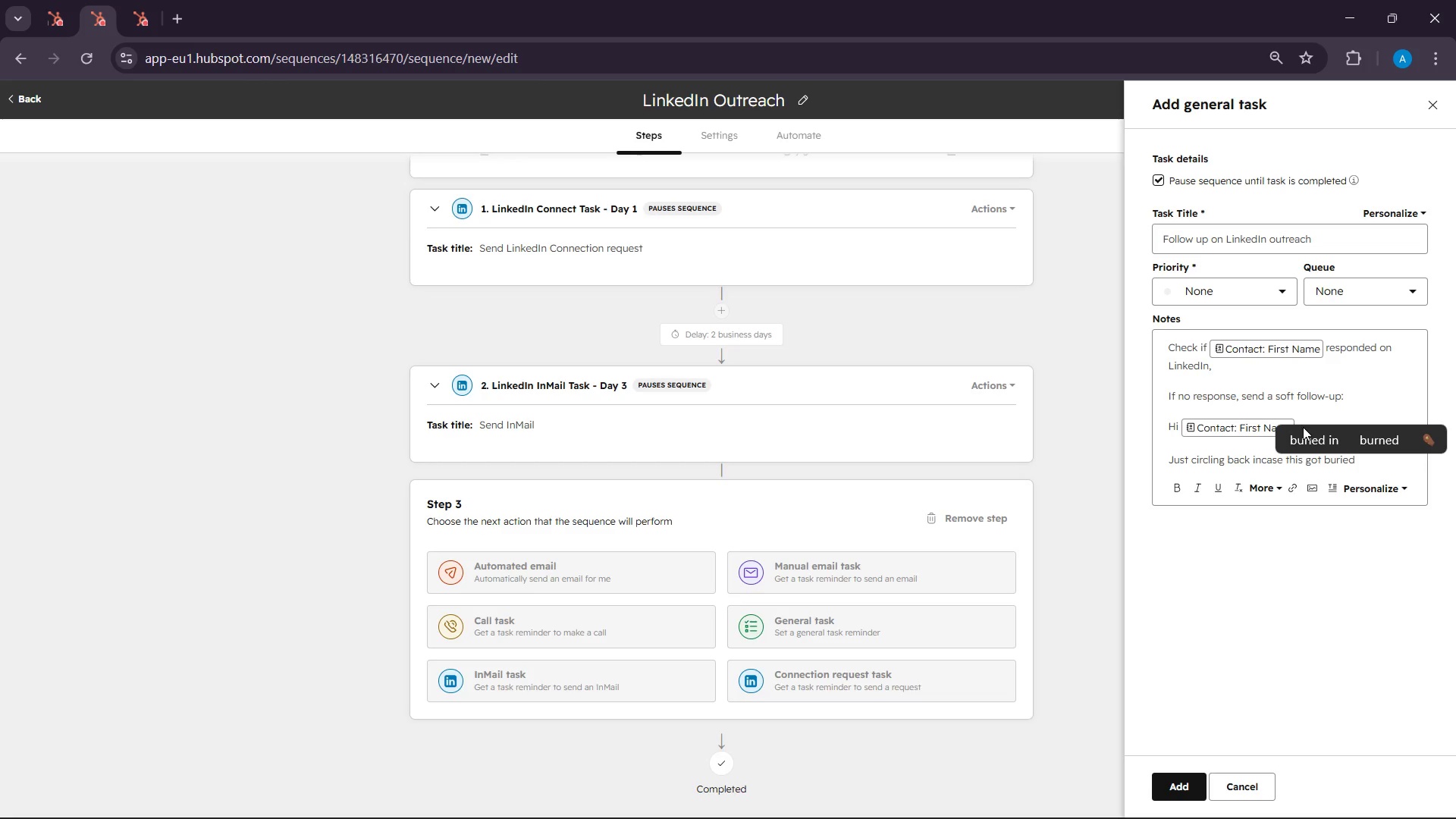 
key(Period)
 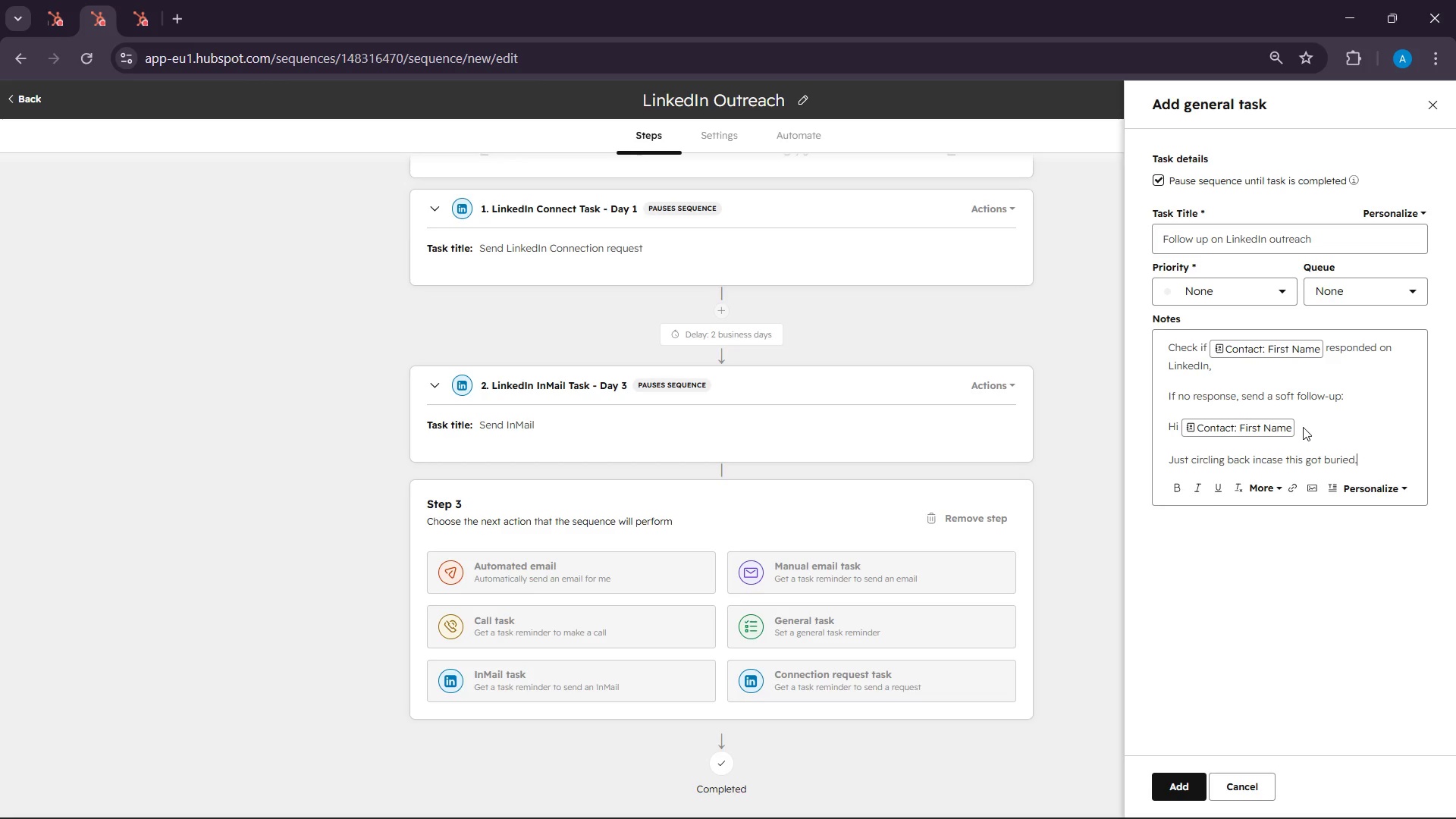 
key(Enter)
 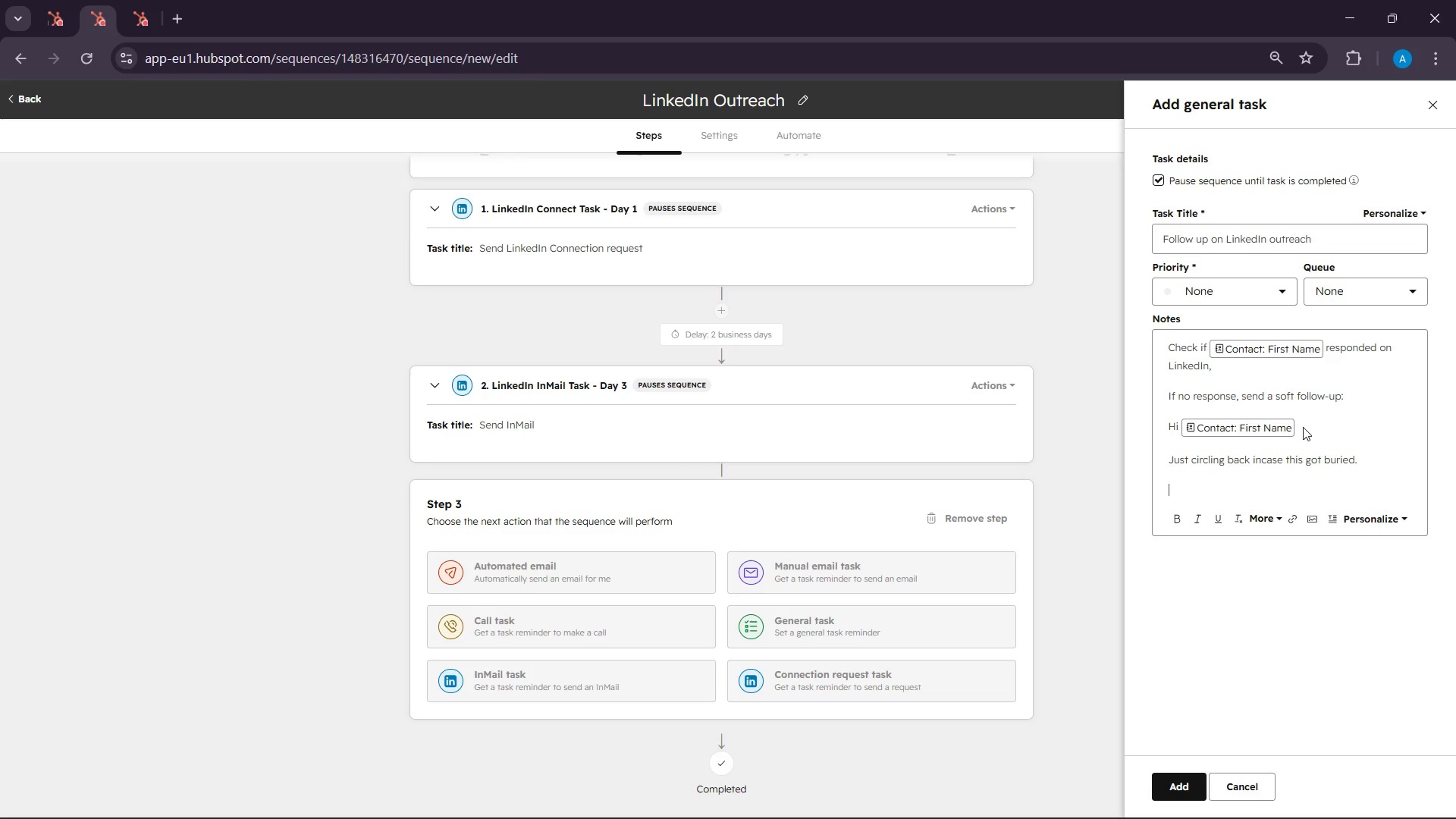 
key(Enter)
 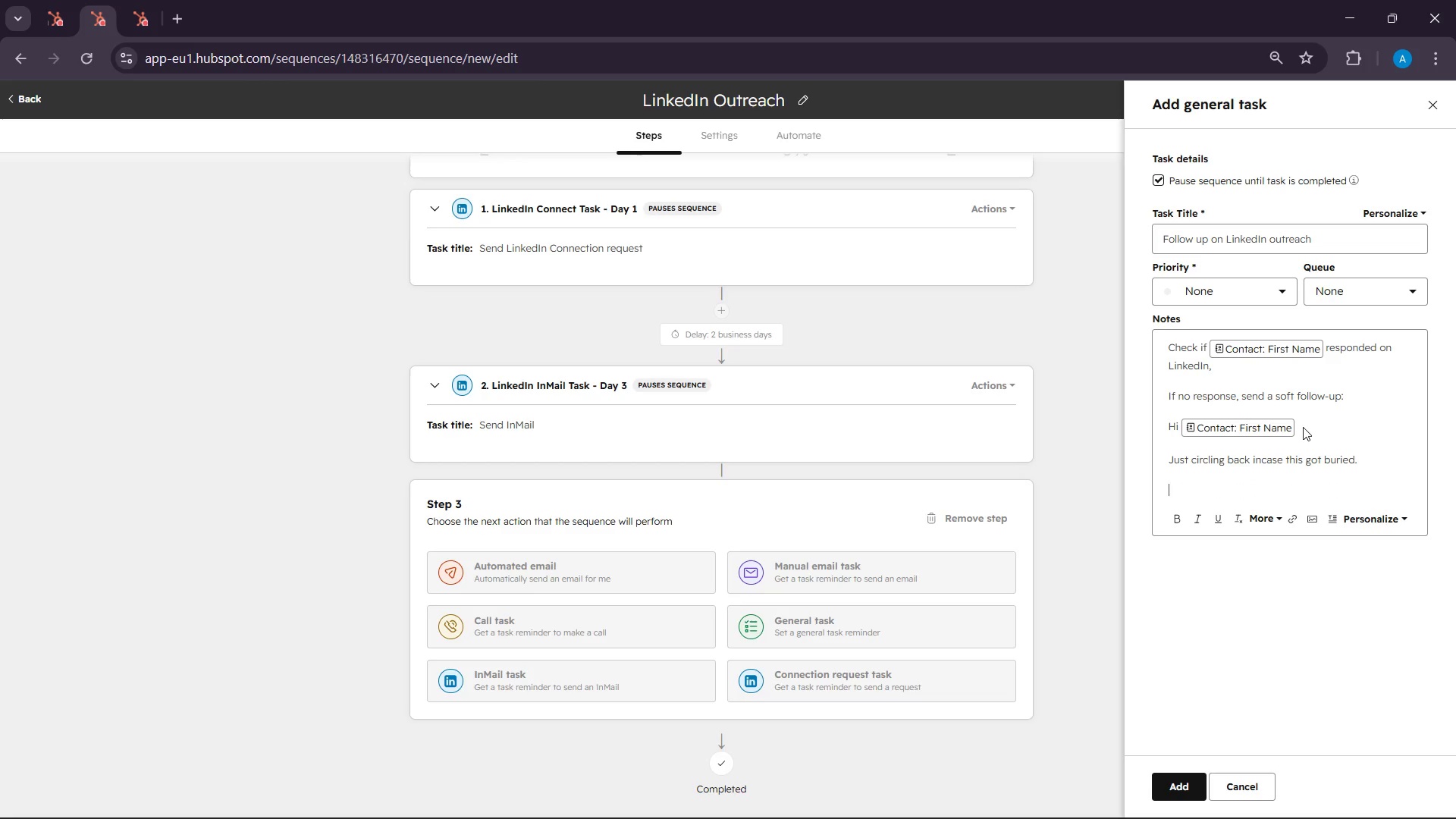 
type(Would love to share a df===)
key(Backspace)
key(Backspace)
key(Backspace)
key(Backspace)
key(Backspace)
type(few offsir)
key(Backspace)
type(te concepts tailored to )
 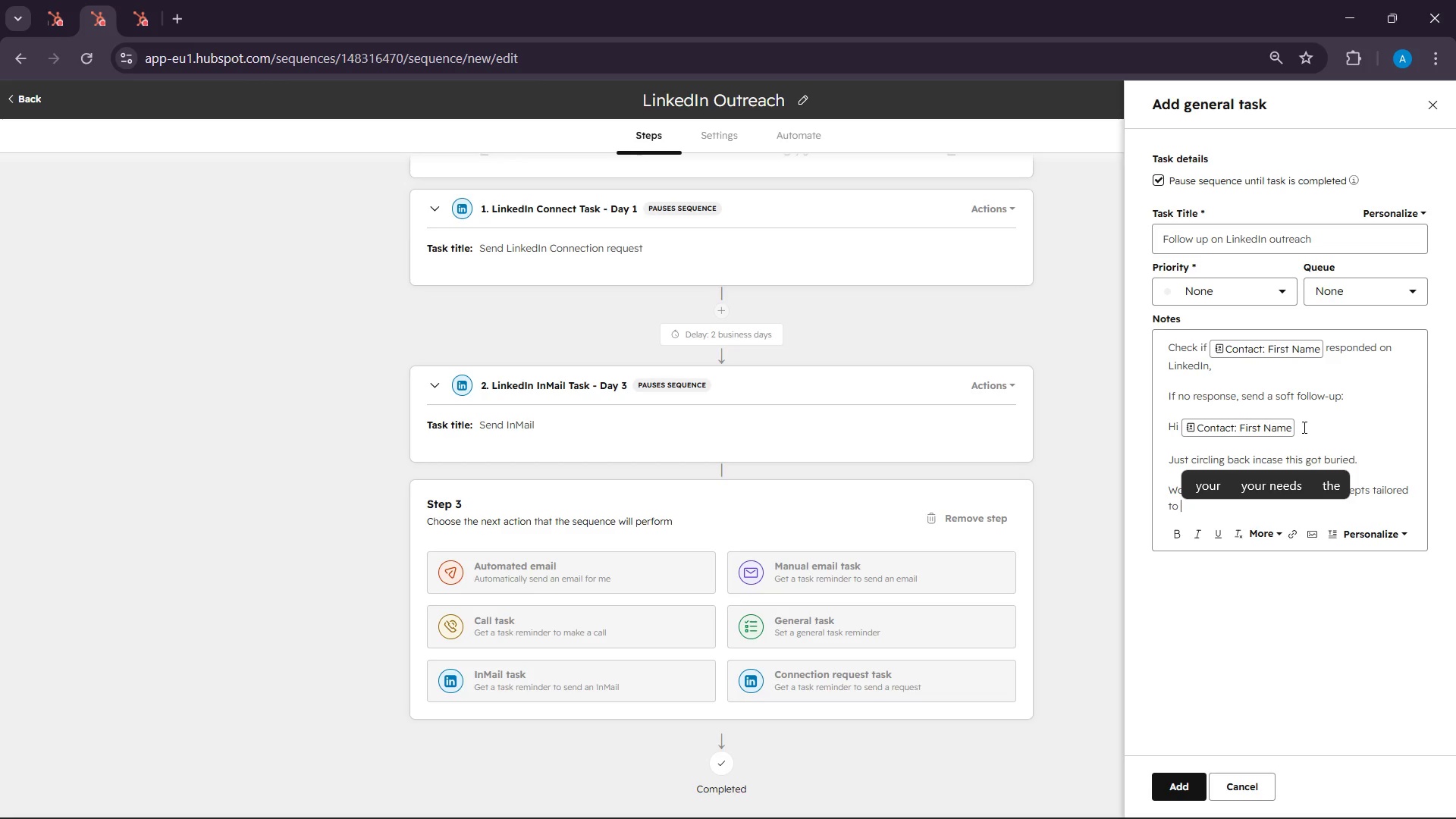 
left_click([1401, 533])
 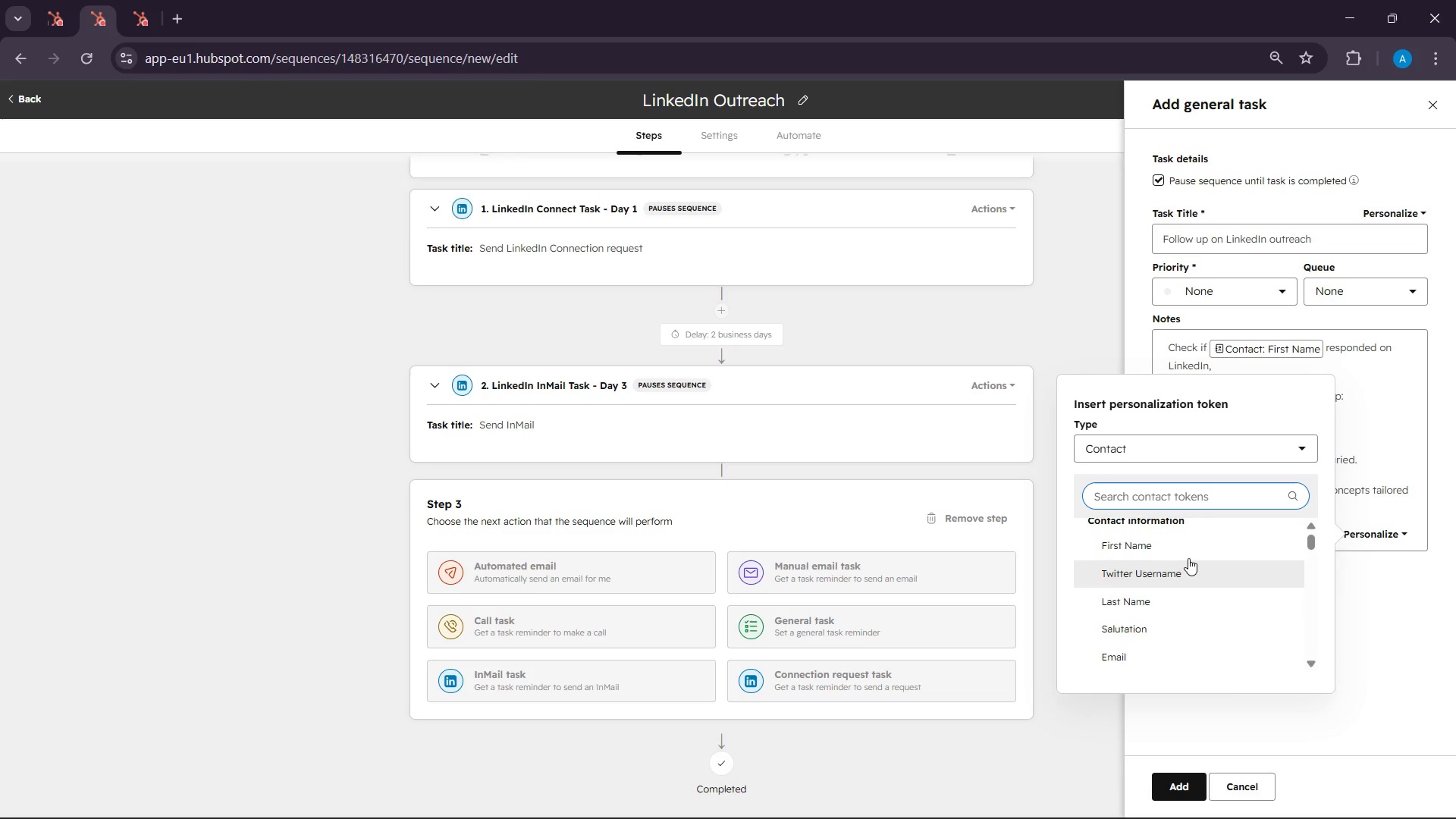 
left_click([1155, 488])
 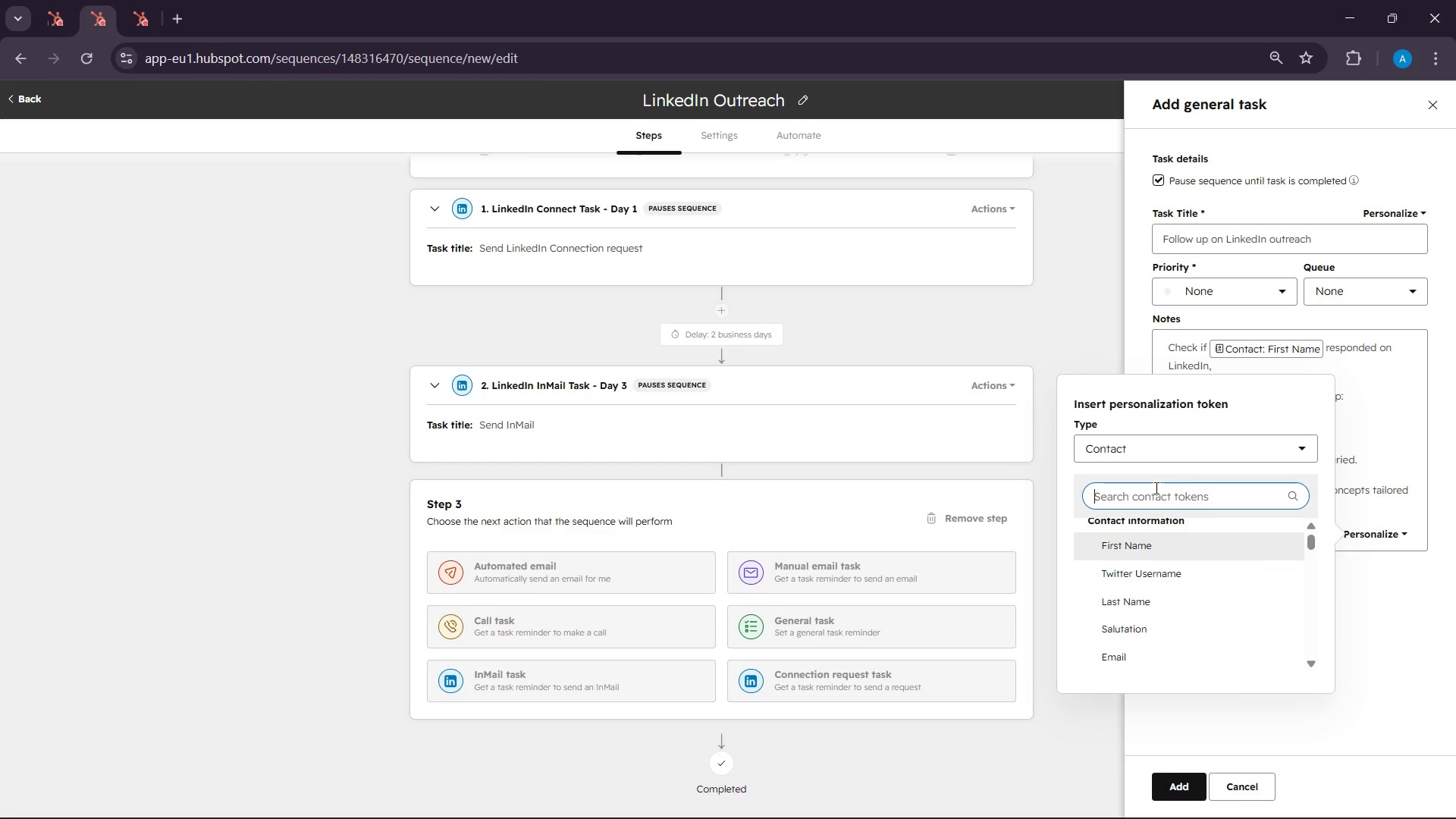 
type(company )
 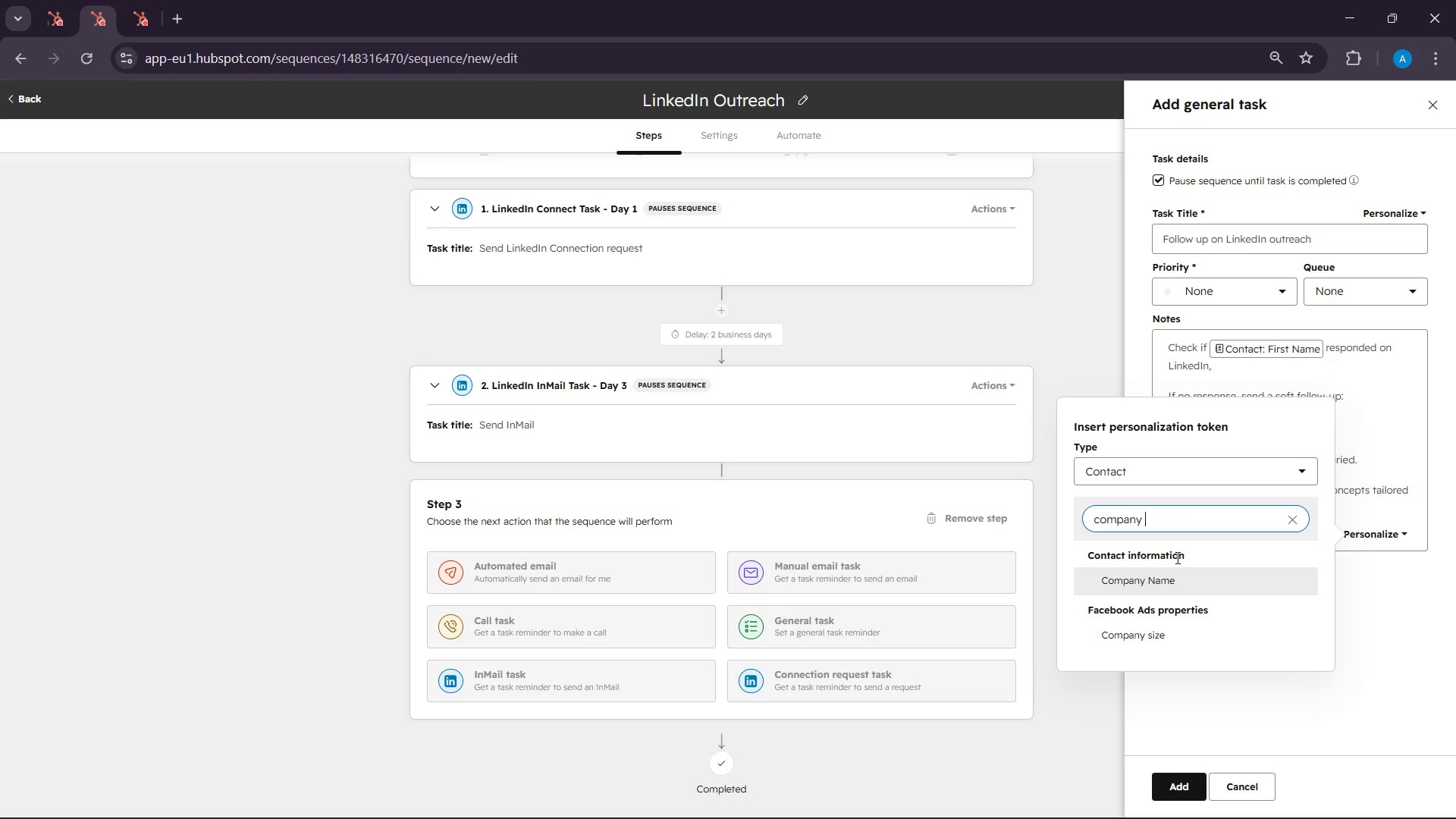 
left_click([1169, 590])
 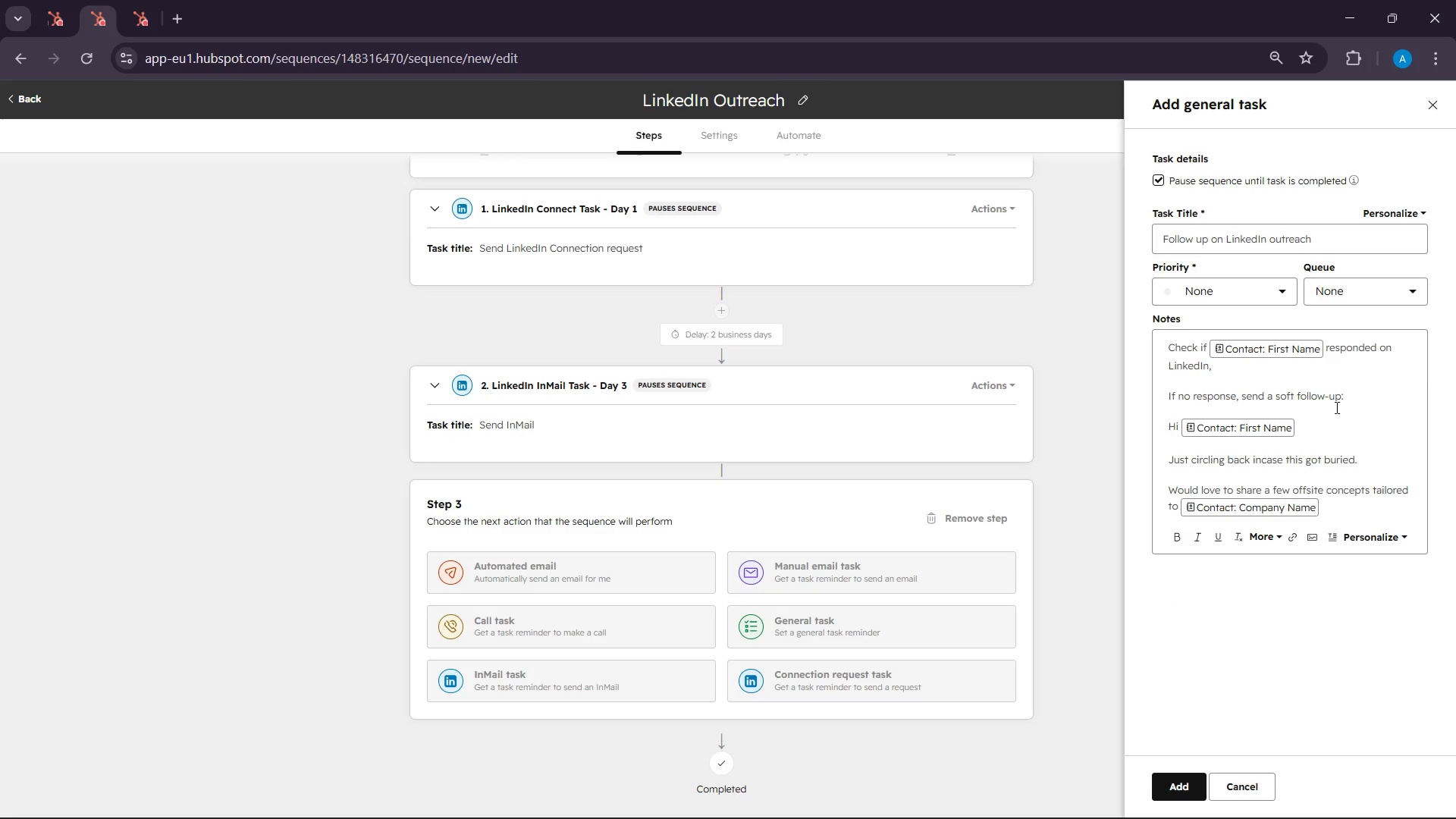 
left_click([1332, 500])
 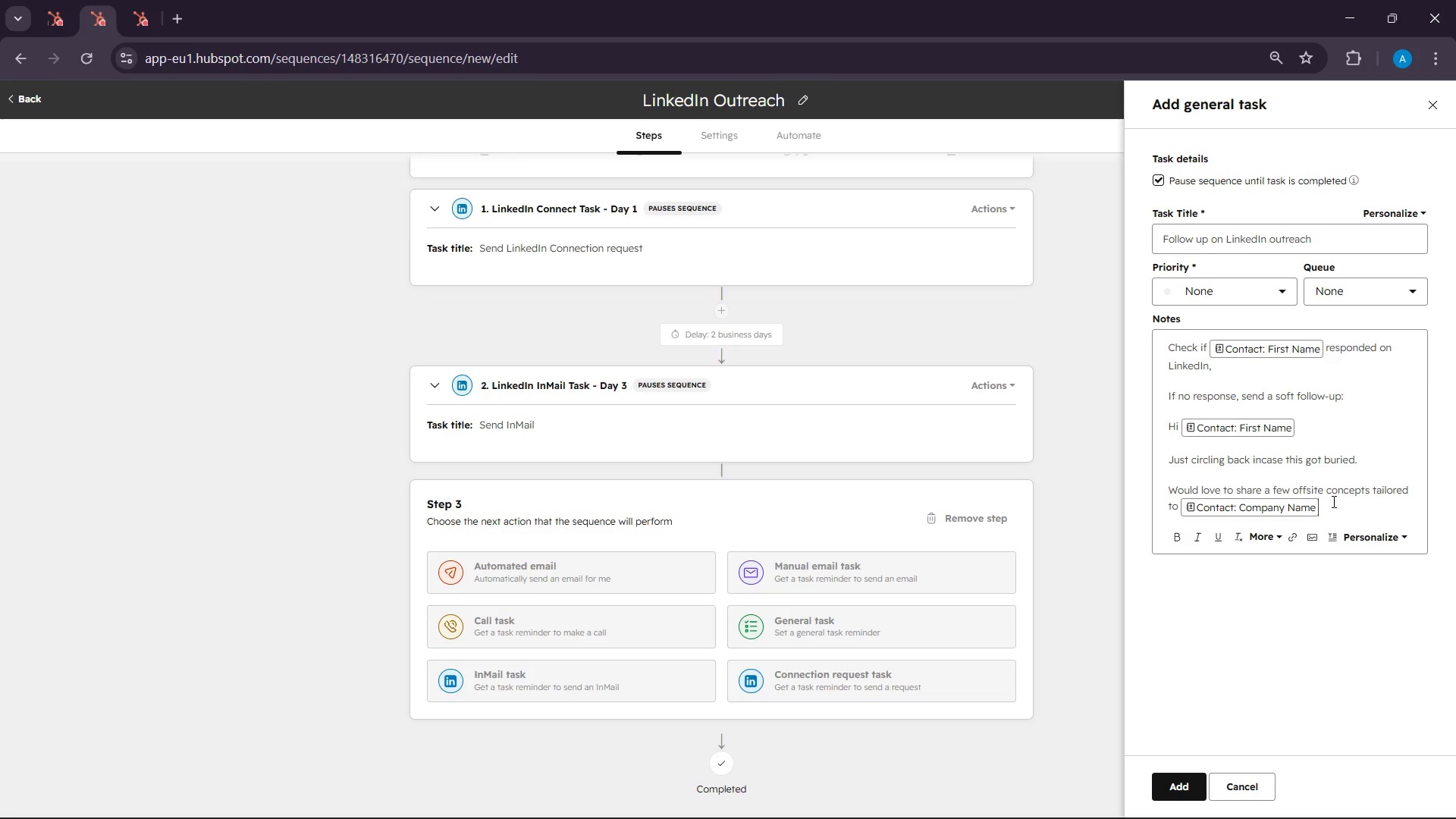 
key(Space)
 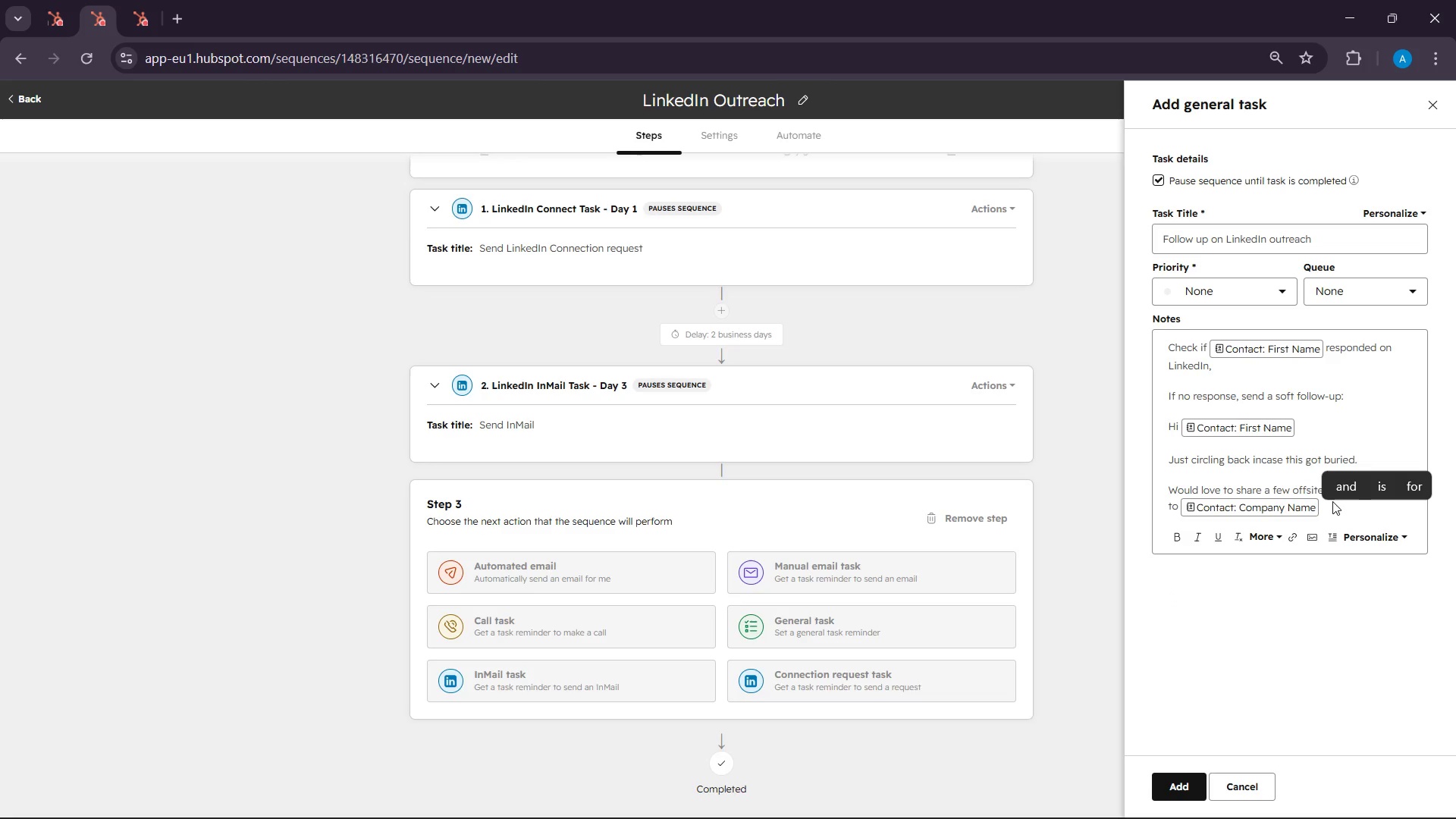 
type(recent growth phase )
 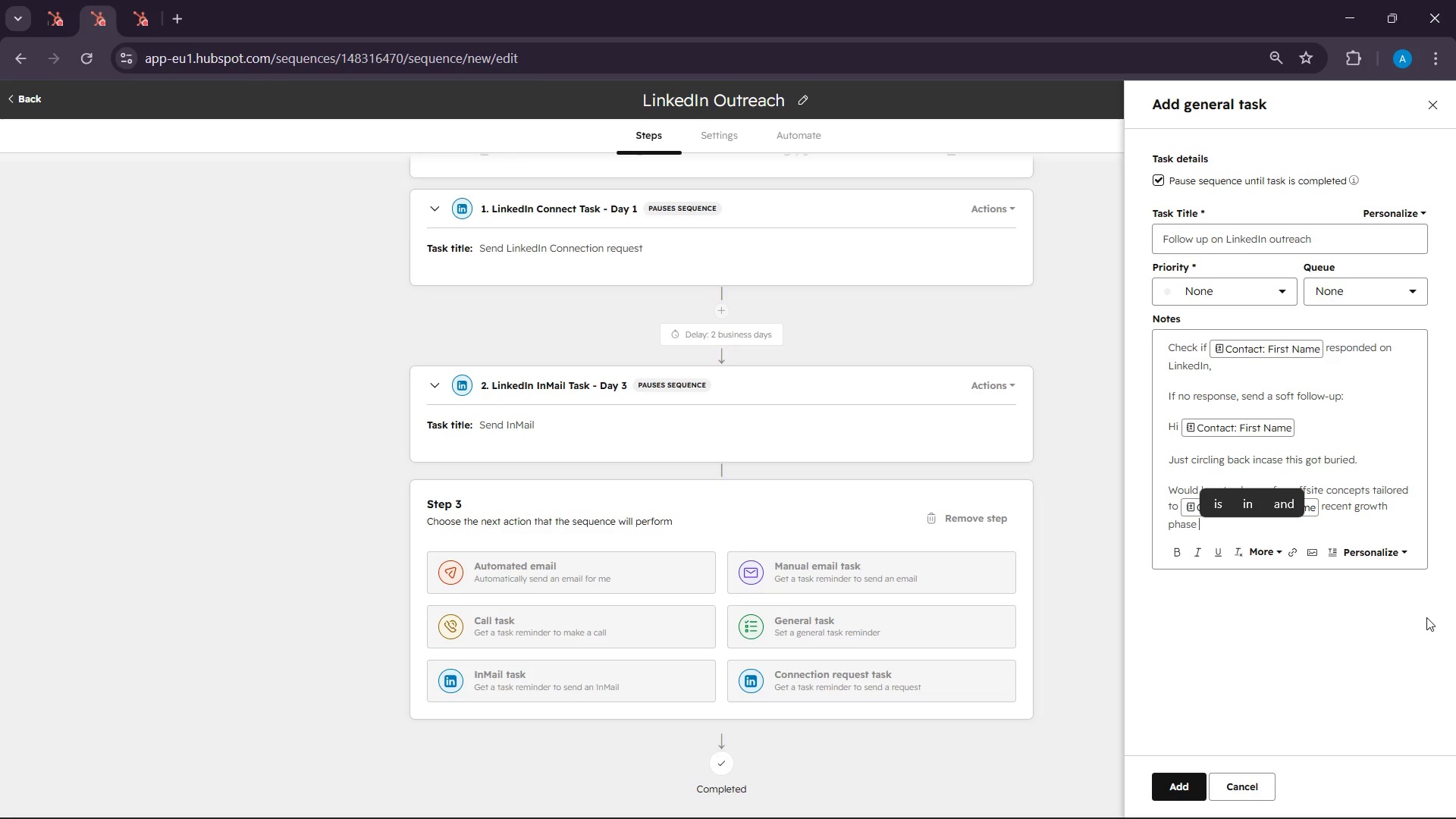 
left_click([1367, 557])
 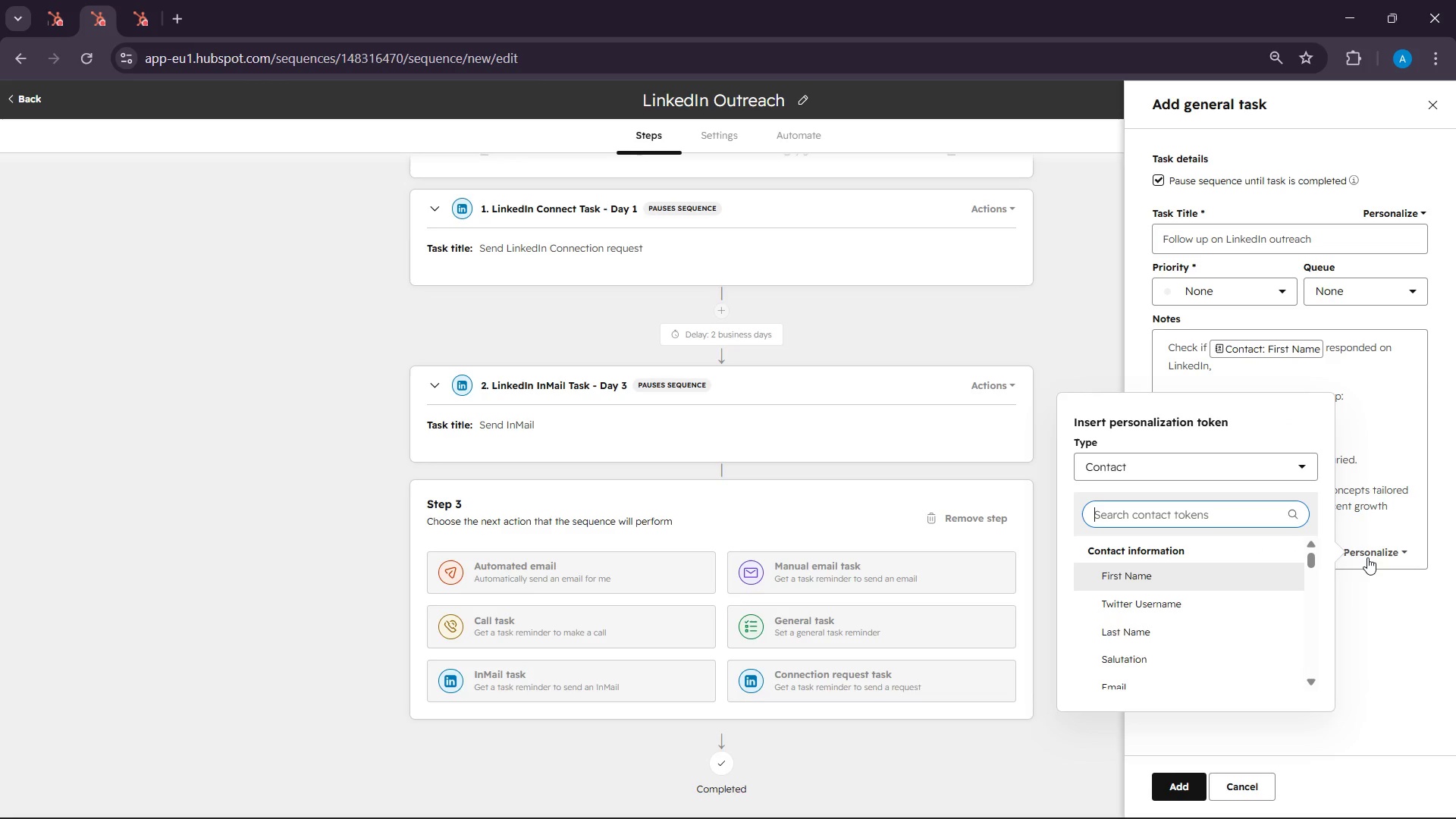 
left_click([1367, 557])
 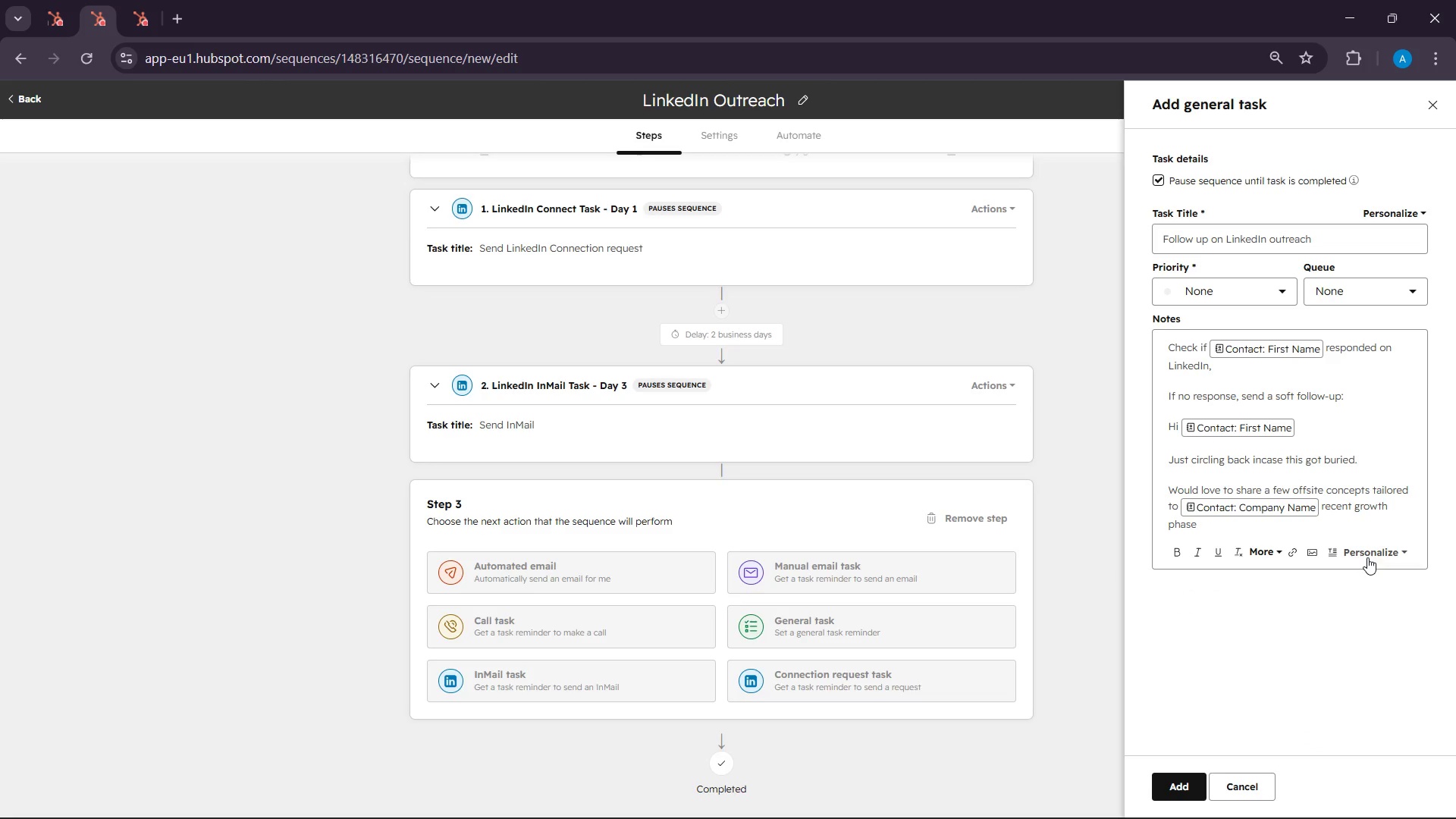 
left_click([1367, 557])
 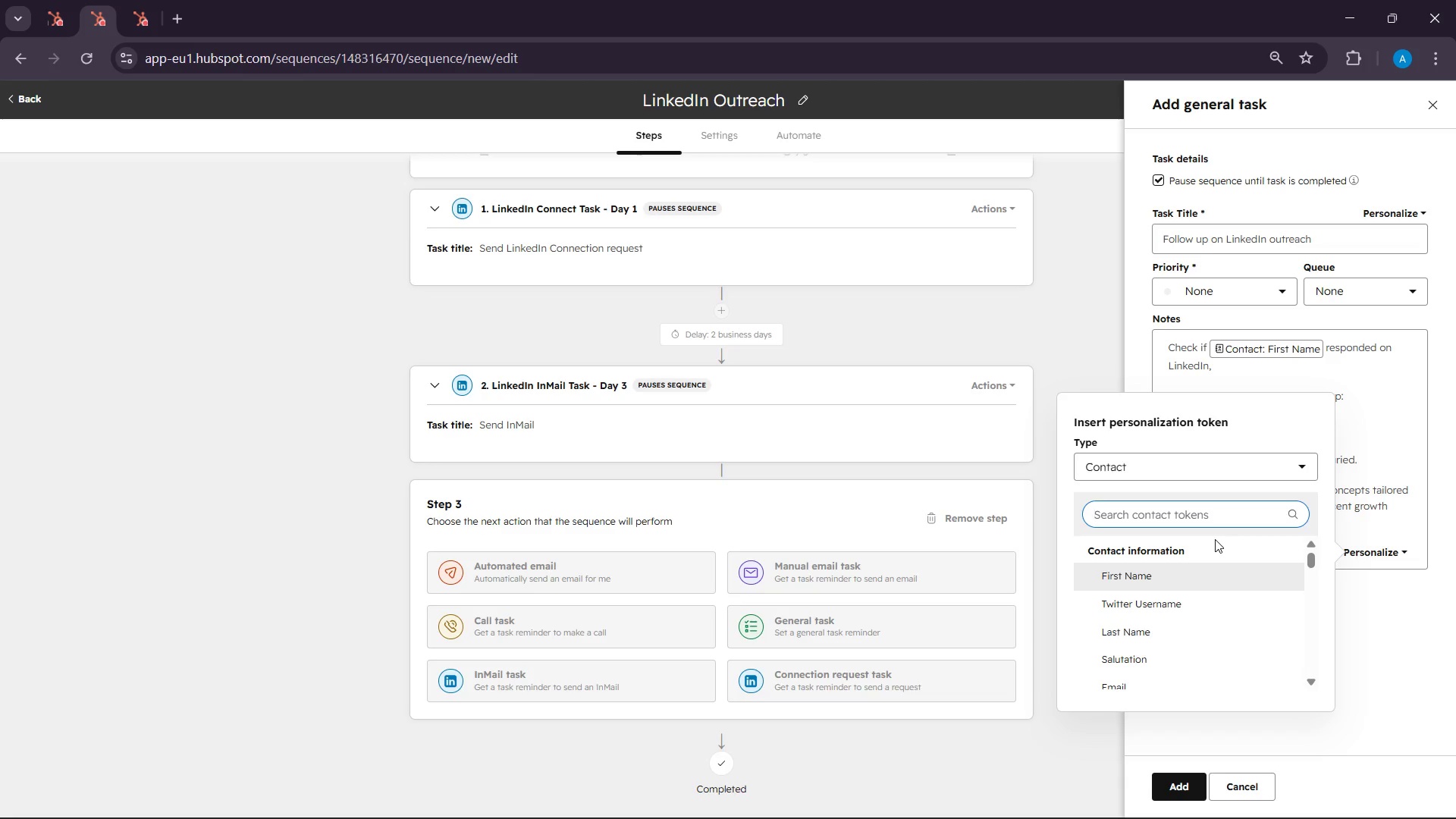 
type(recent )
 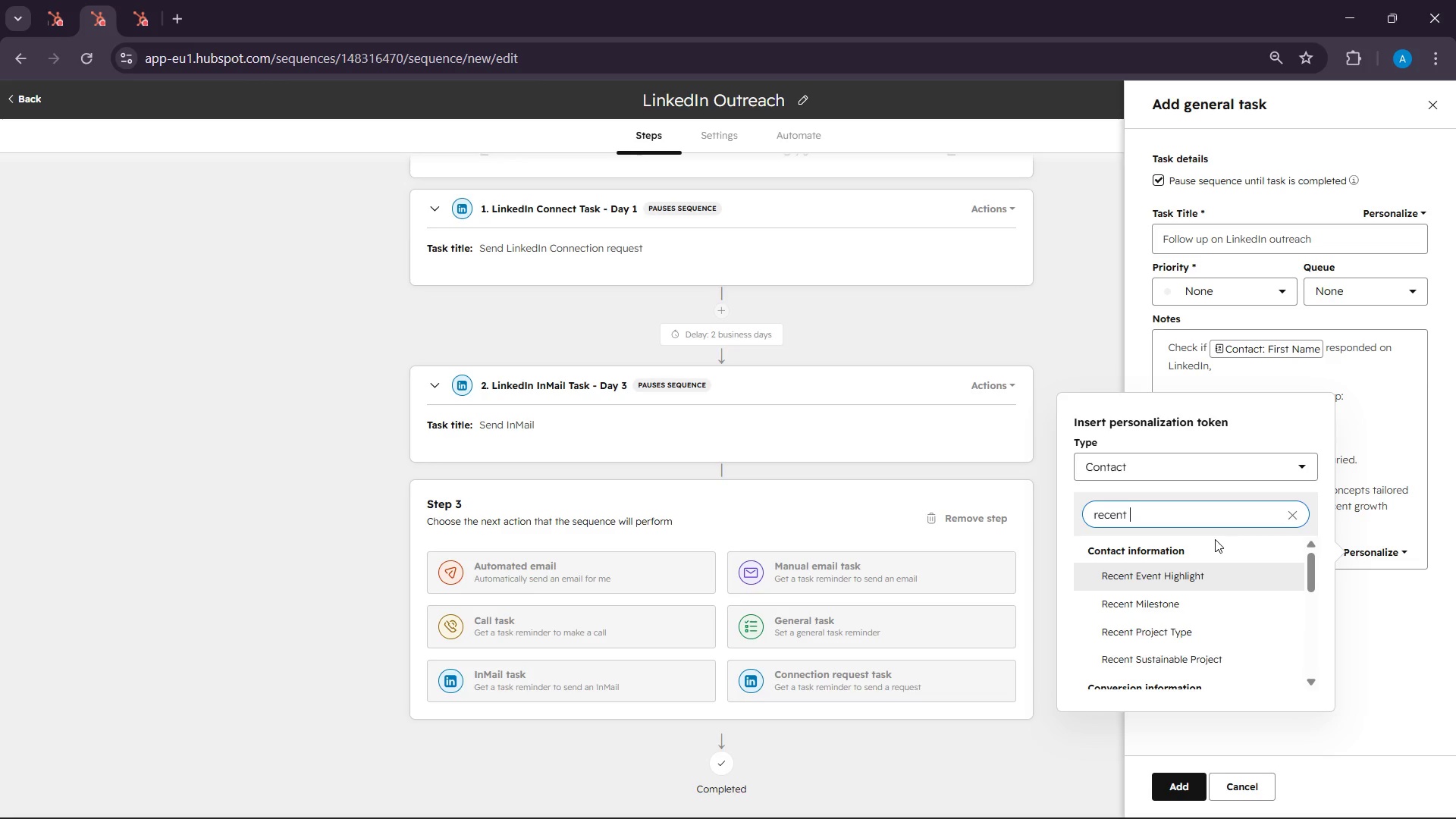 
left_click([1205, 597])
 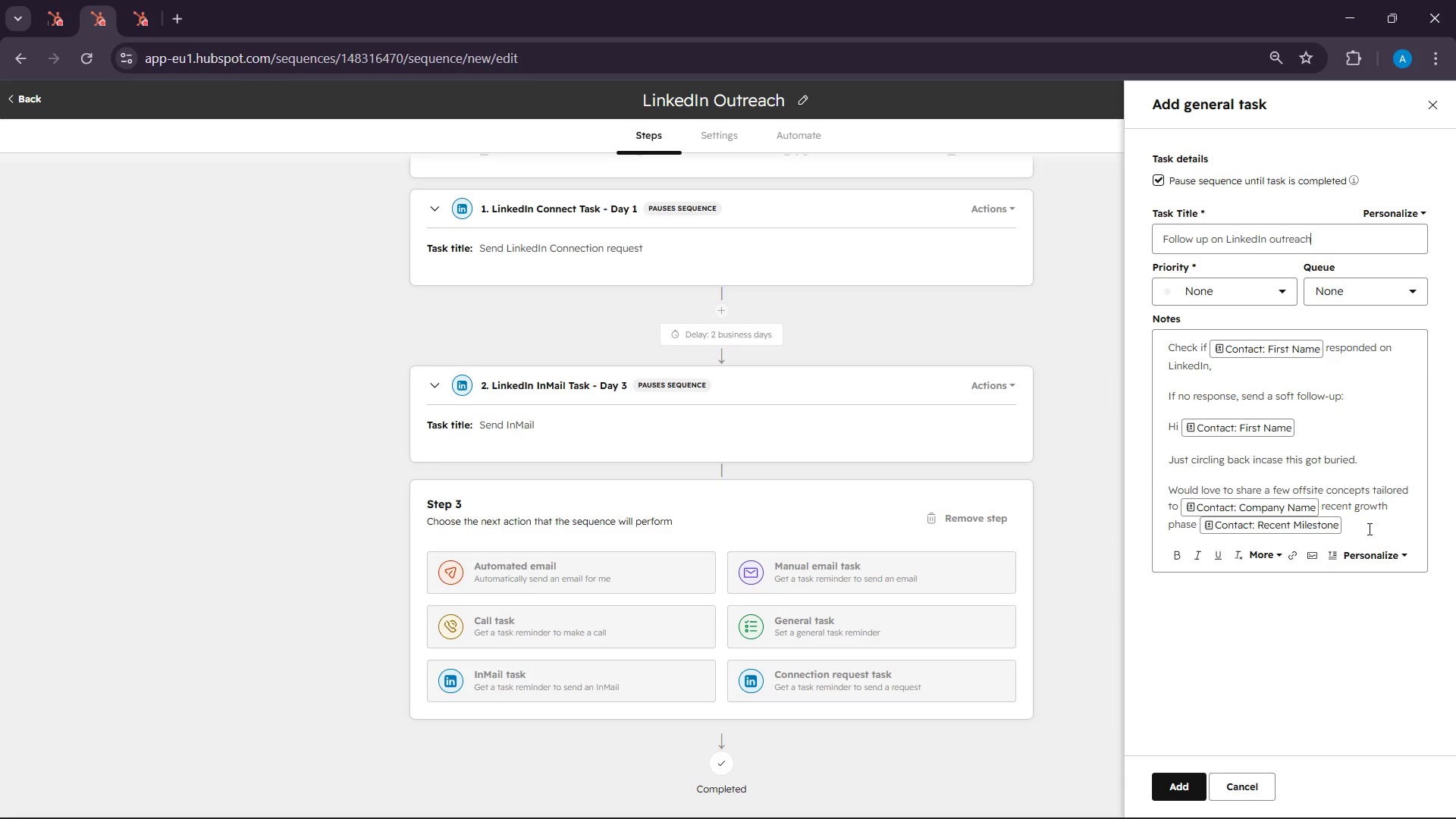 
left_click([1368, 529])
 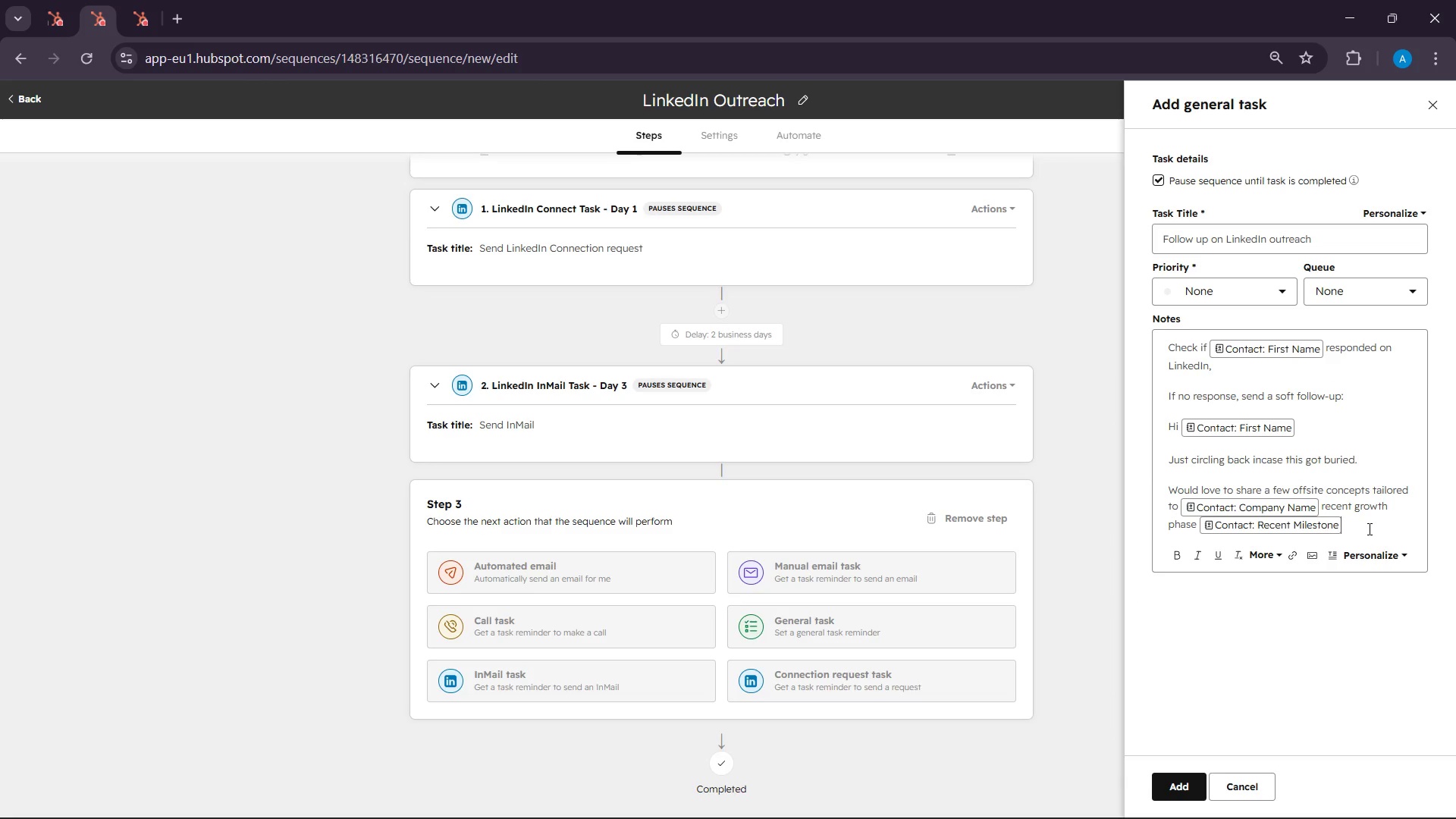 
key(Space)
 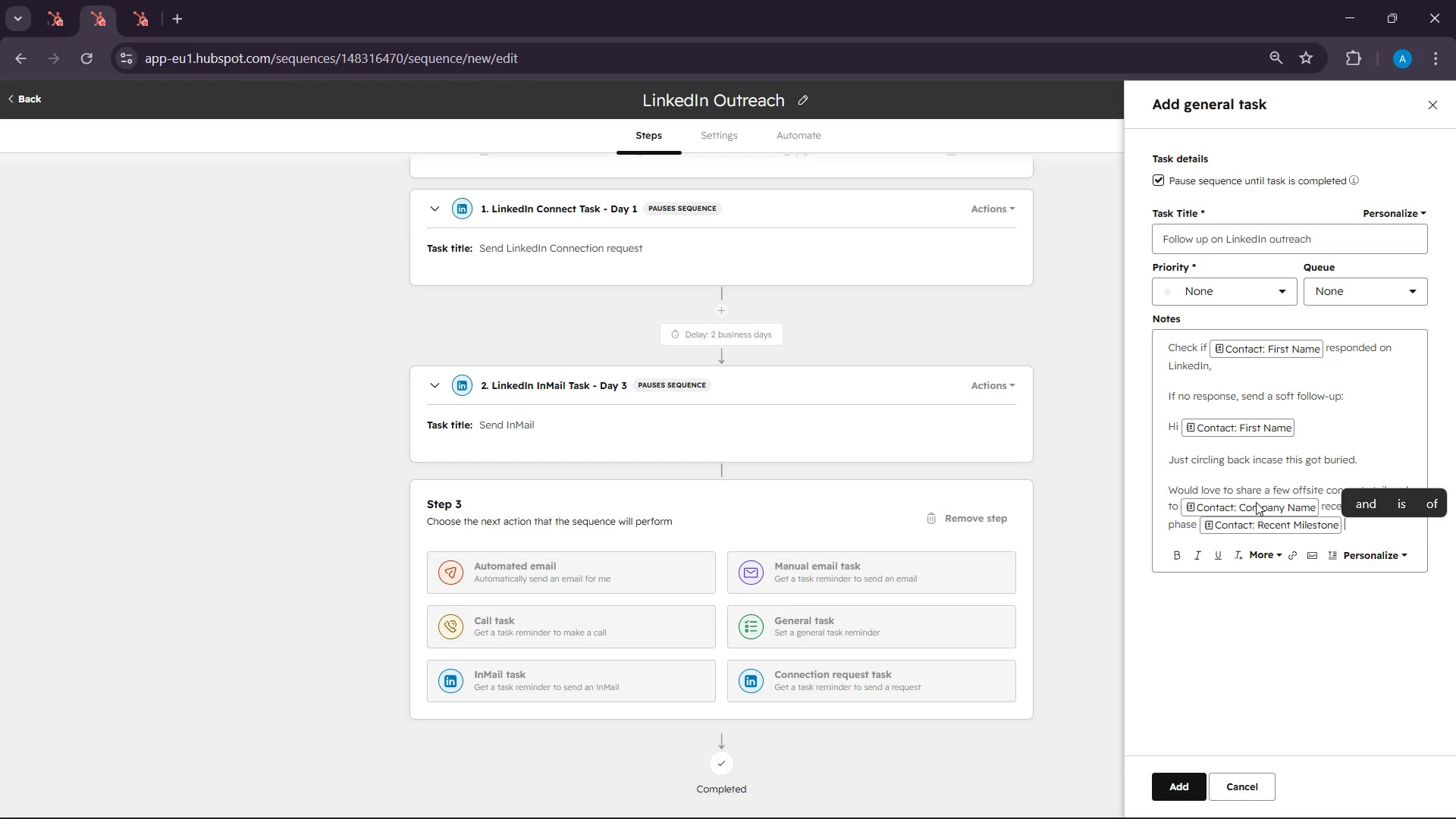 
key(Enter)
 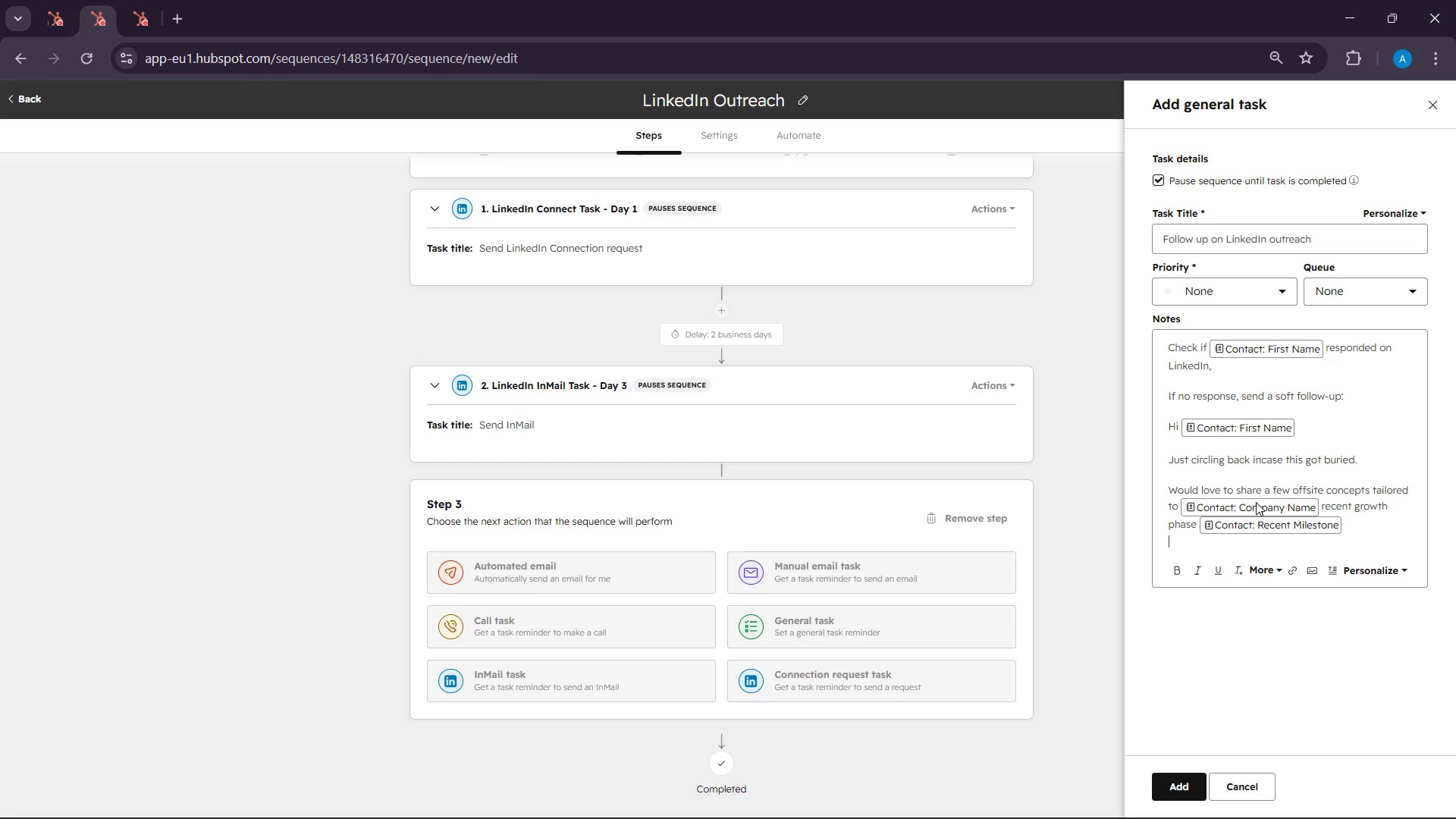 
key(Enter)
 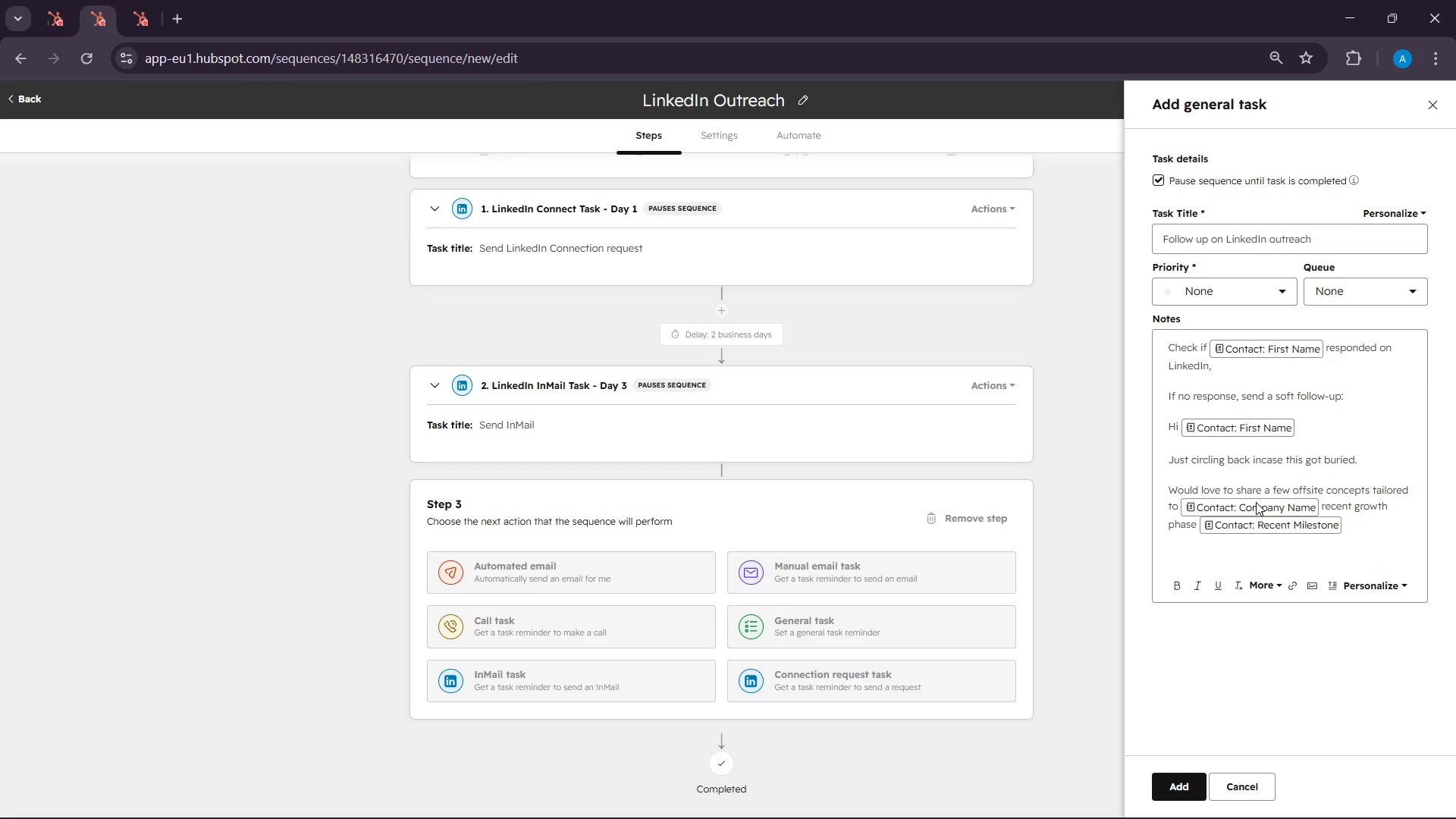 
type(No pte)
key(Backspace)
key(Backspace)
type(ressure at all)
 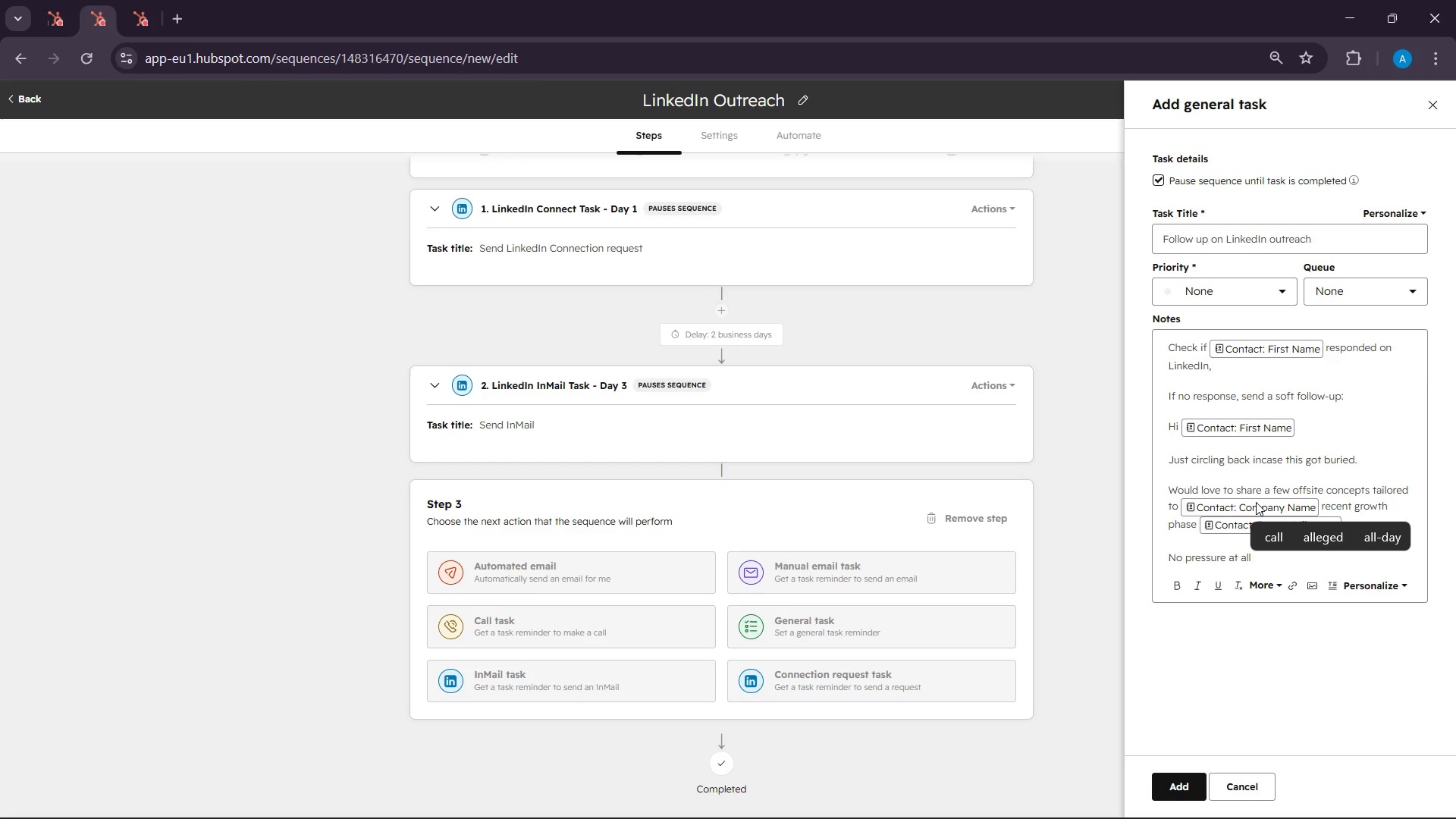 
key(Enter)
 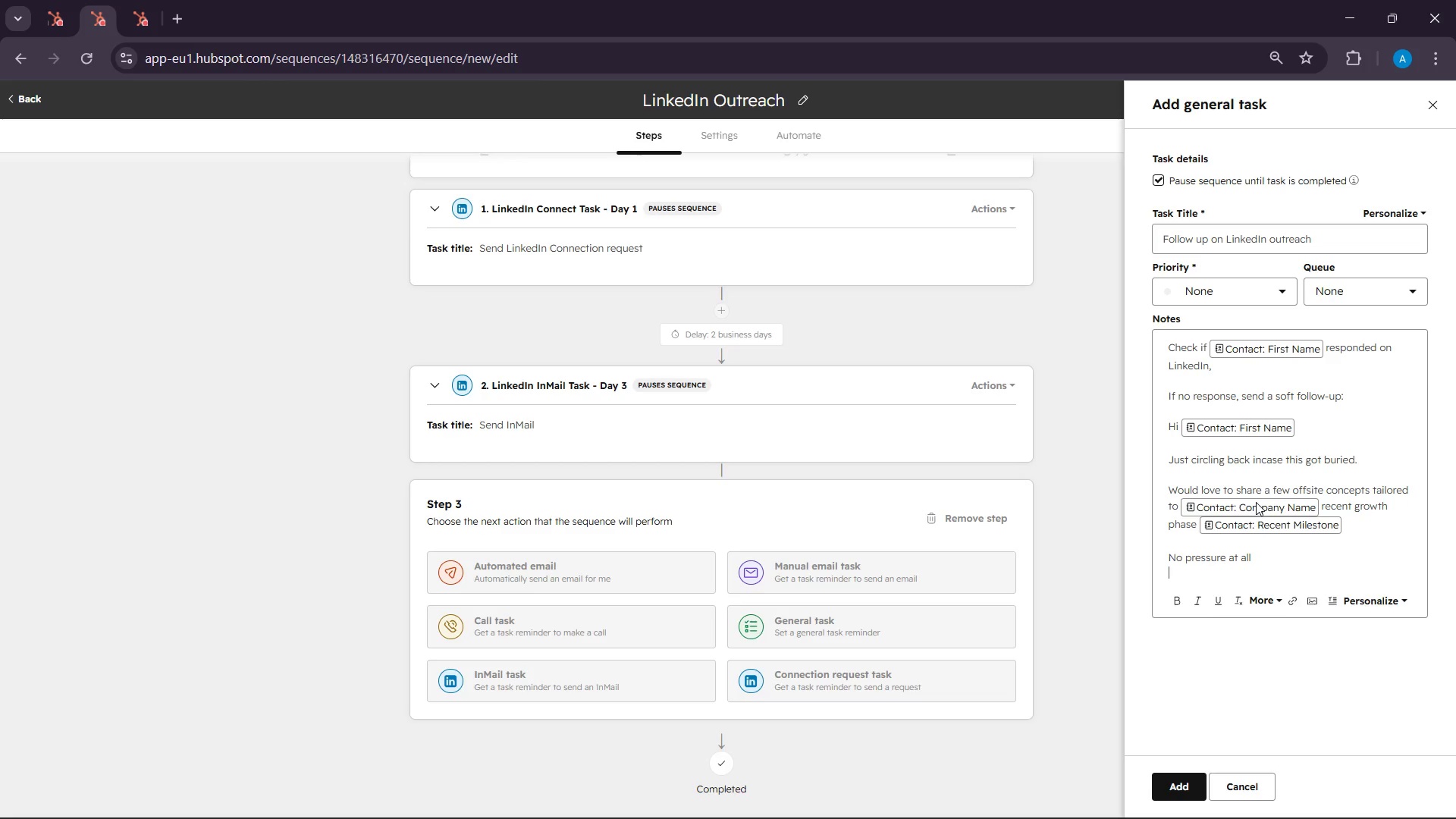 
key(Enter)
 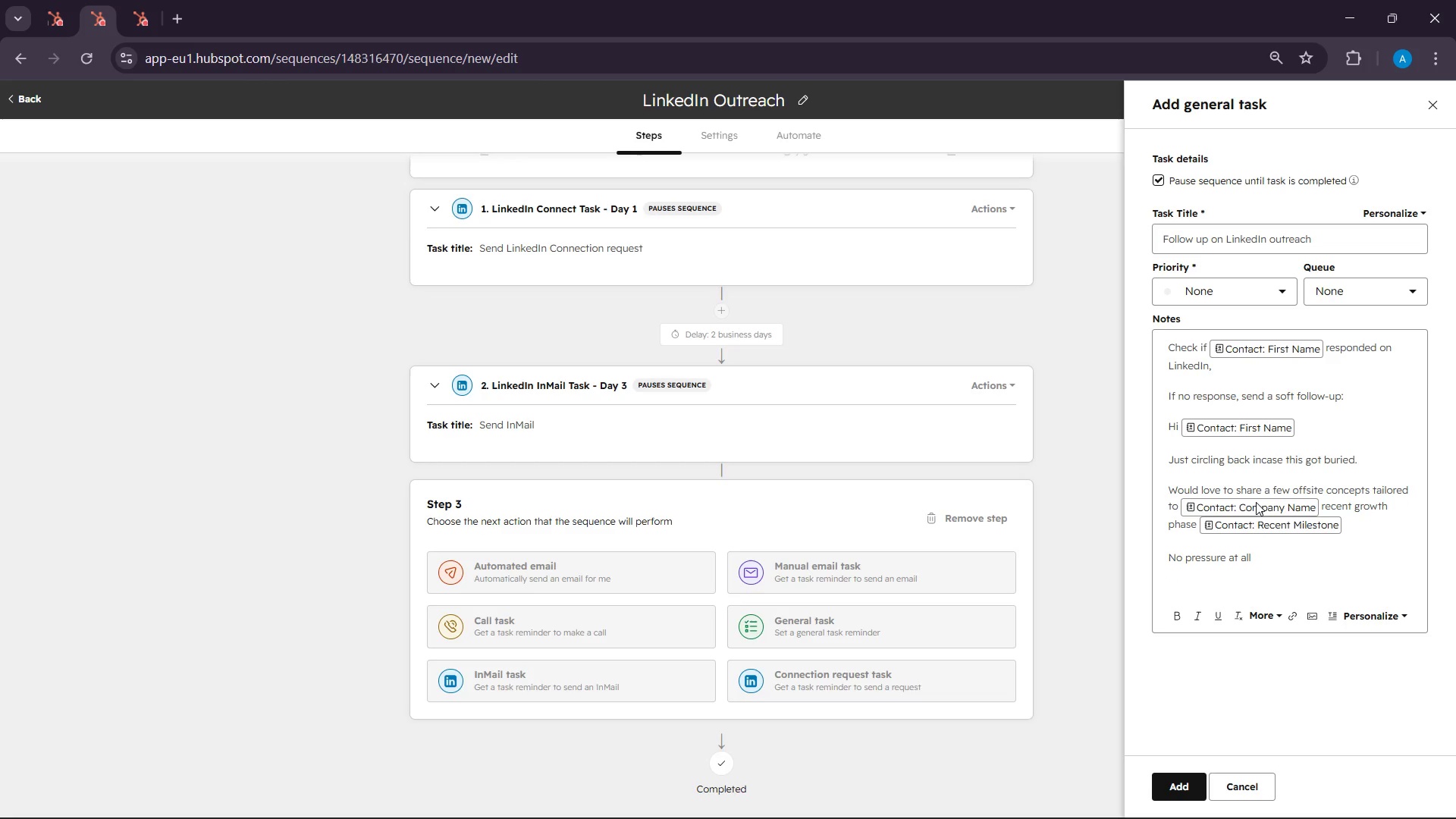 
type(Happy to send ideas if relevant)
 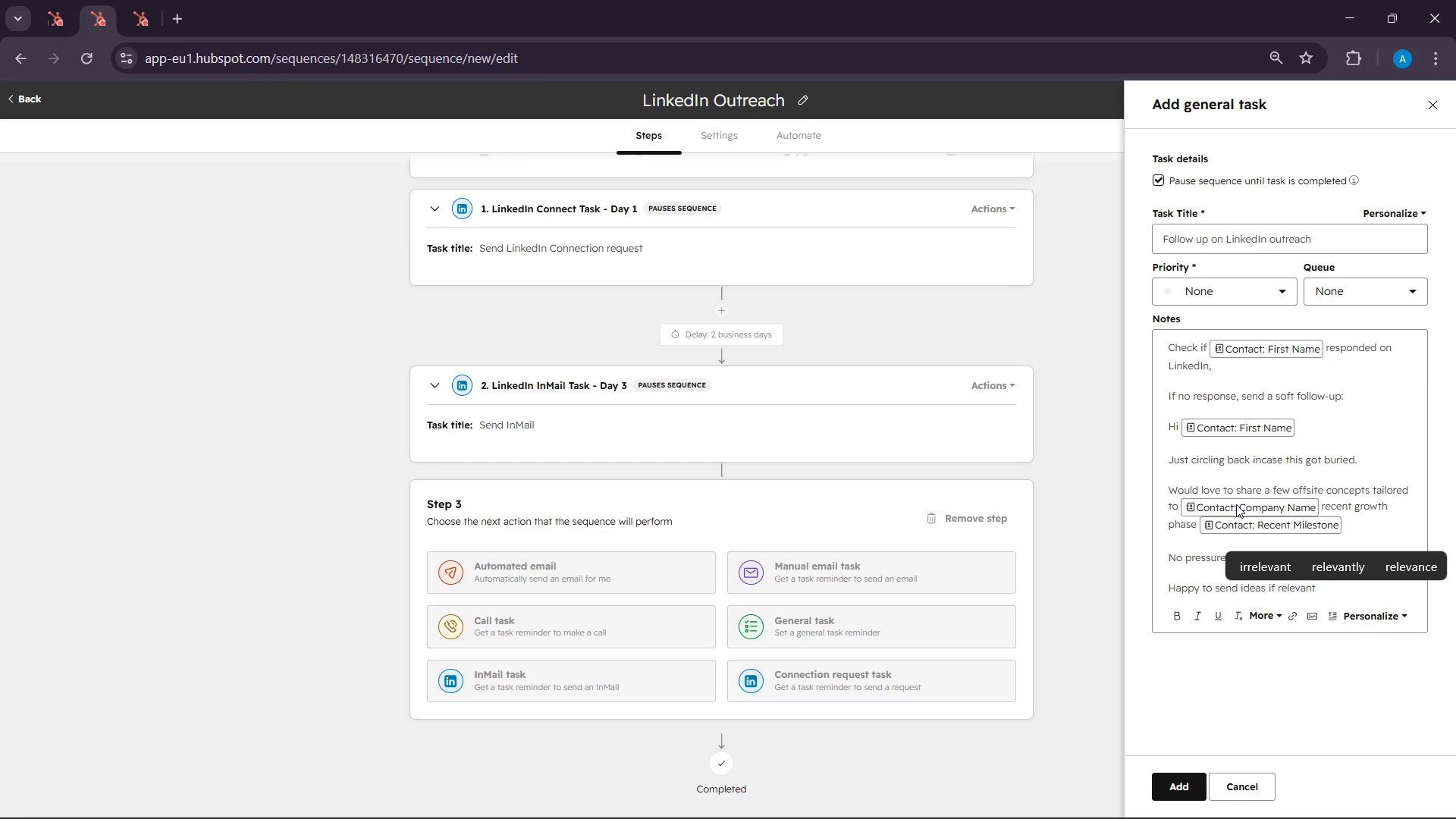 
key(Period)
 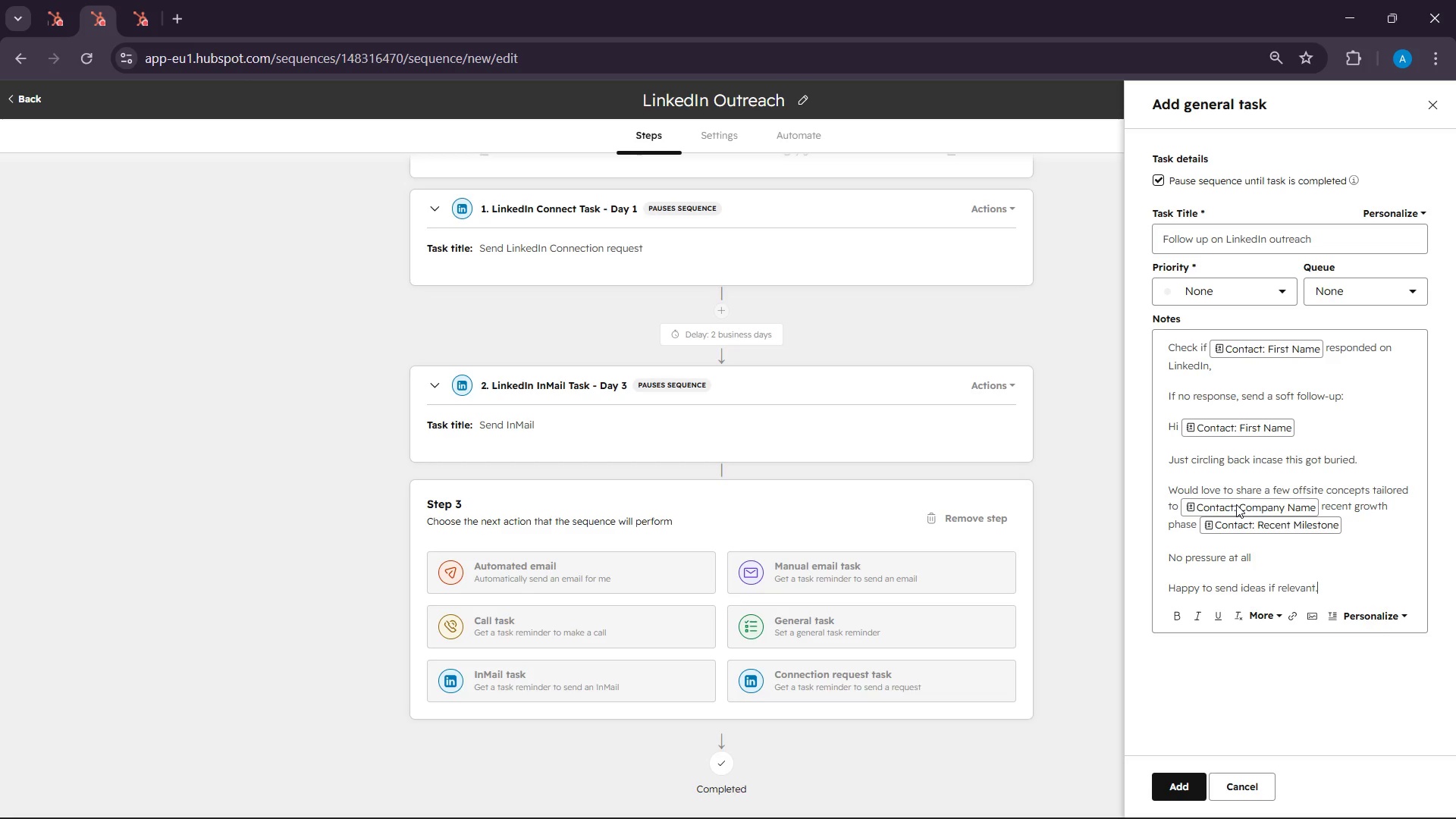 
wait(143.8)
 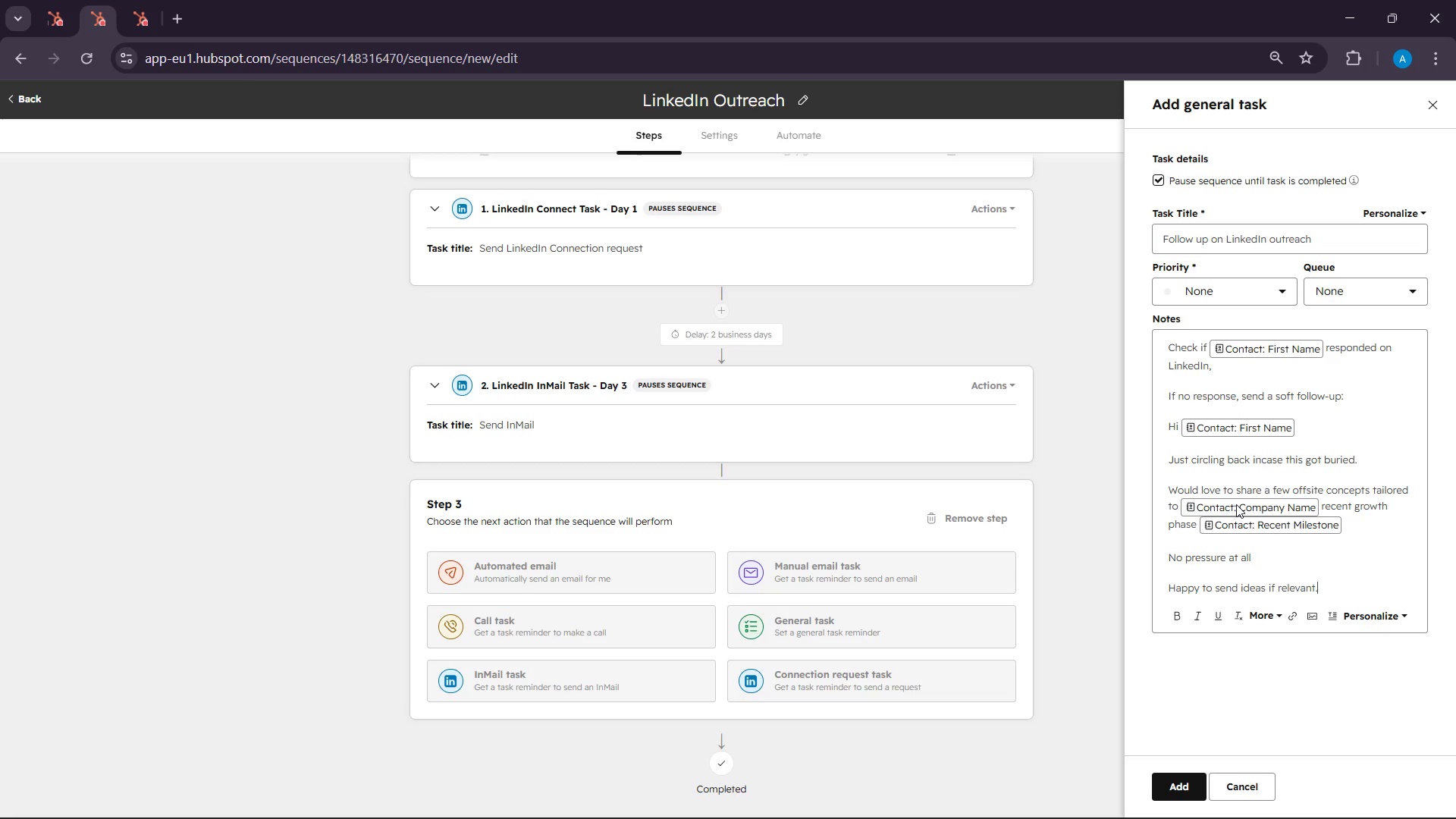 
left_click([1181, 774])
 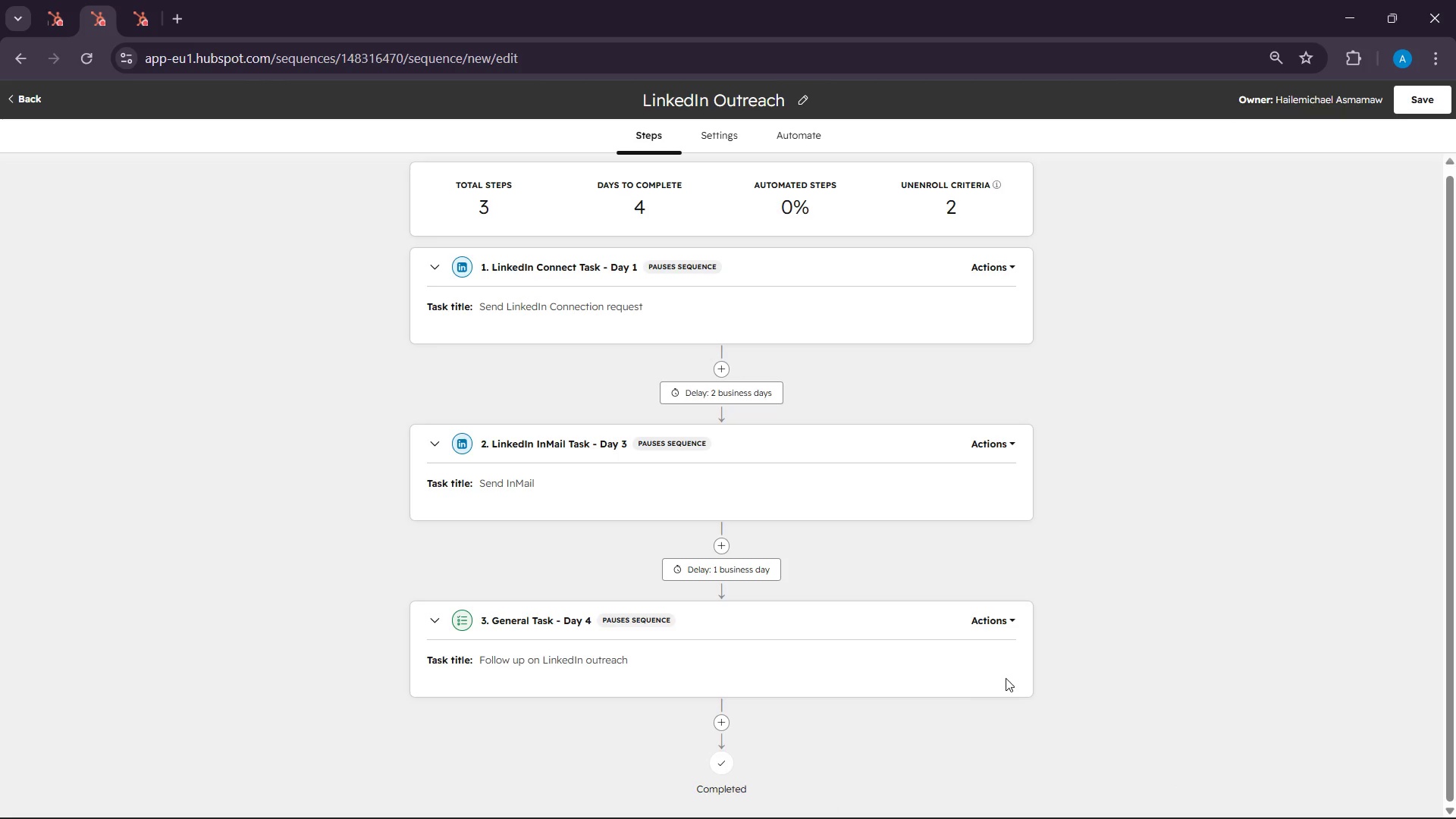 
scroll: coordinate [967, 648], scroll_direction: up, amount: 4.0
 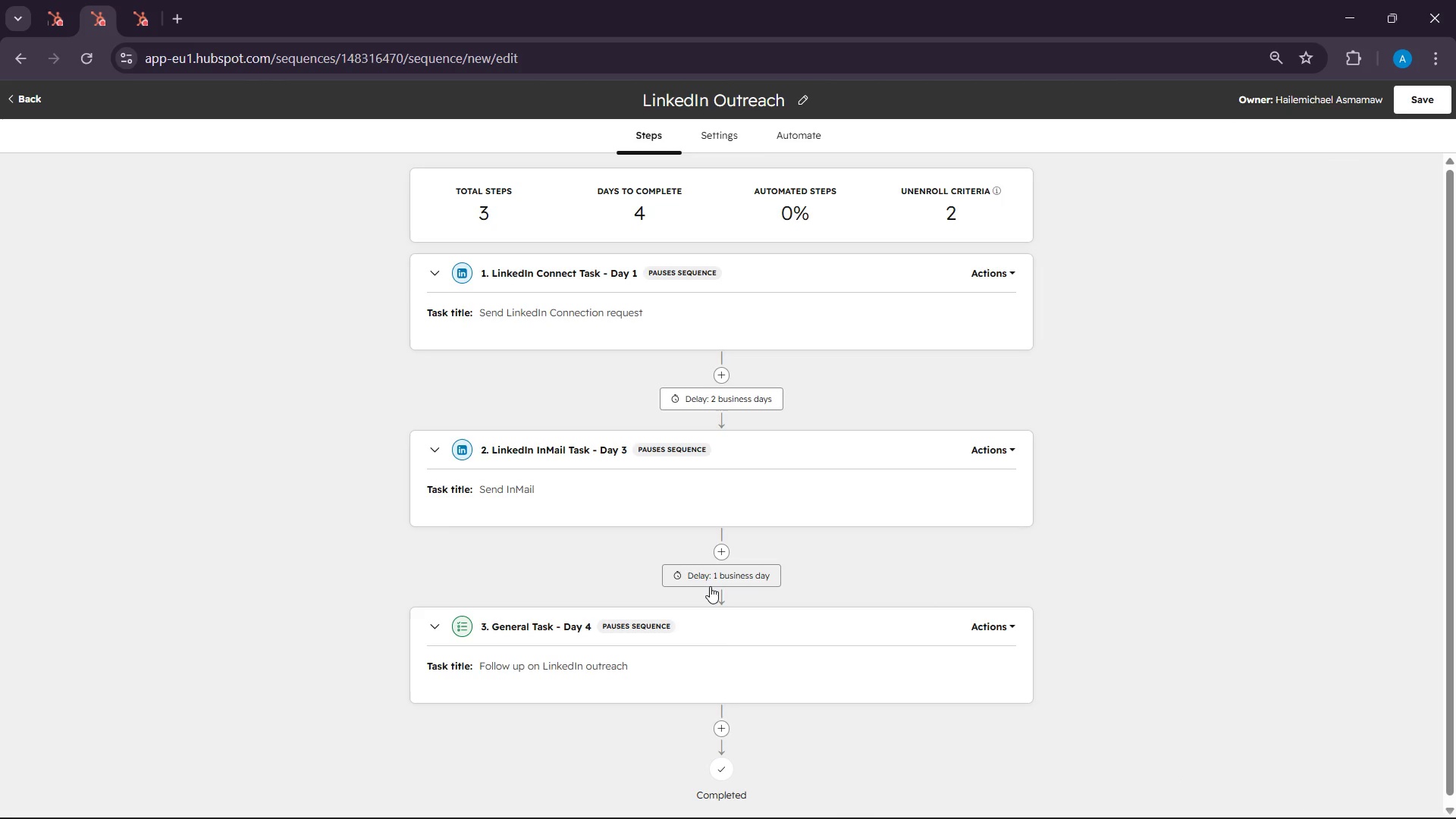 
wait(18.58)
 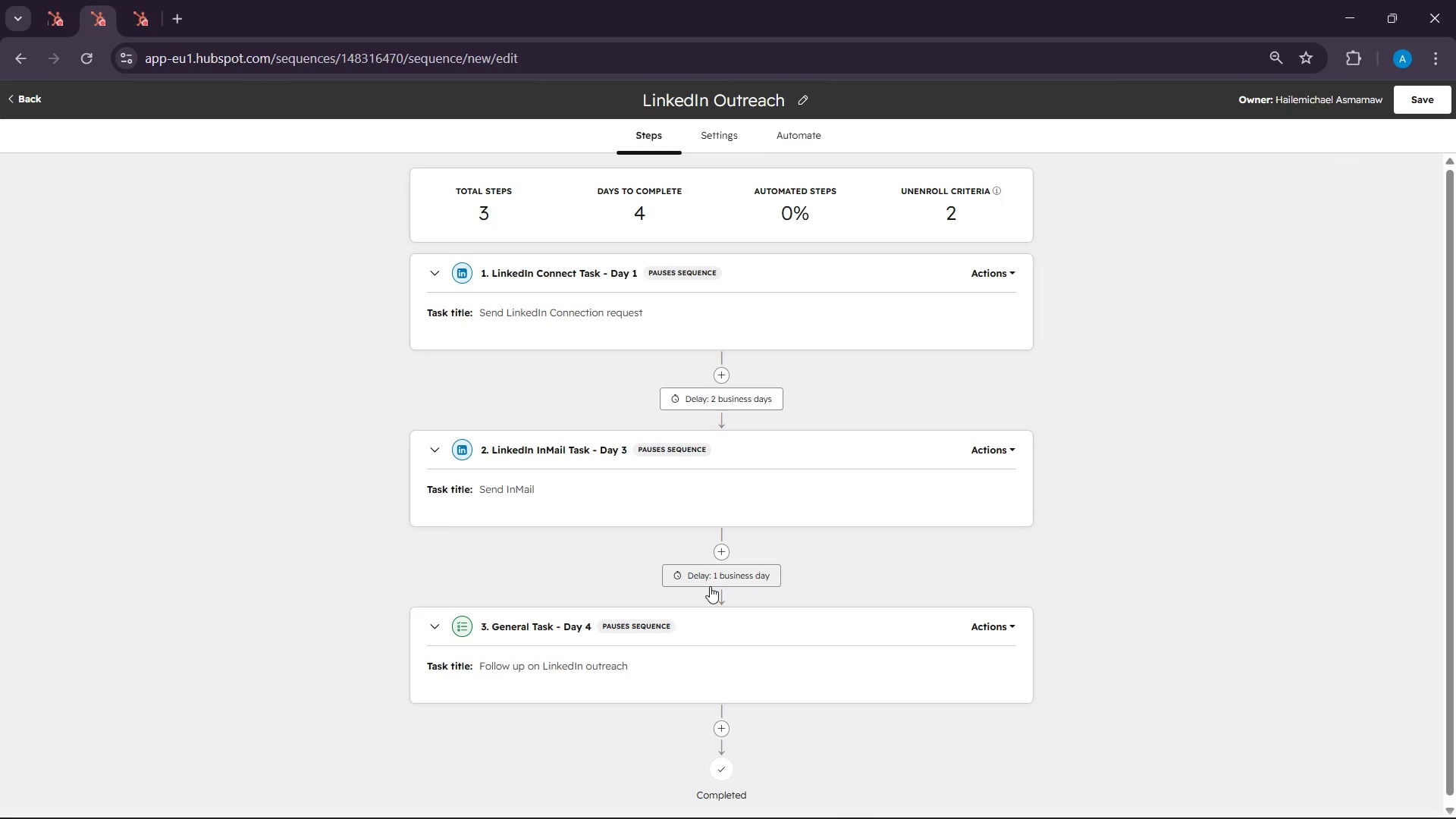 
left_click([742, 566])
 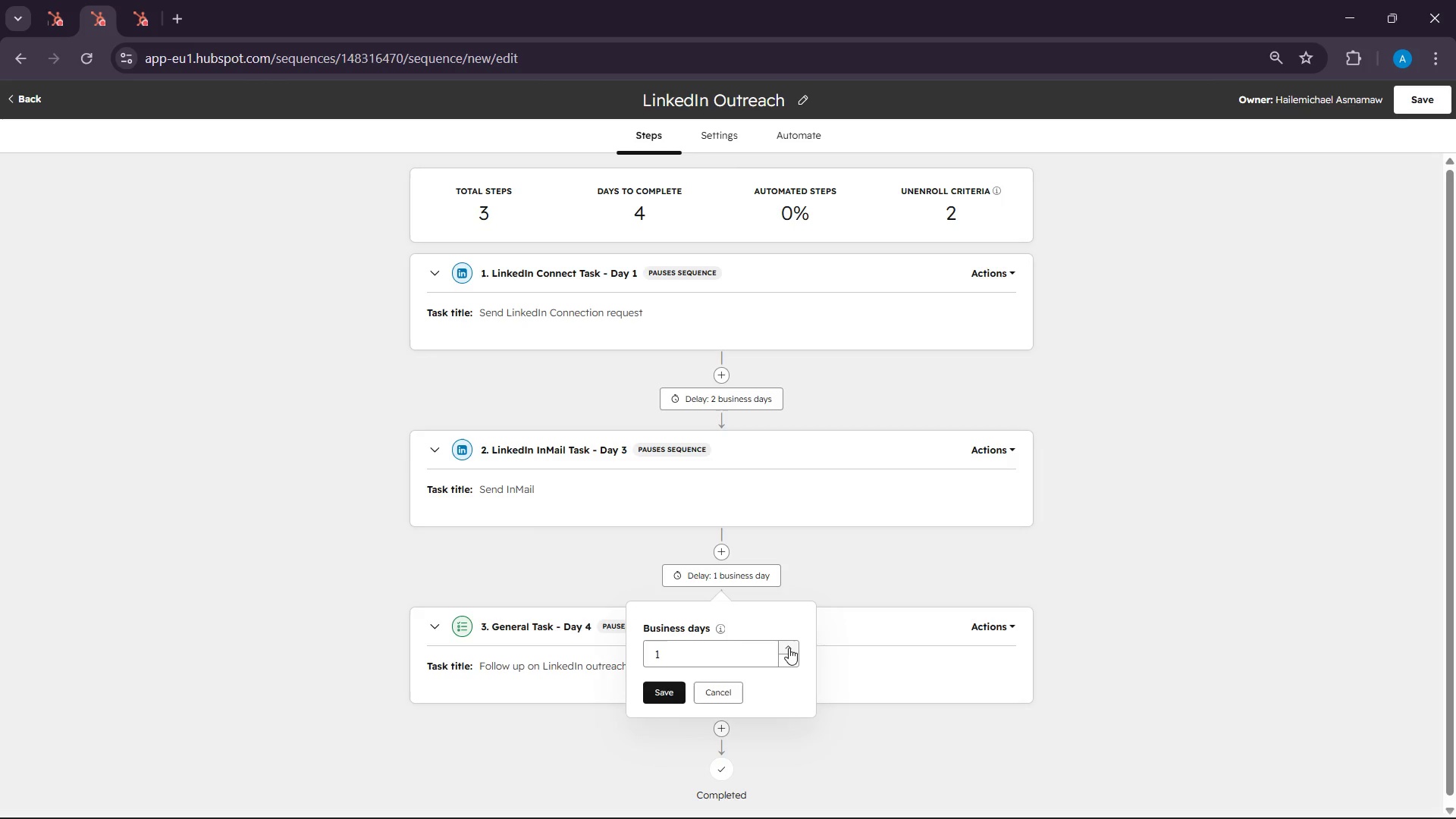 
left_click([789, 648])
 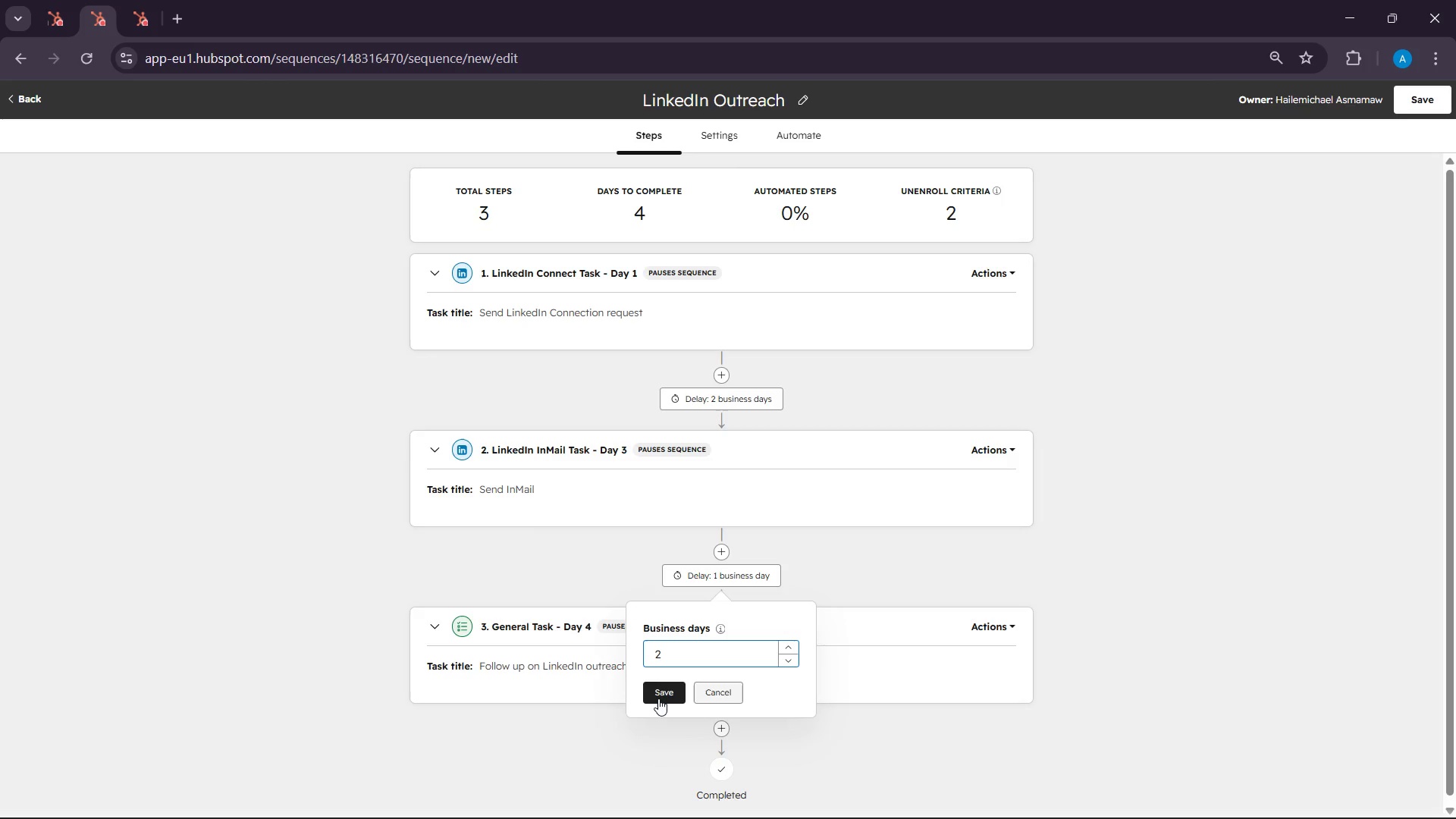 
left_click([658, 698])
 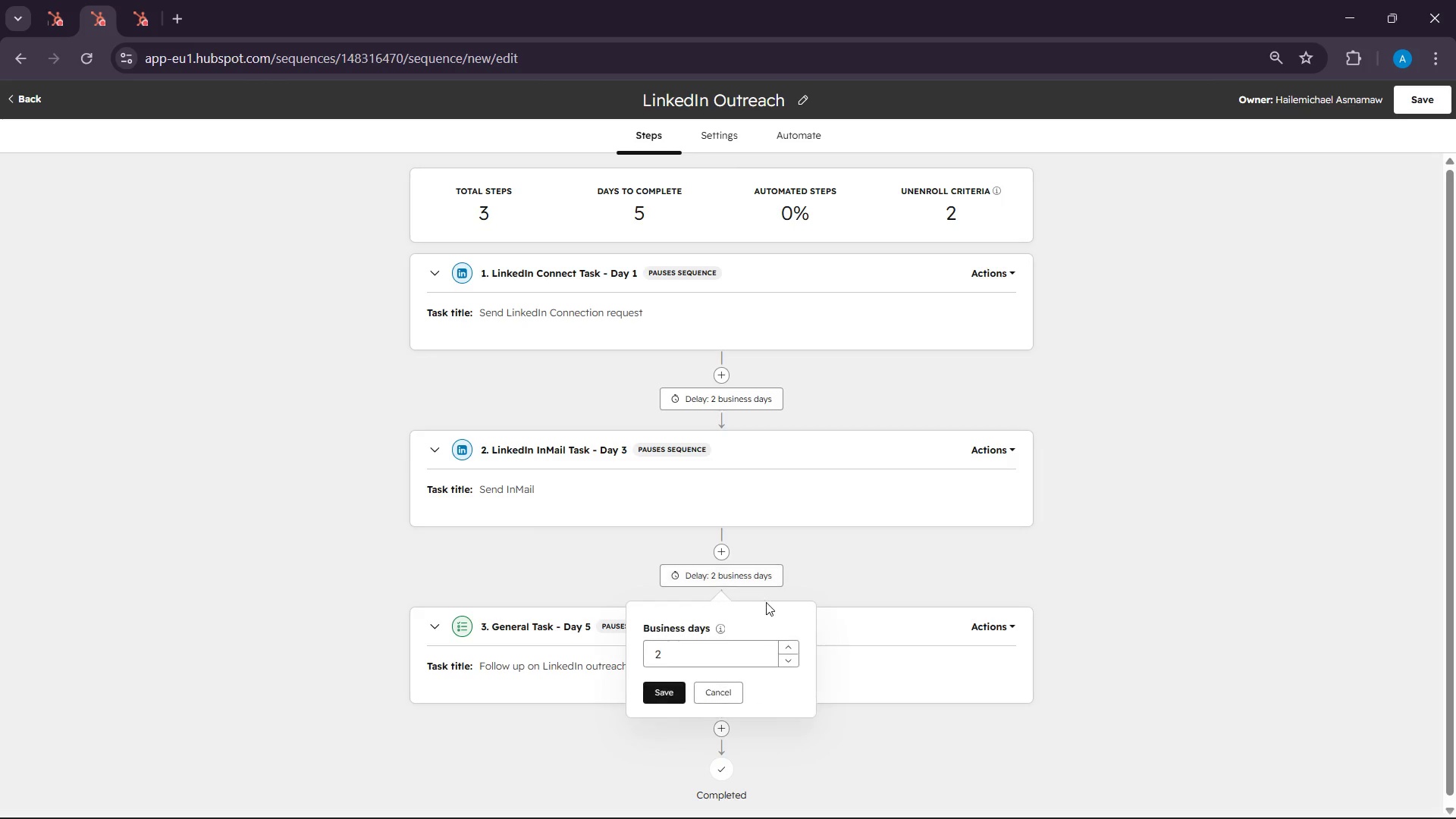 
left_click([798, 642])
 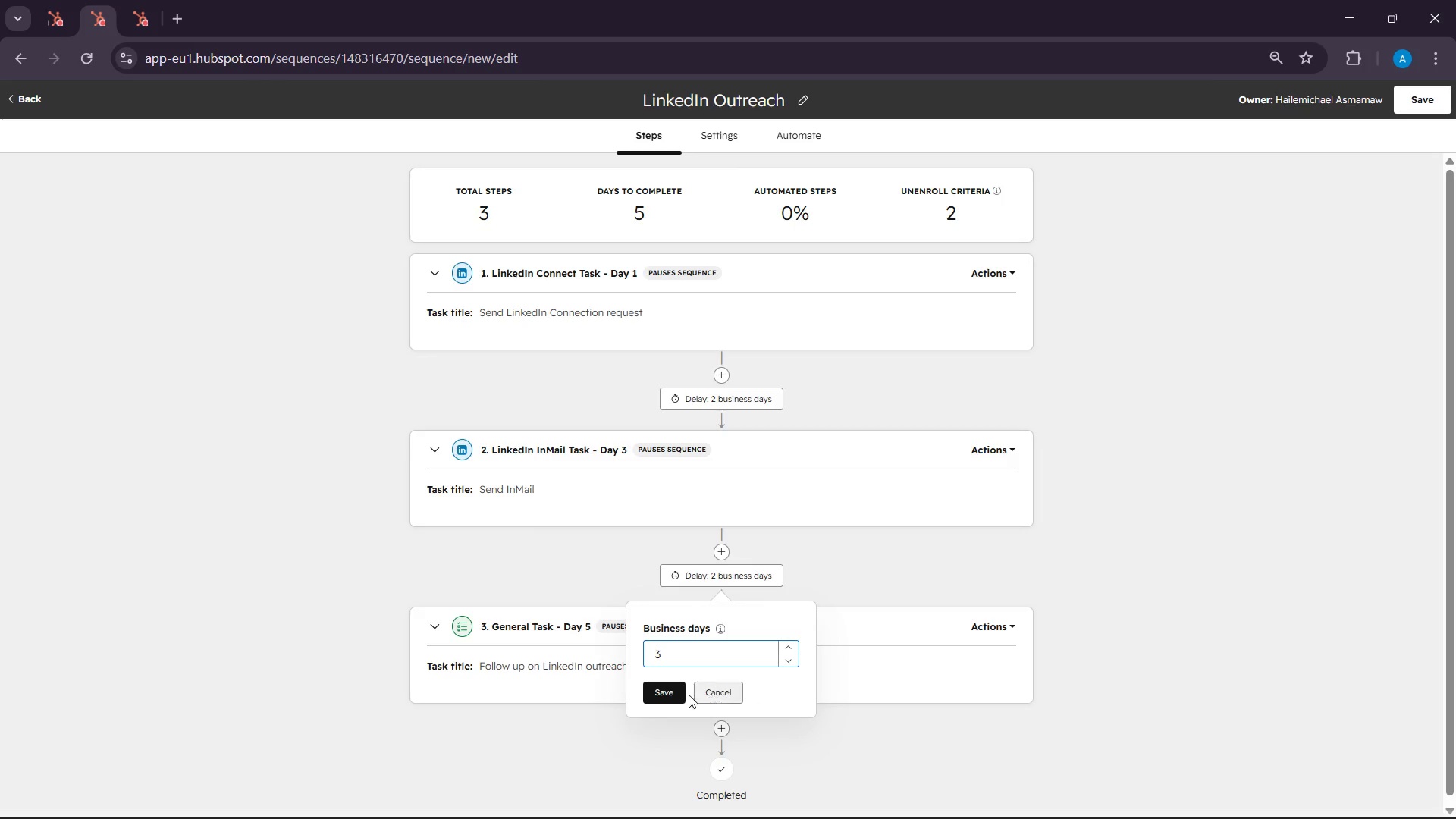 
left_click([674, 695])
 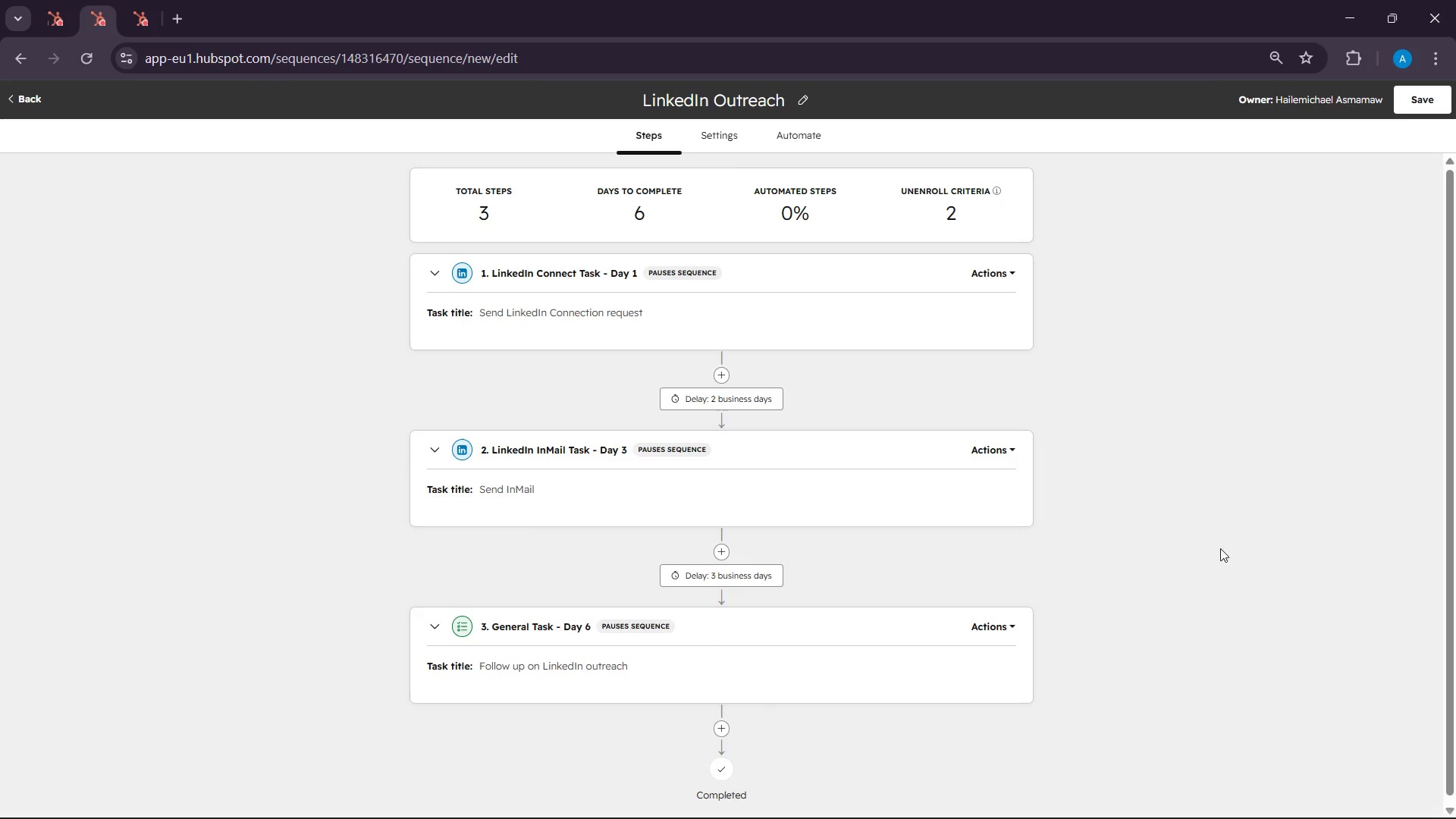 
scroll: coordinate [1203, 548], scroll_direction: up, amount: 2.0
 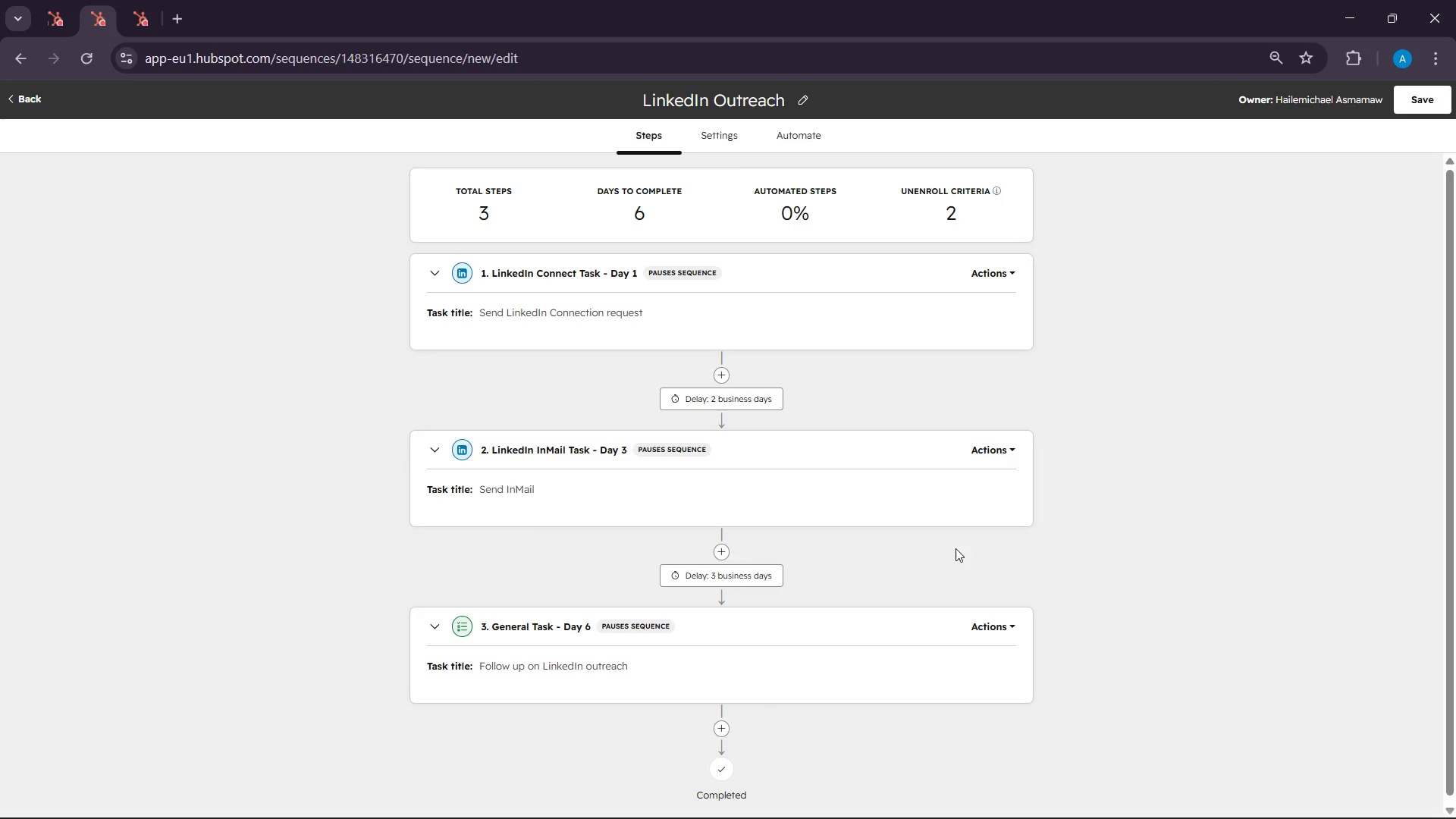 
left_click([1091, 564])
 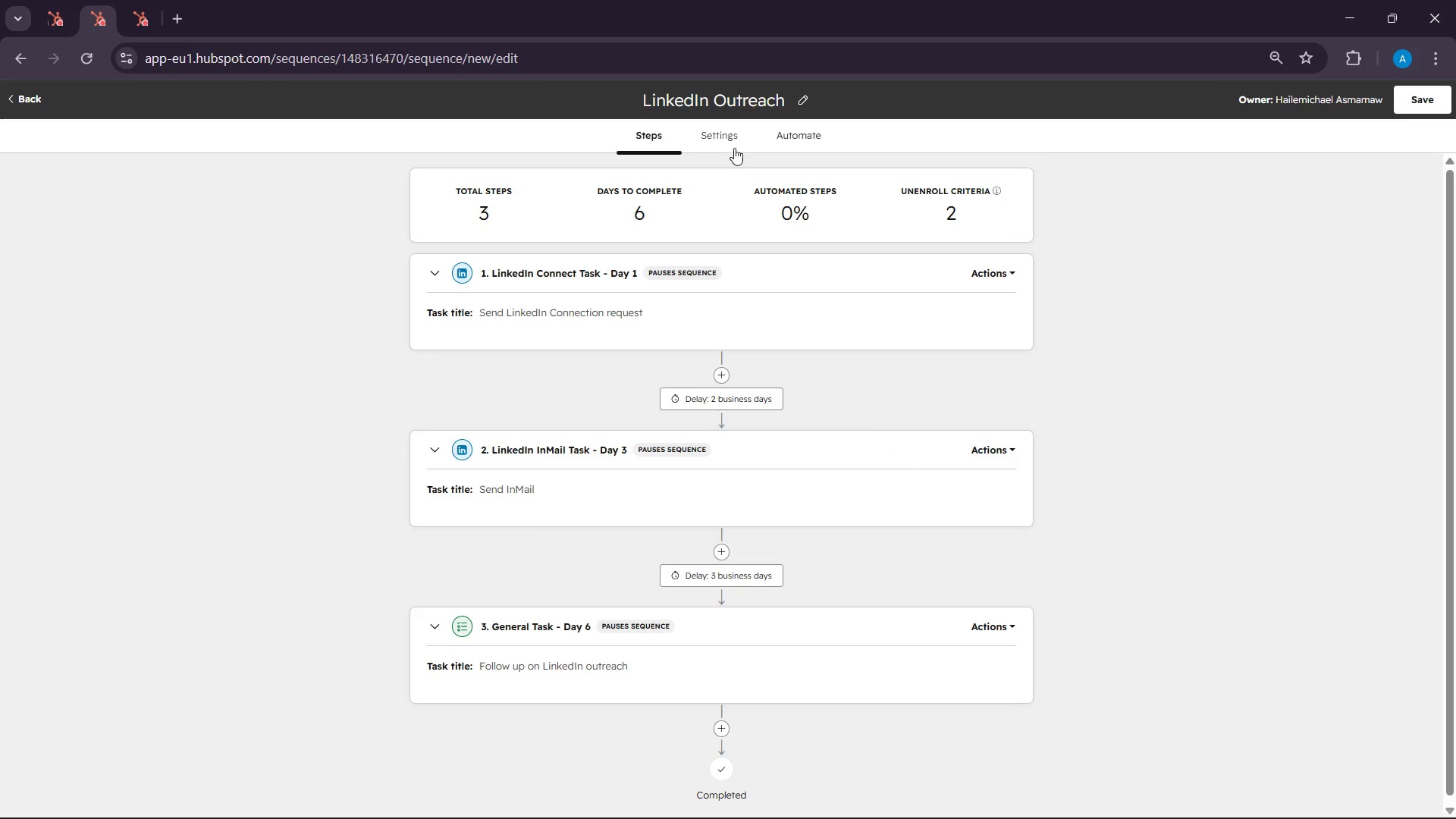 
scroll: coordinate [956, 548], scroll_direction: up, amount: 3.0
 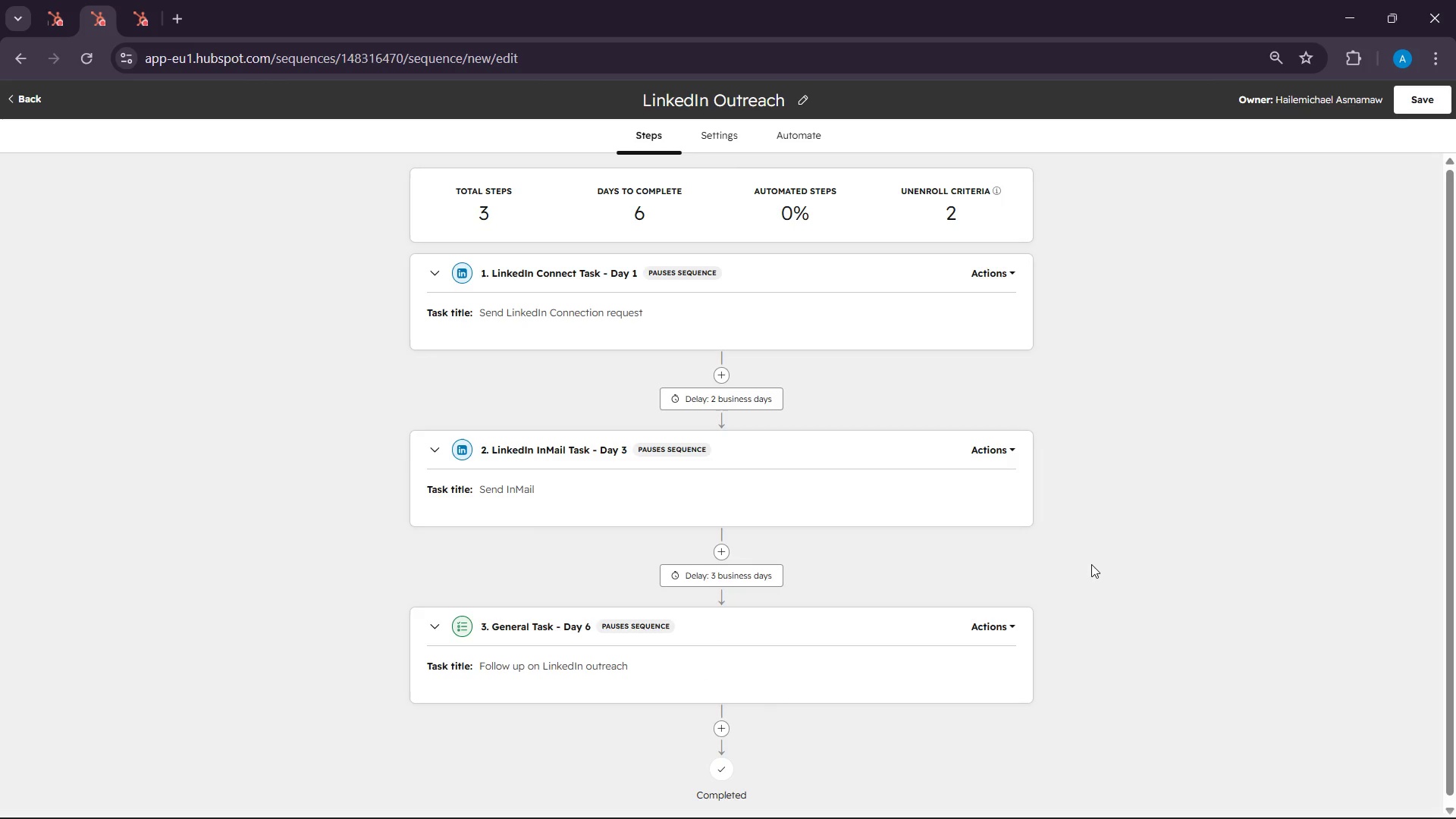 
left_click([730, 143])
 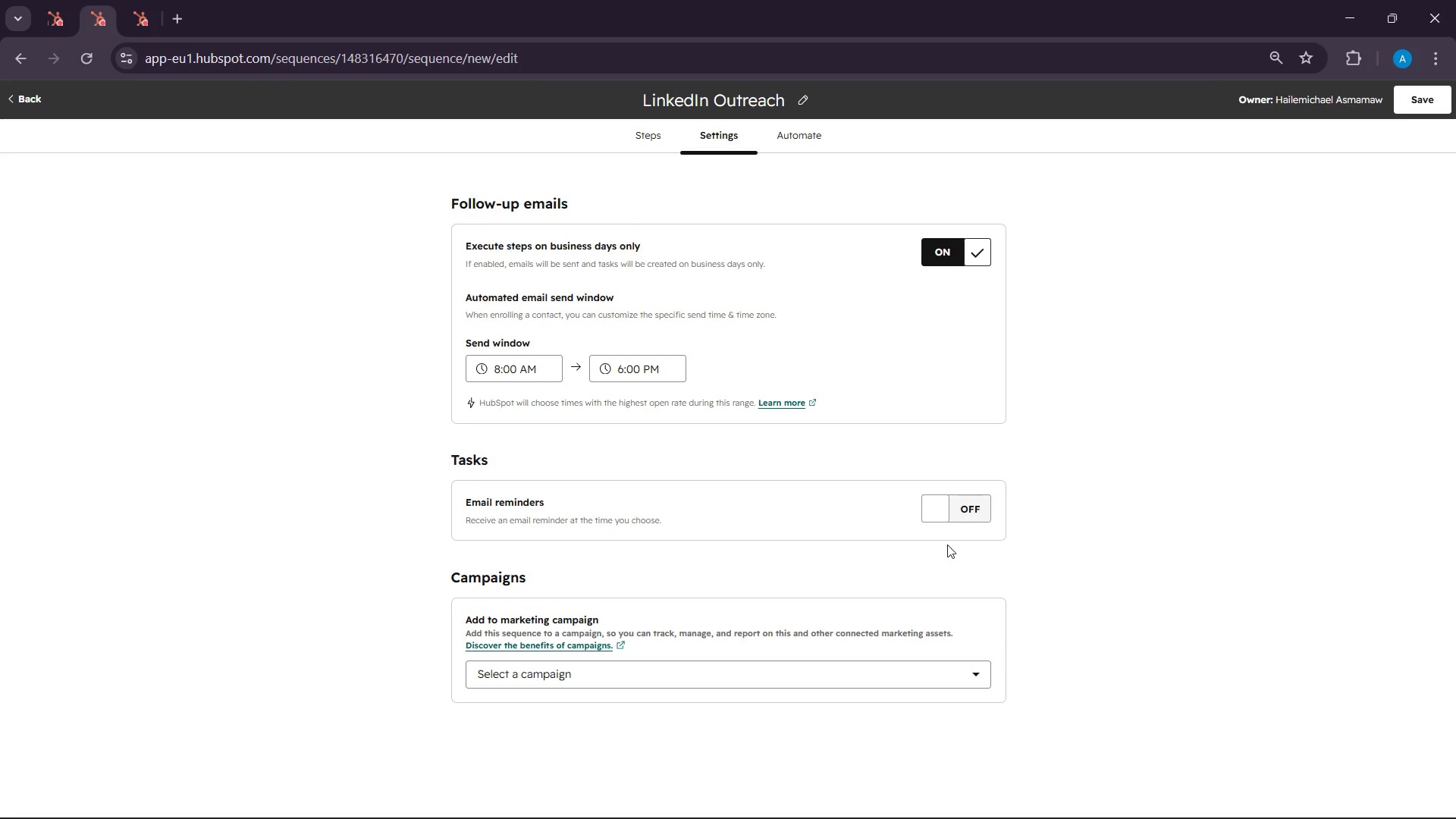 
scroll: coordinate [887, 556], scroll_direction: down, amount: 2.0
 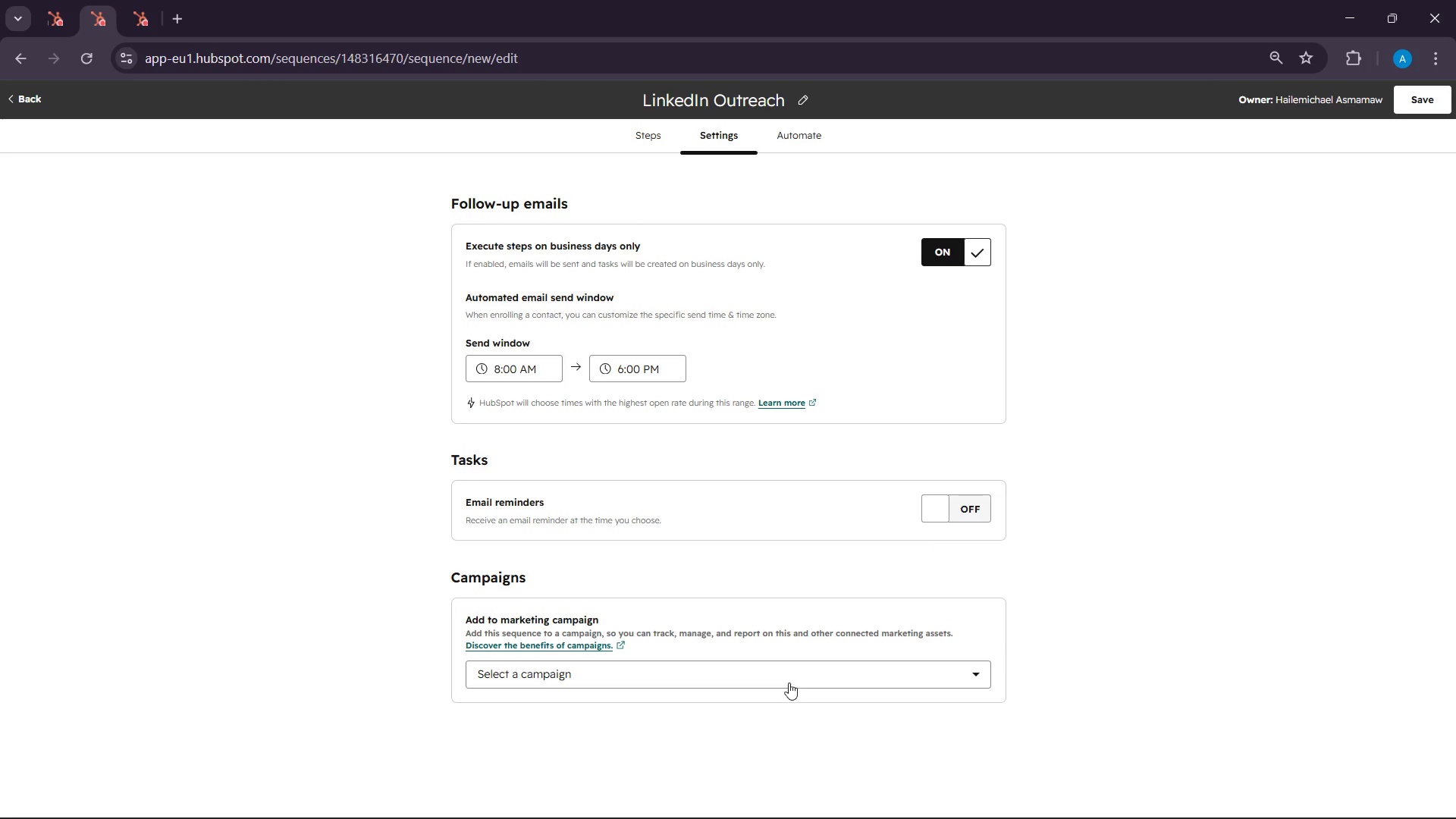 
left_click([789, 673])
 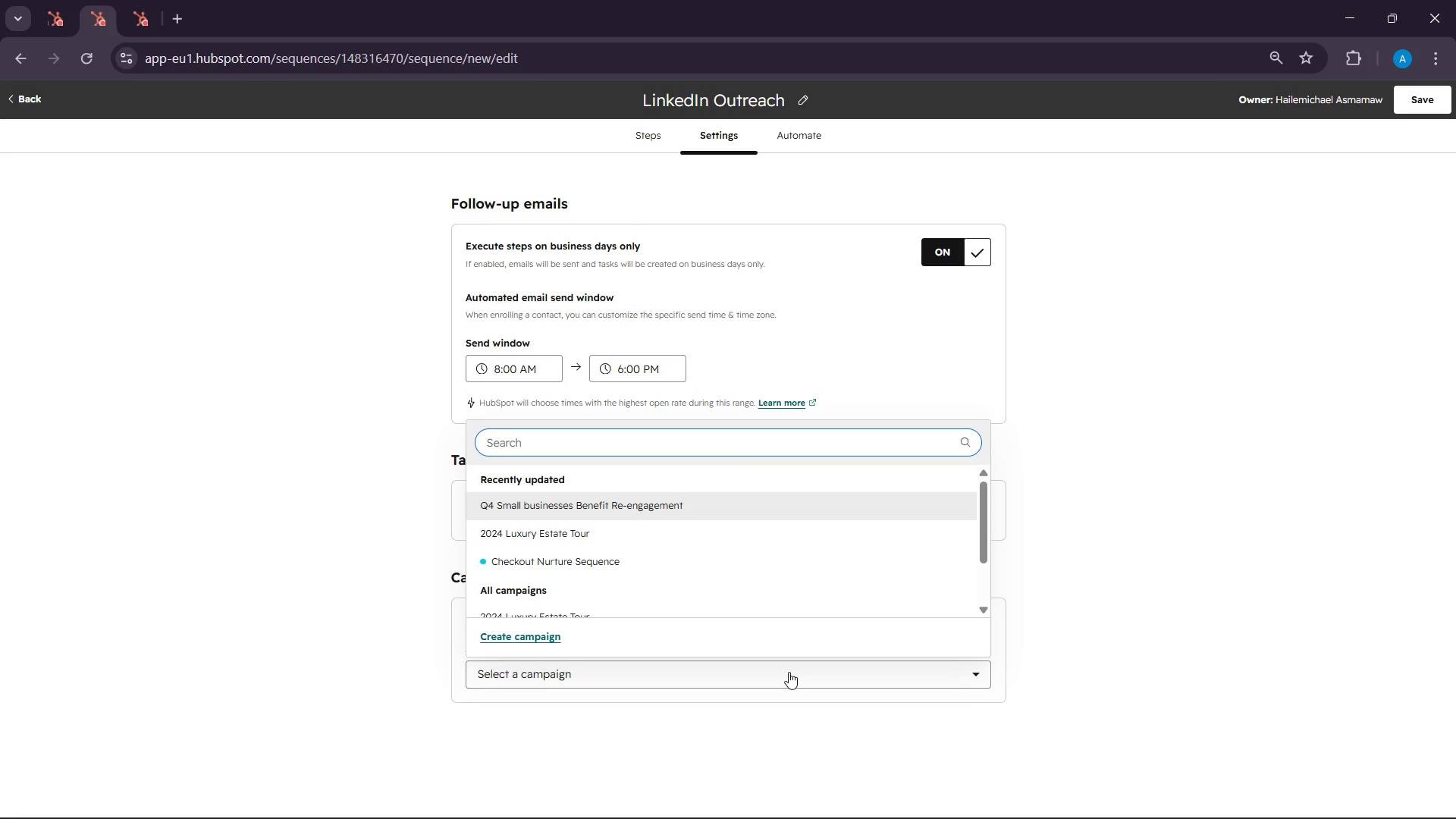 
left_click([789, 672])
 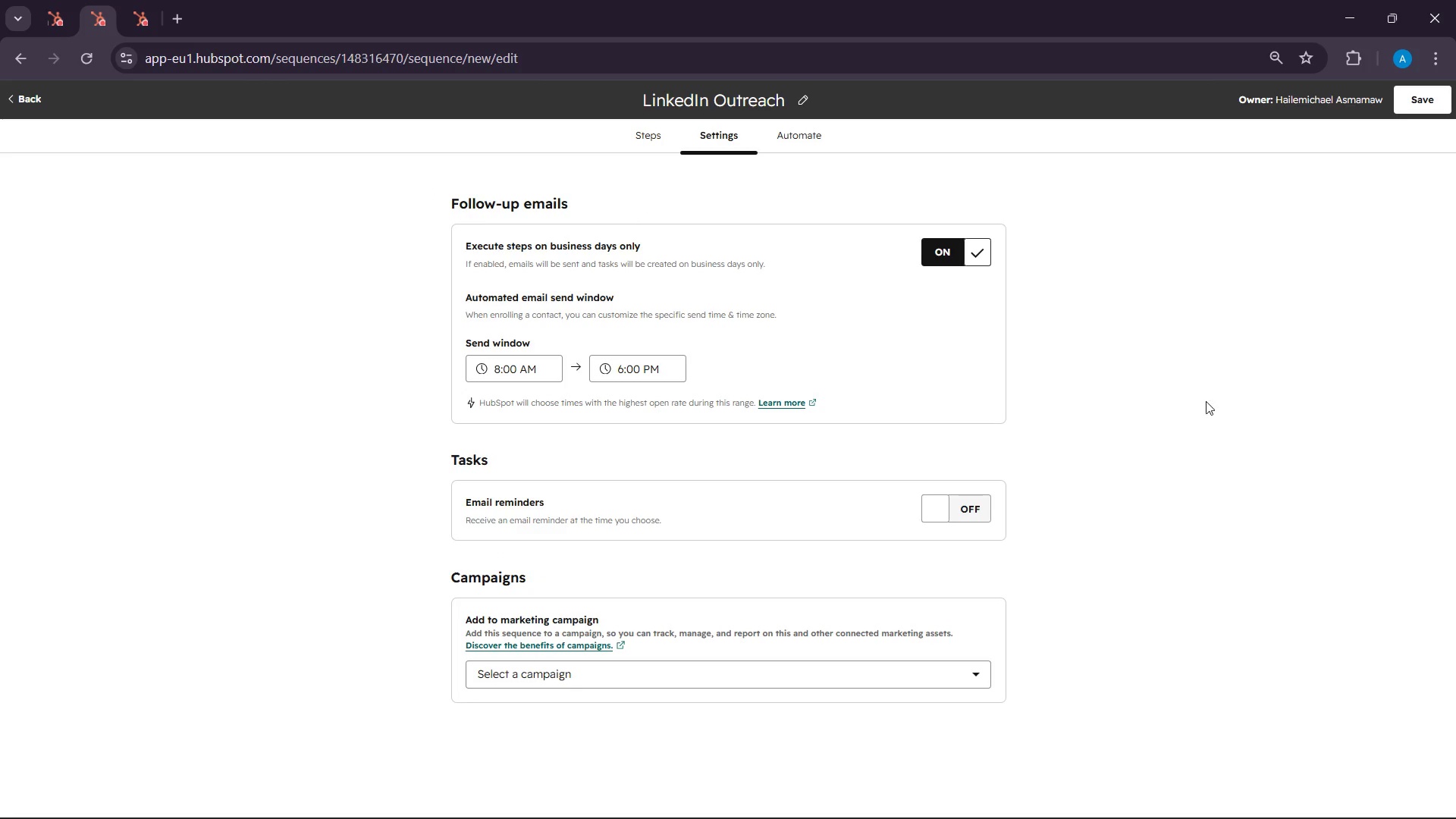 
scroll: coordinate [1175, 397], scroll_direction: up, amount: 4.0
 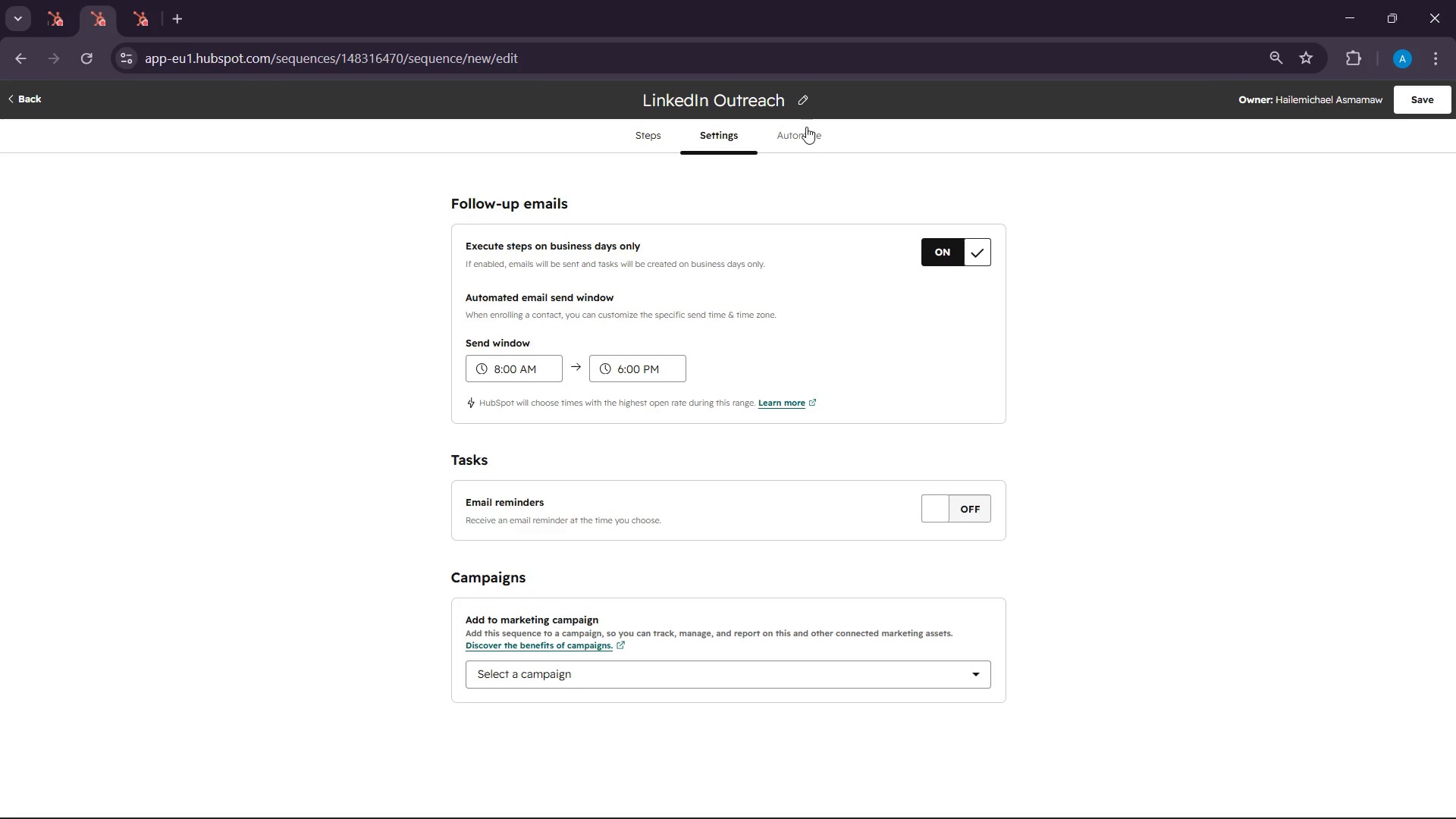 
left_click([805, 123])
 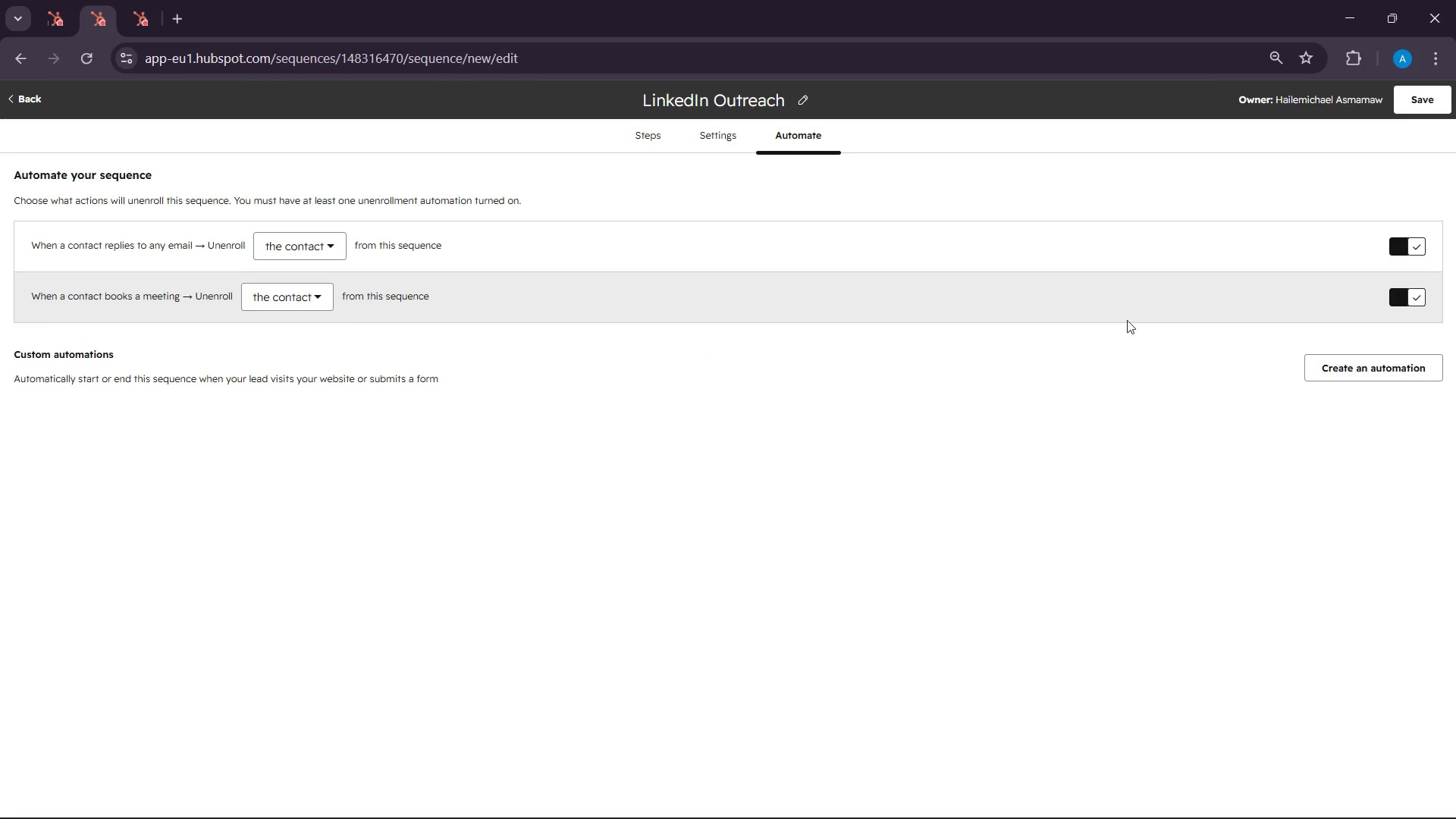 
wait(6.56)
 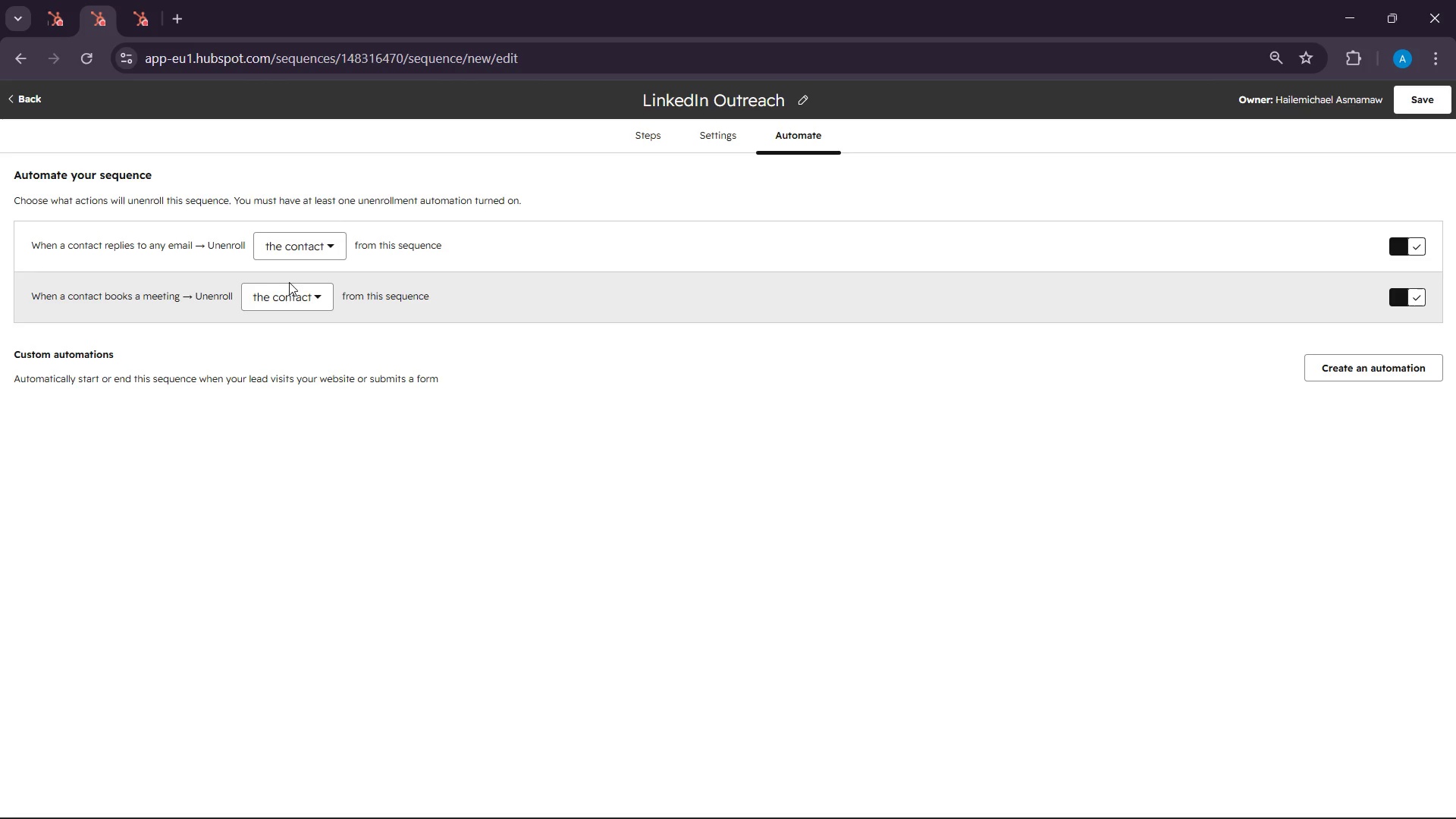 
left_click([1395, 362])
 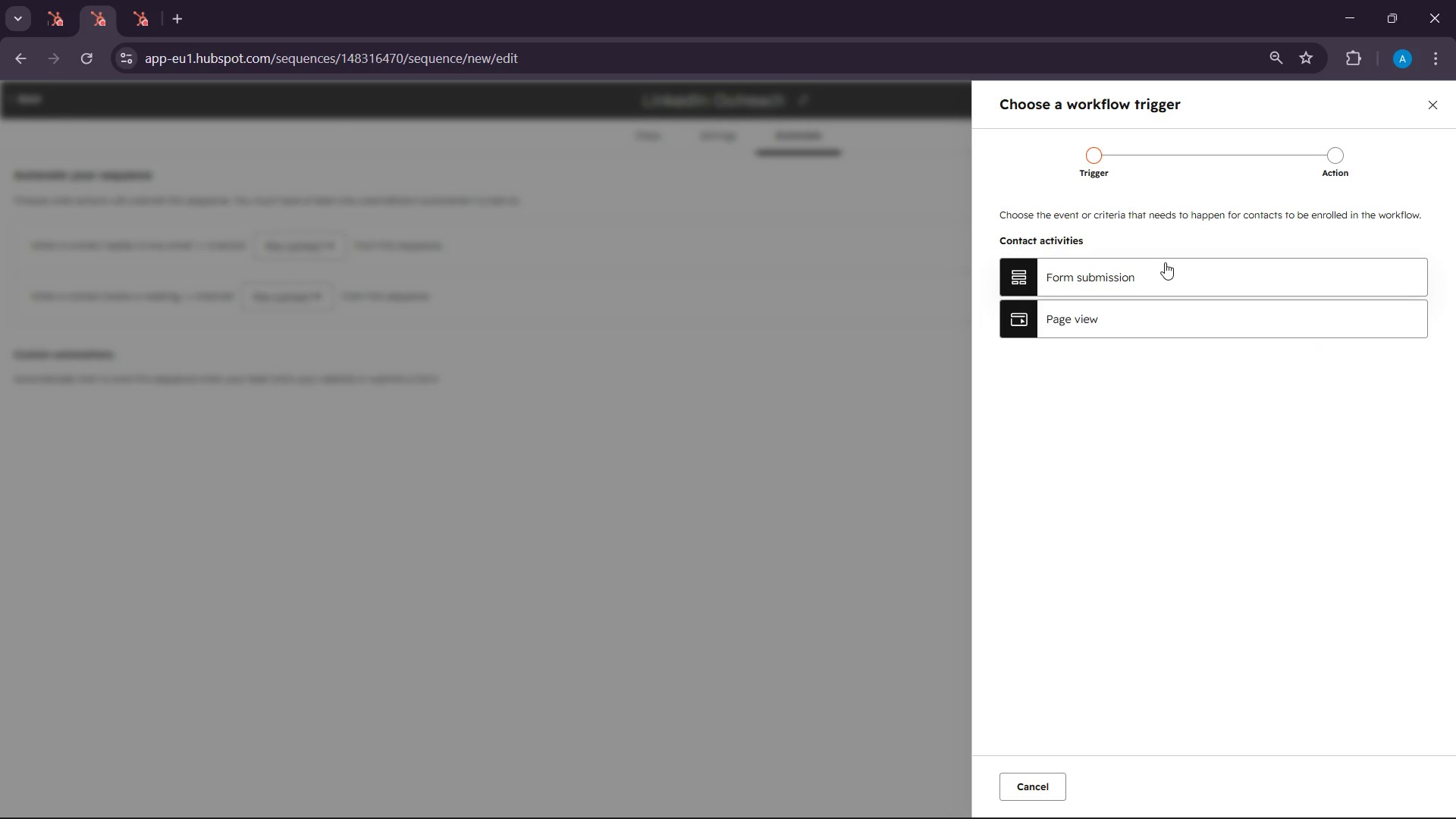 
left_click([1148, 310])
 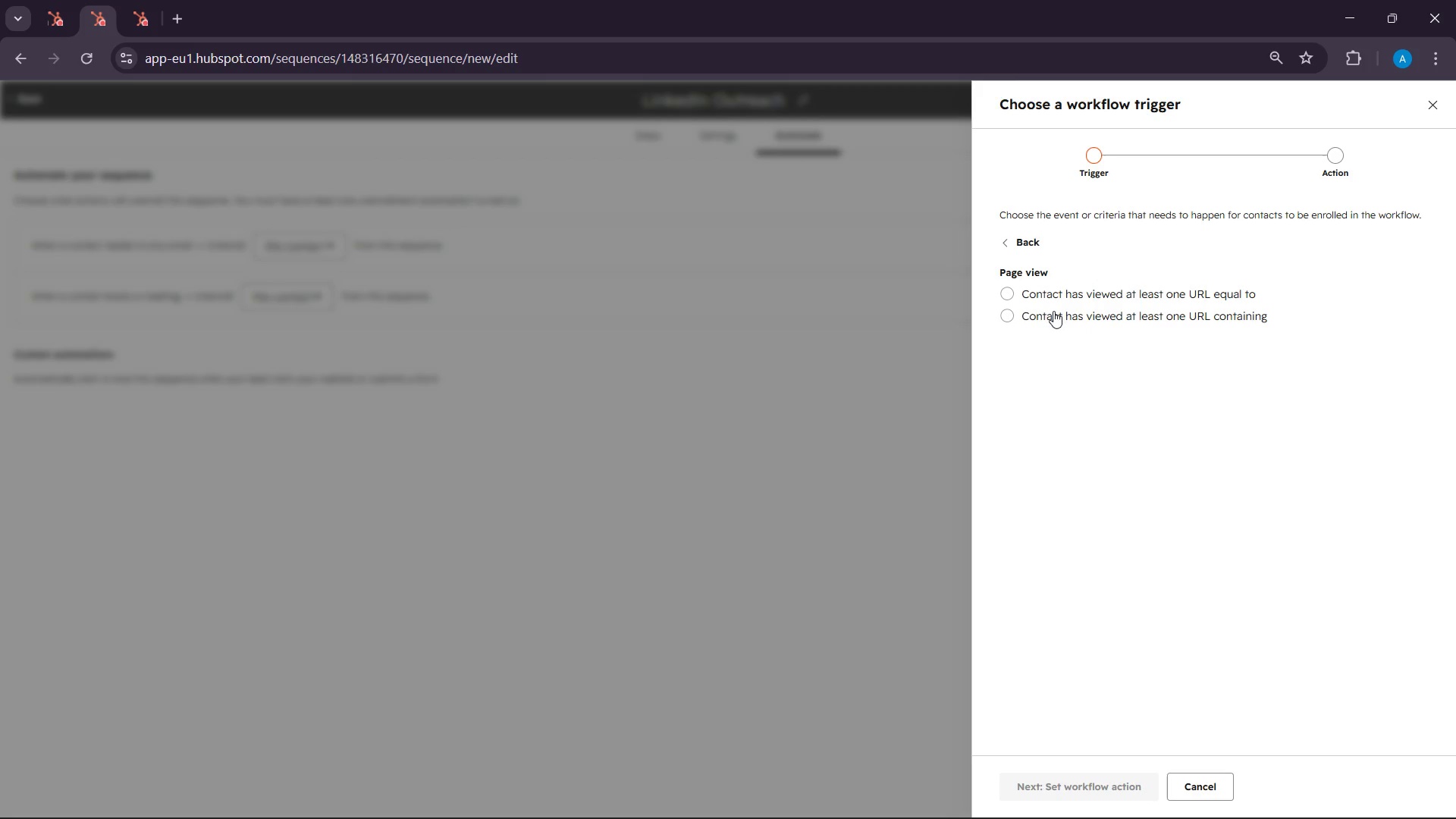 
left_click([1034, 291])
 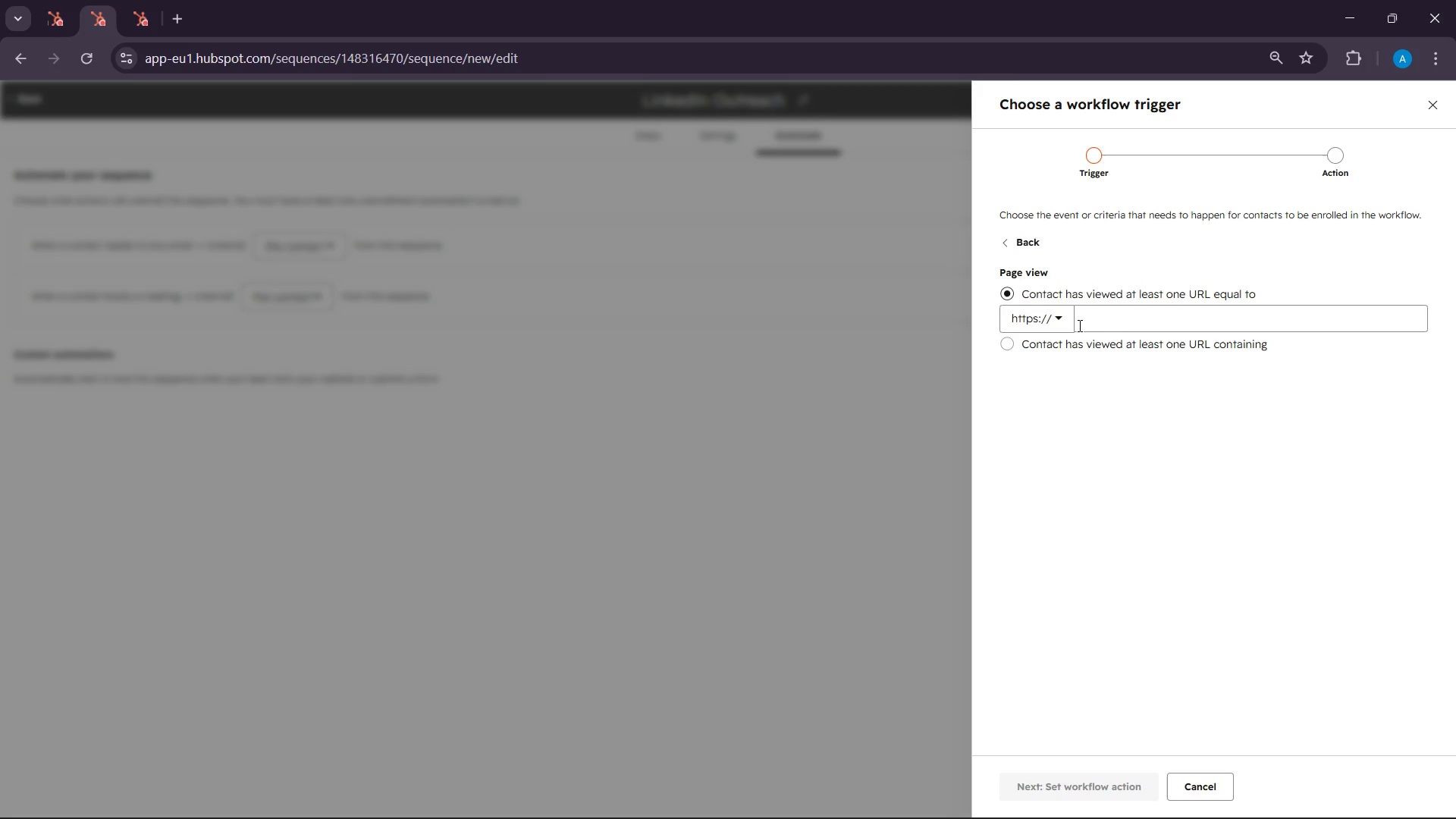 
left_click([1122, 325])
 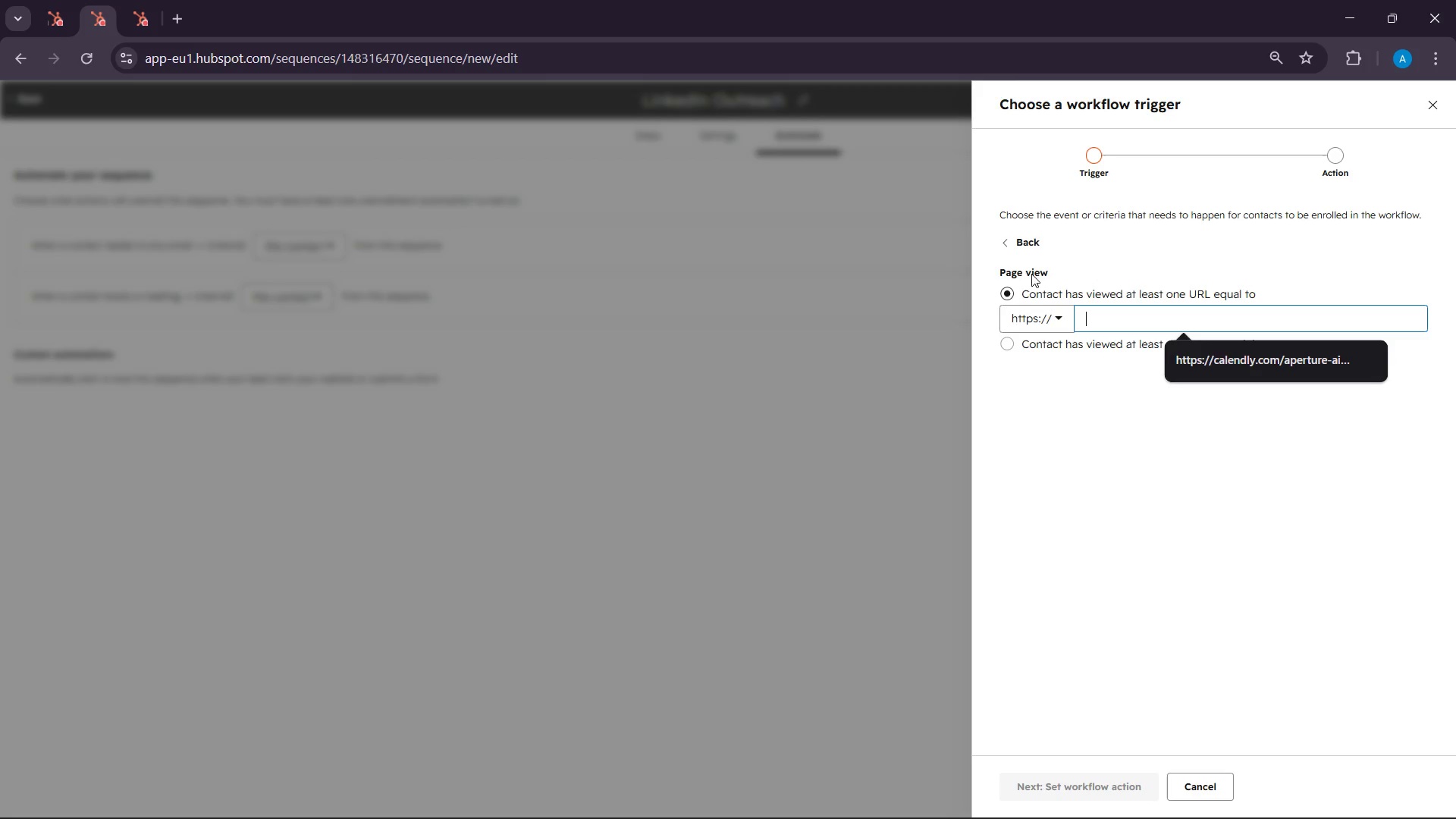 
left_click([1012, 295])
 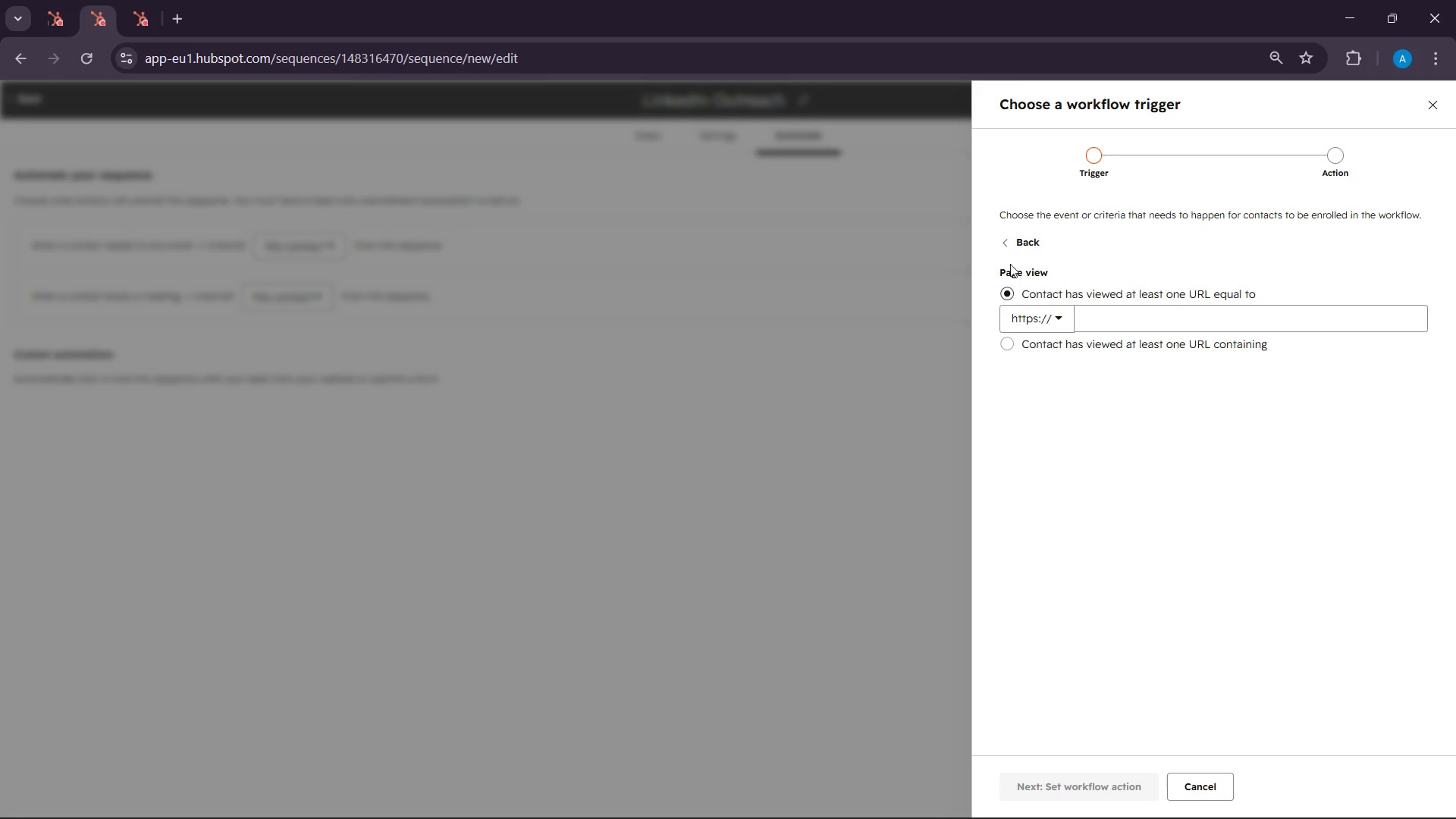 
left_click([1006, 243])
 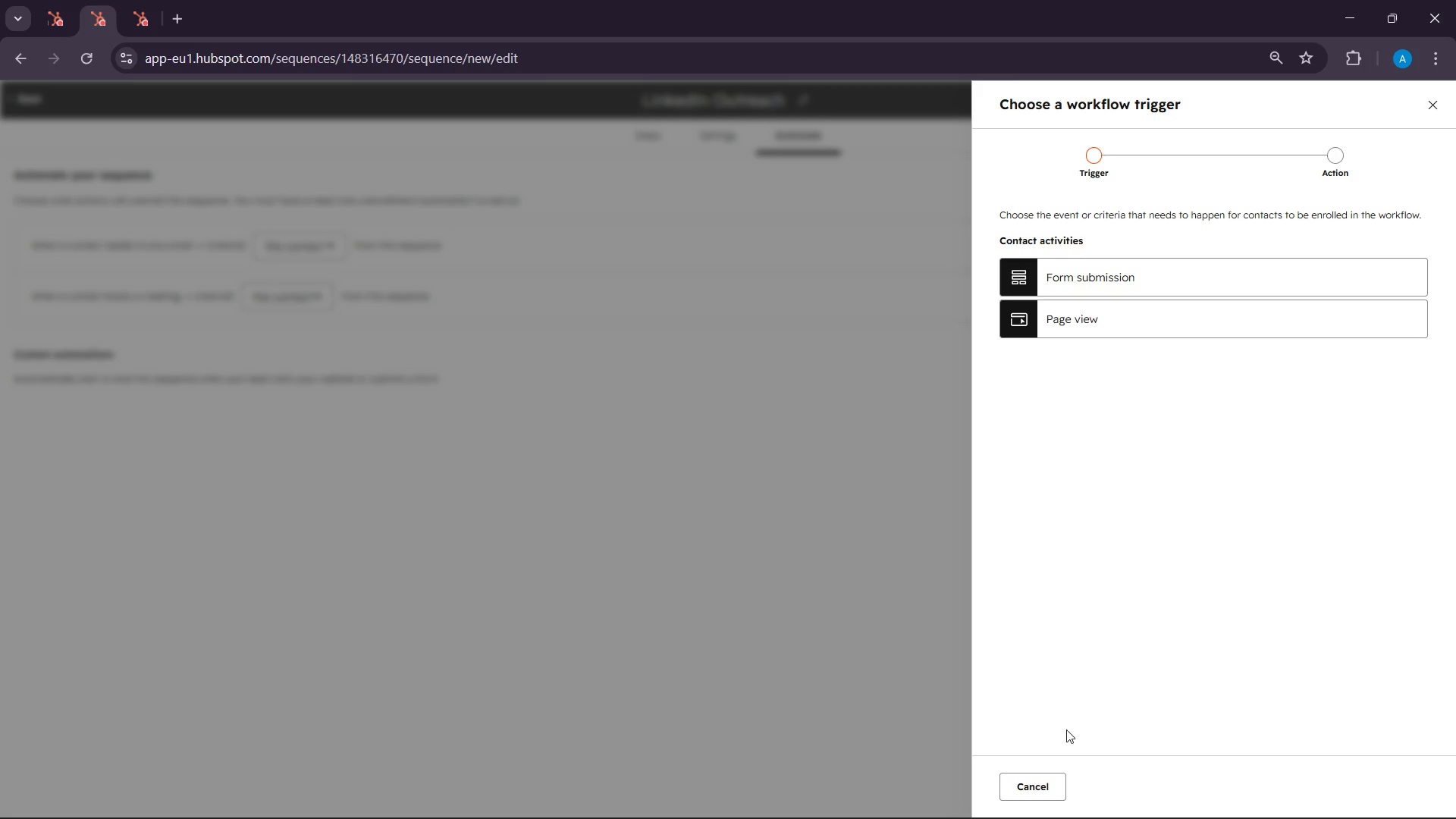 
left_click([1032, 813])
 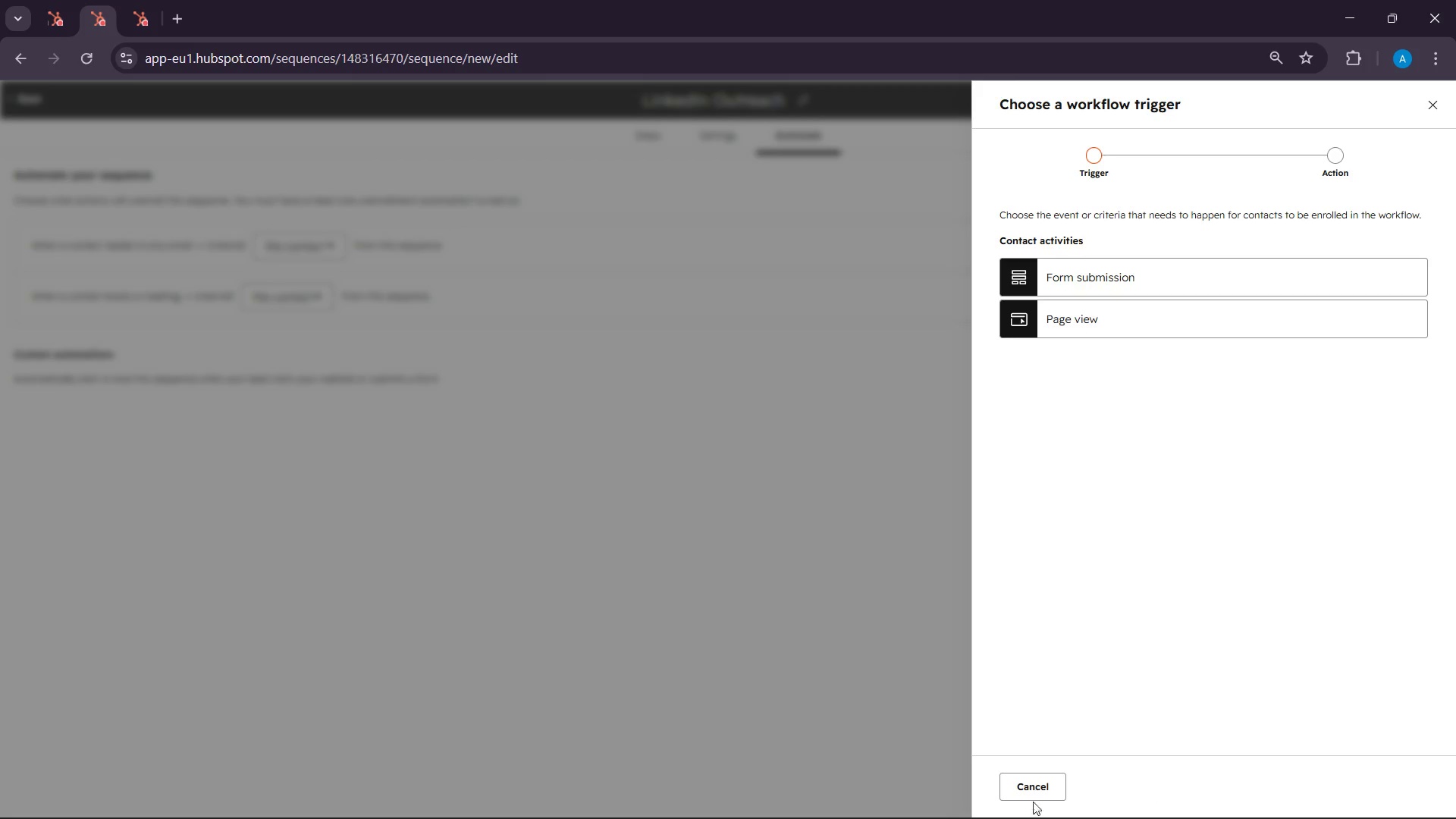 
left_click([1033, 792])
 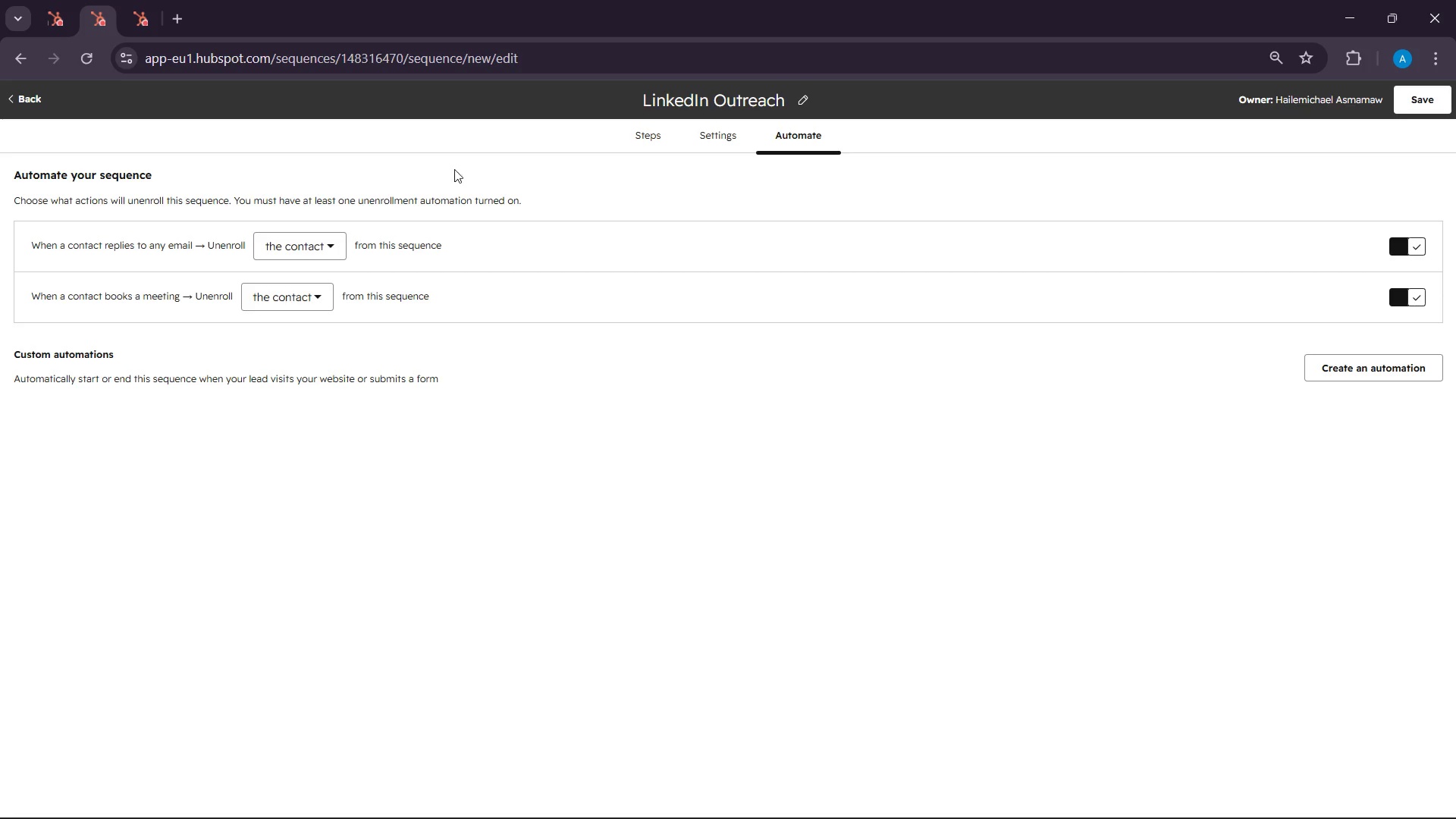 
left_click([635, 136])
 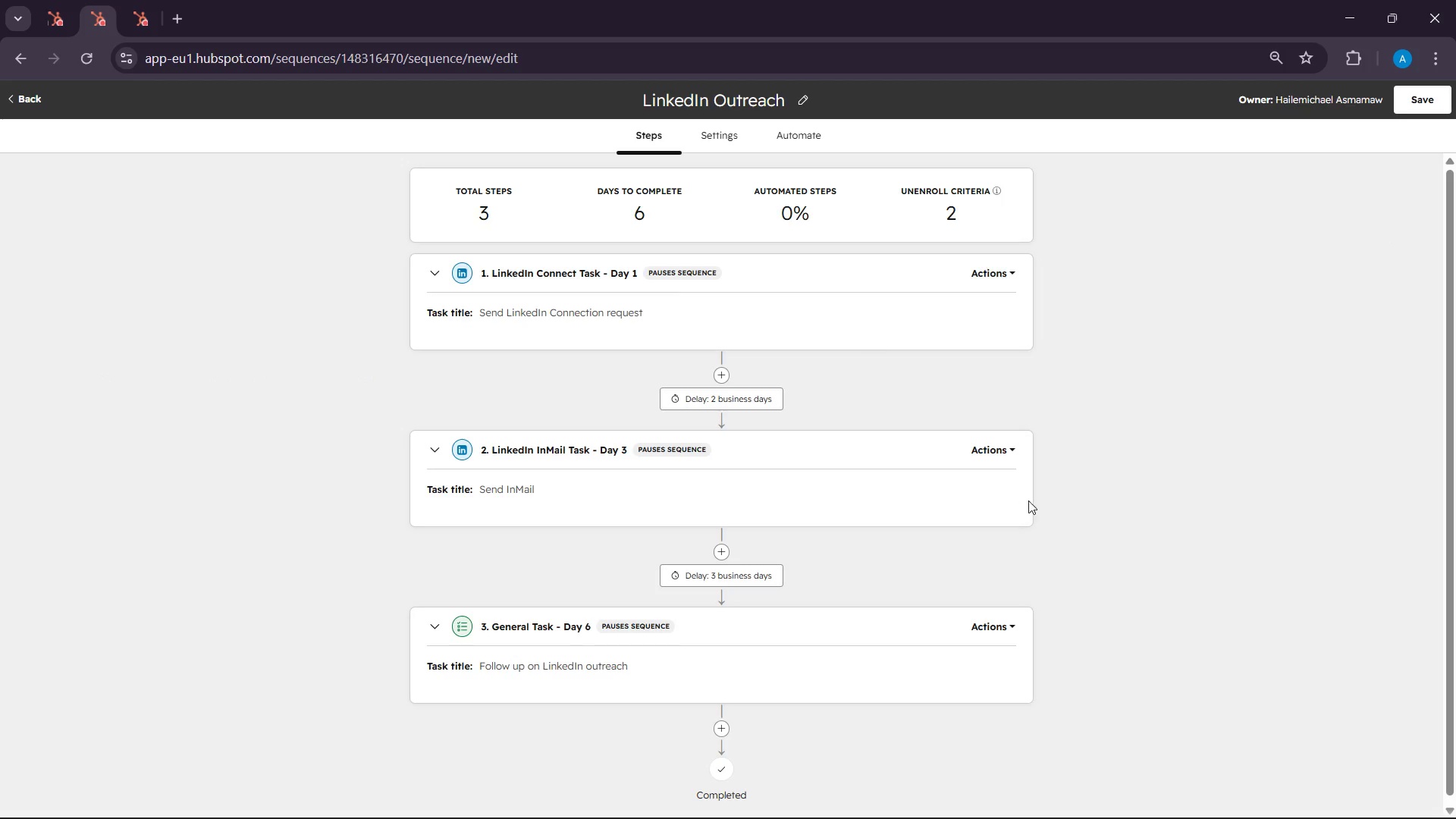 
scroll: coordinate [1031, 512], scroll_direction: down, amount: 4.0
 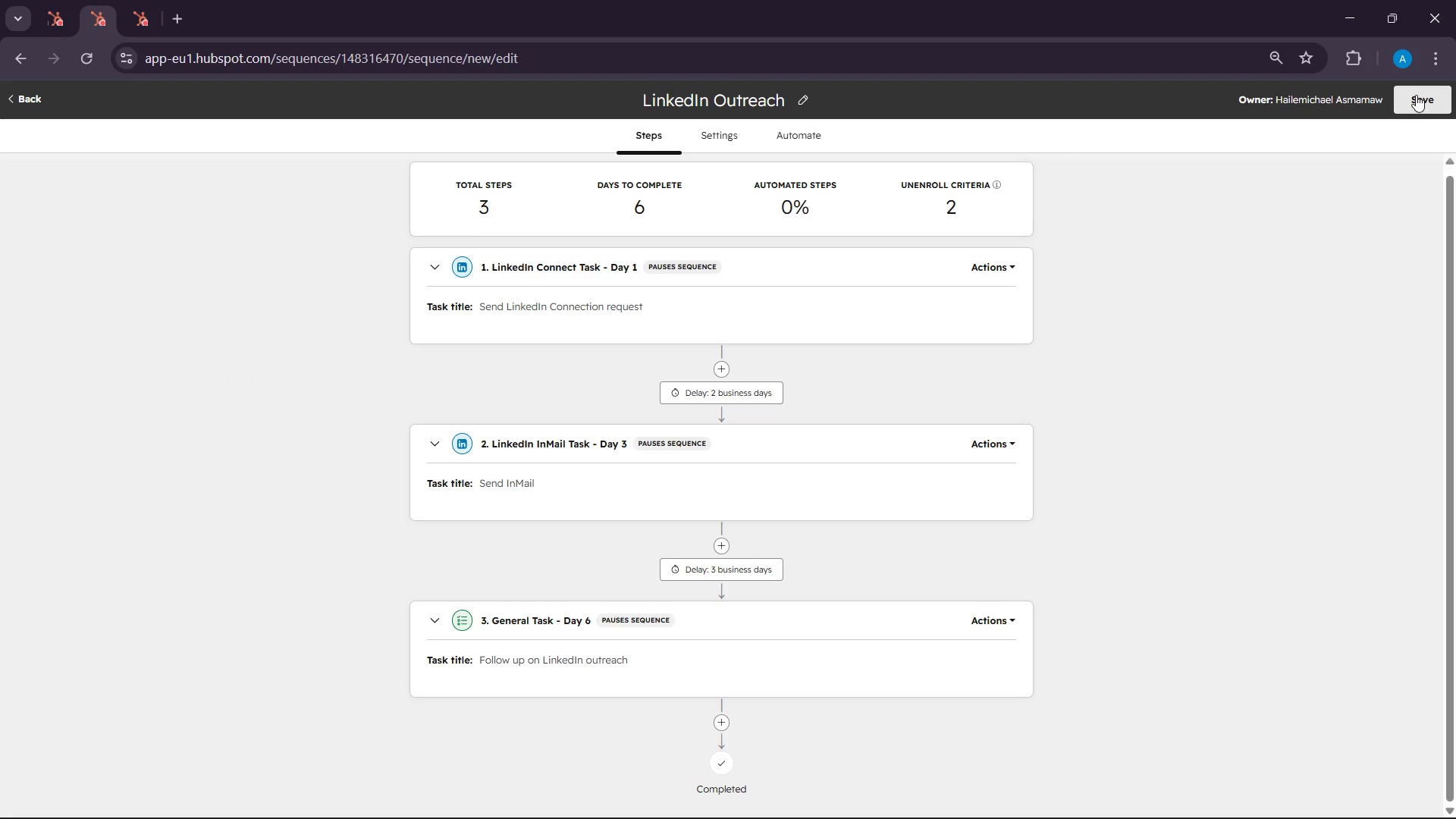 
left_click([1416, 95])
 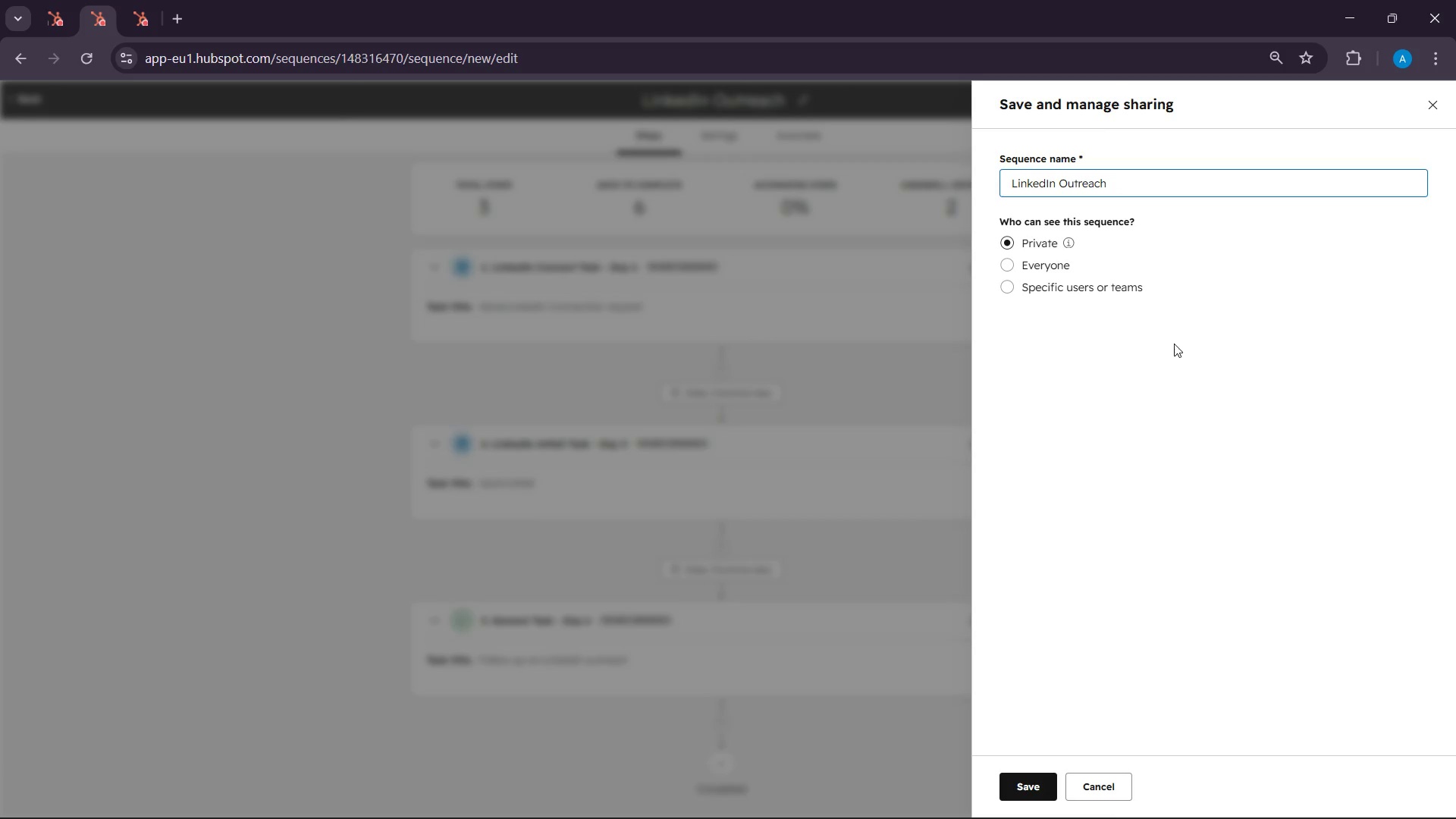 
left_click([1057, 276])
 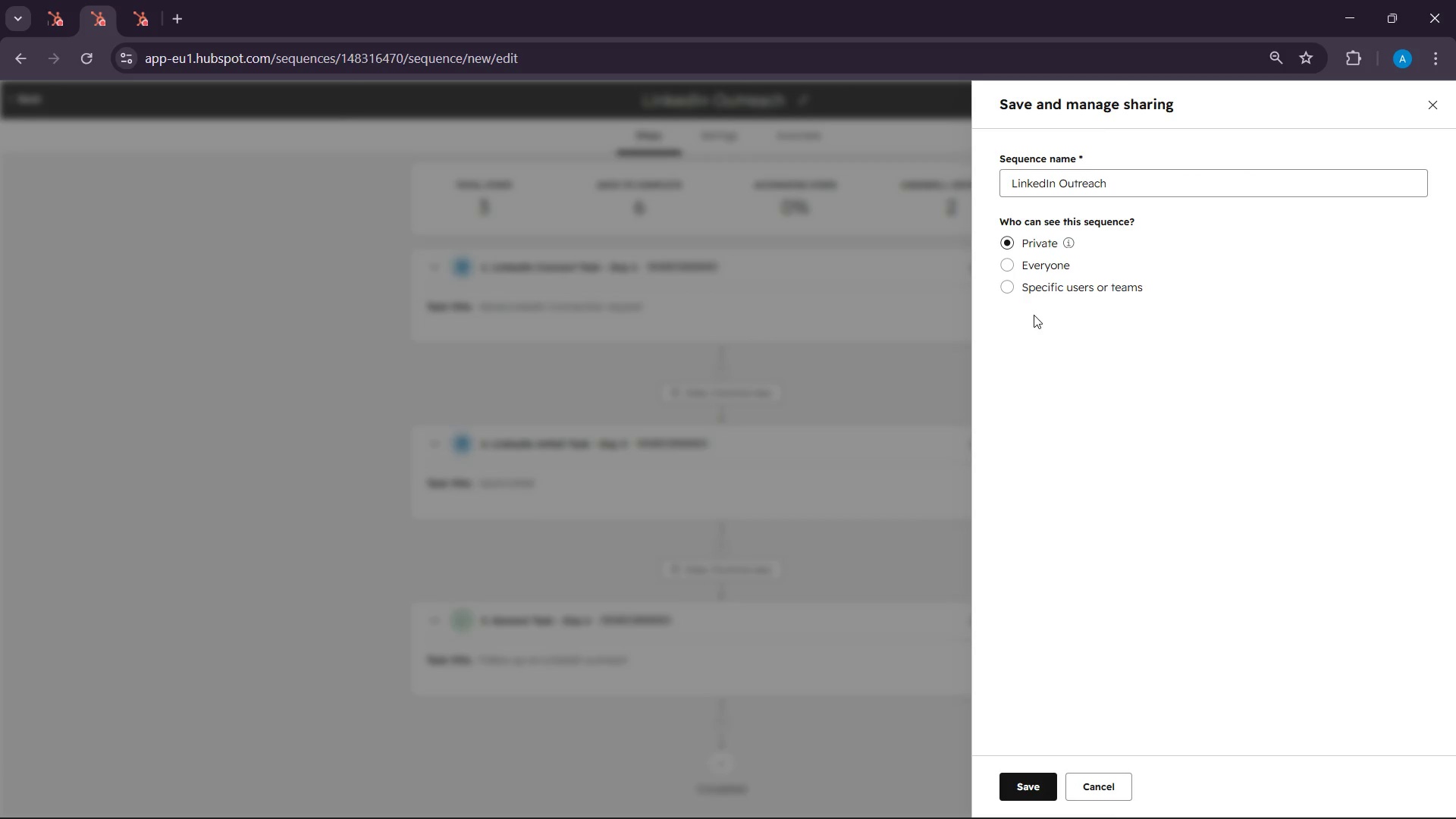 
left_click([1021, 267])
 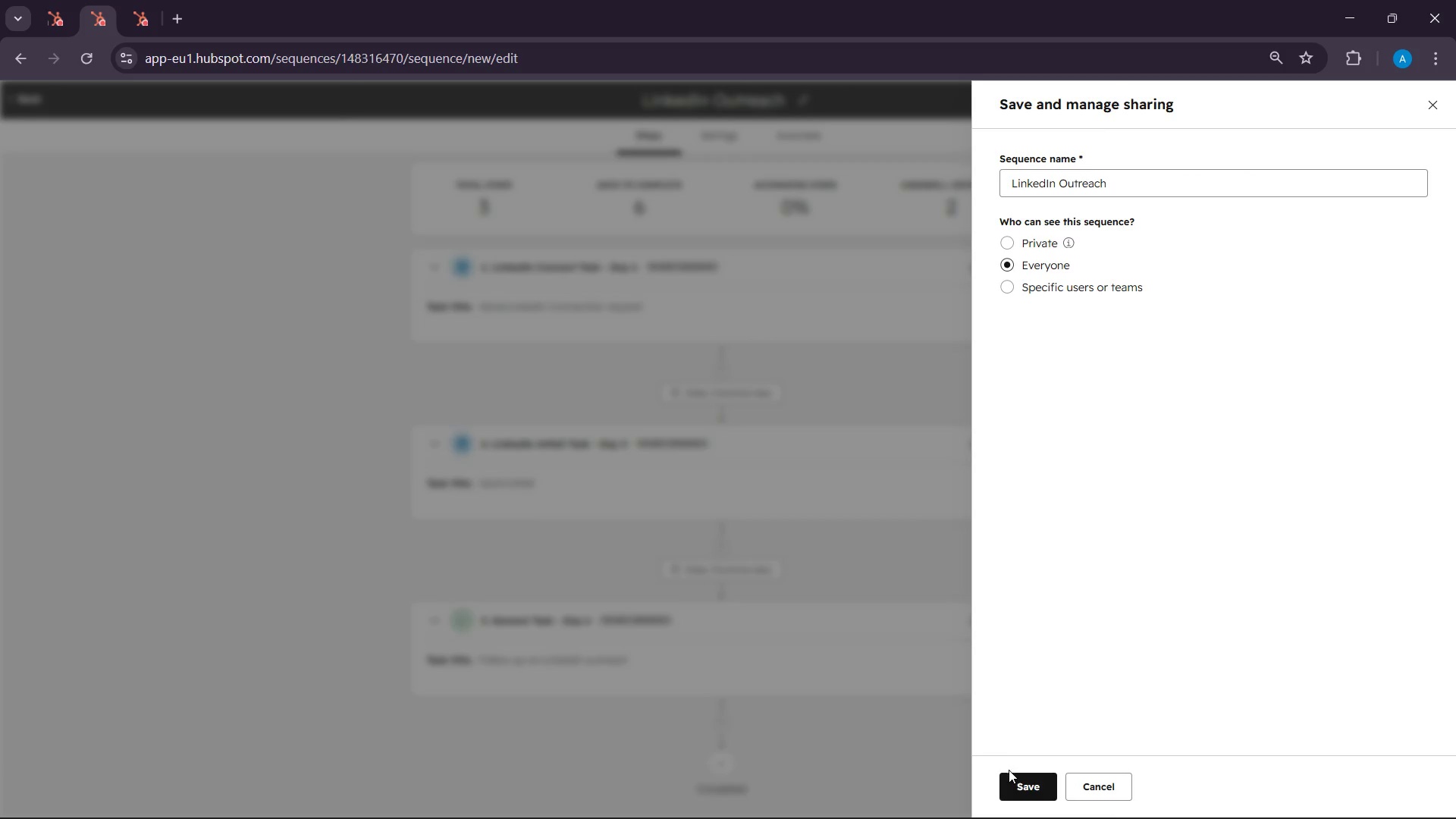 
left_click([1010, 780])
 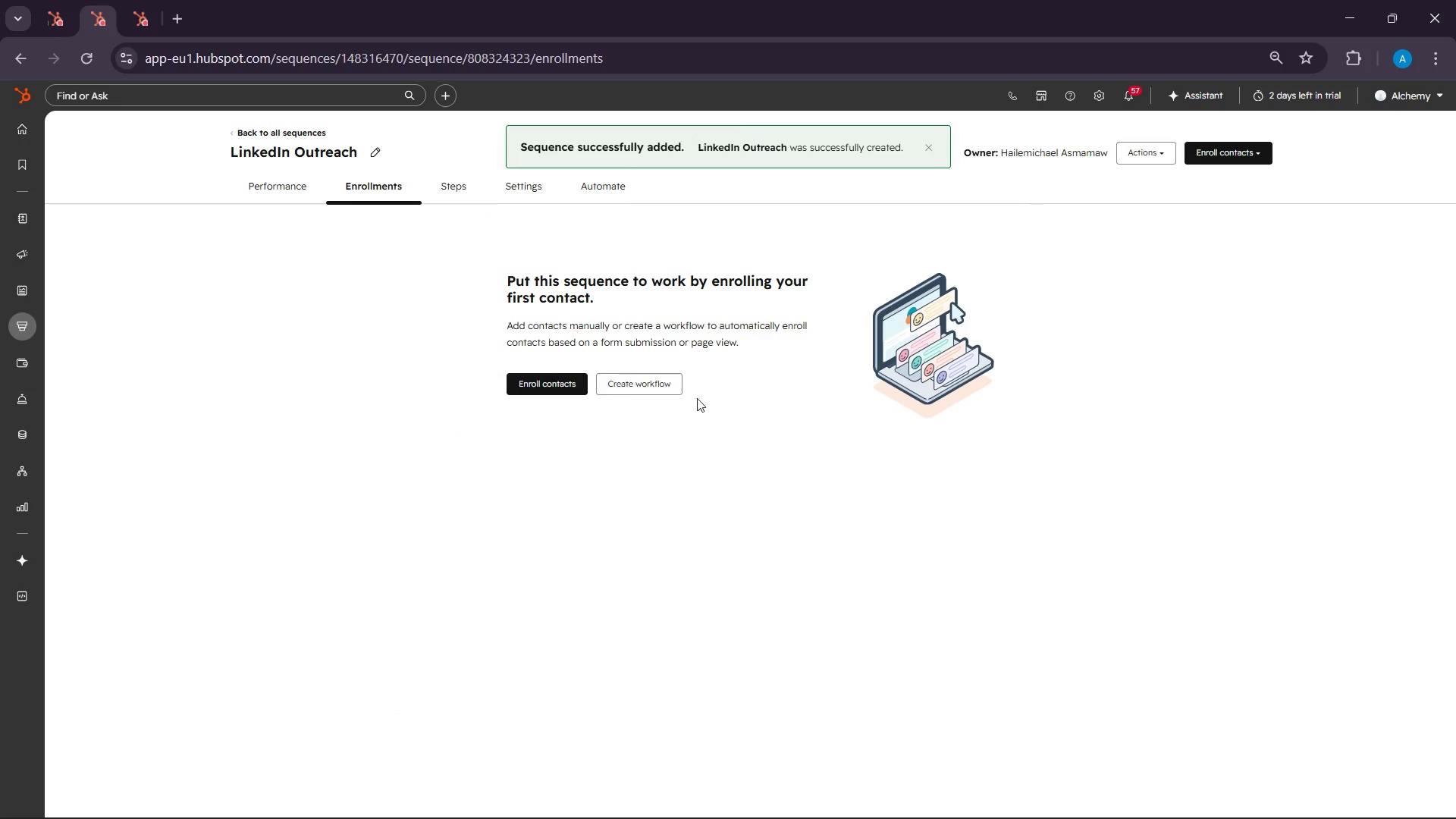 
left_click([548, 386])
 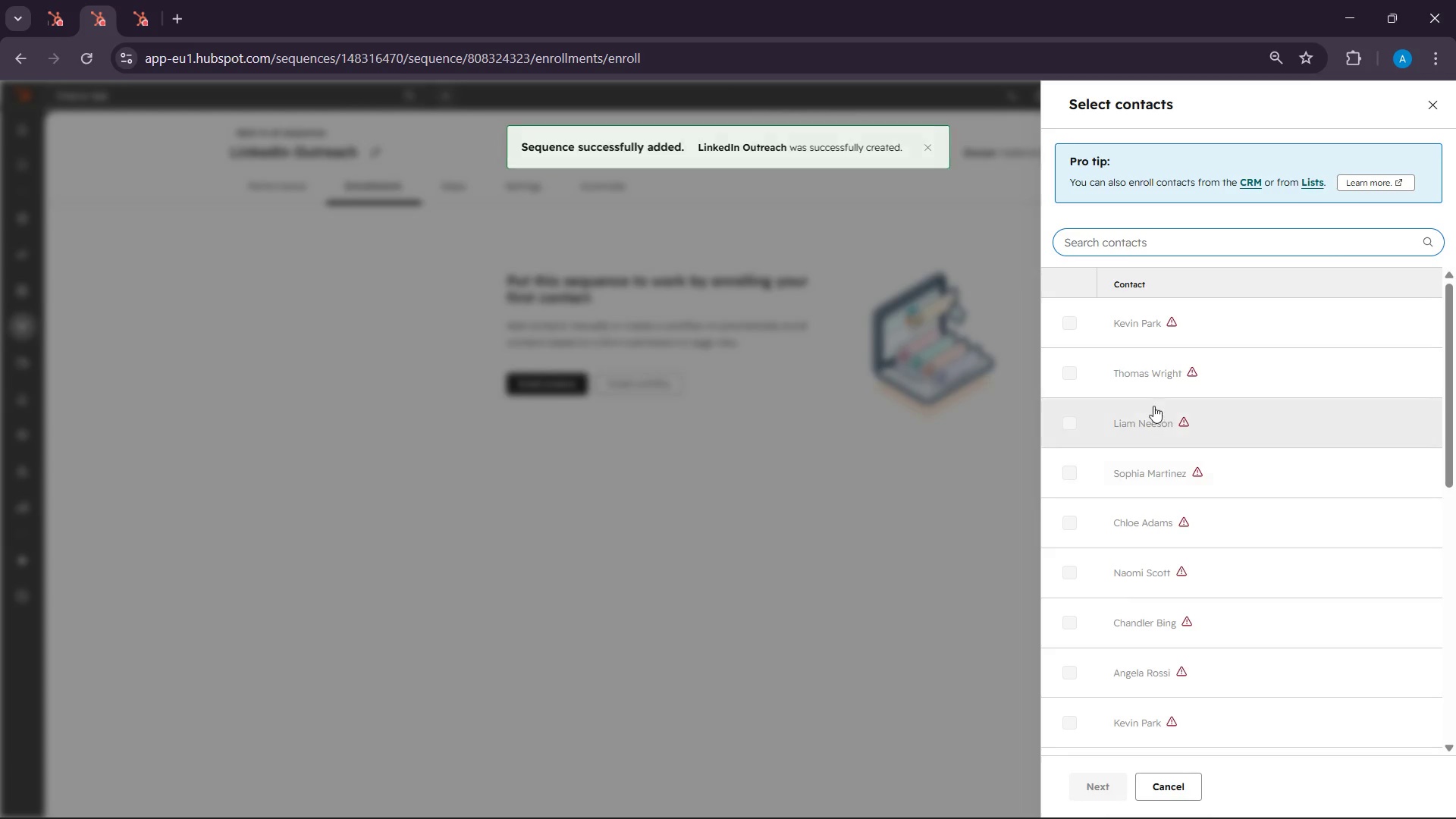 
scroll: coordinate [1215, 614], scroll_direction: down, amount: 60.0
 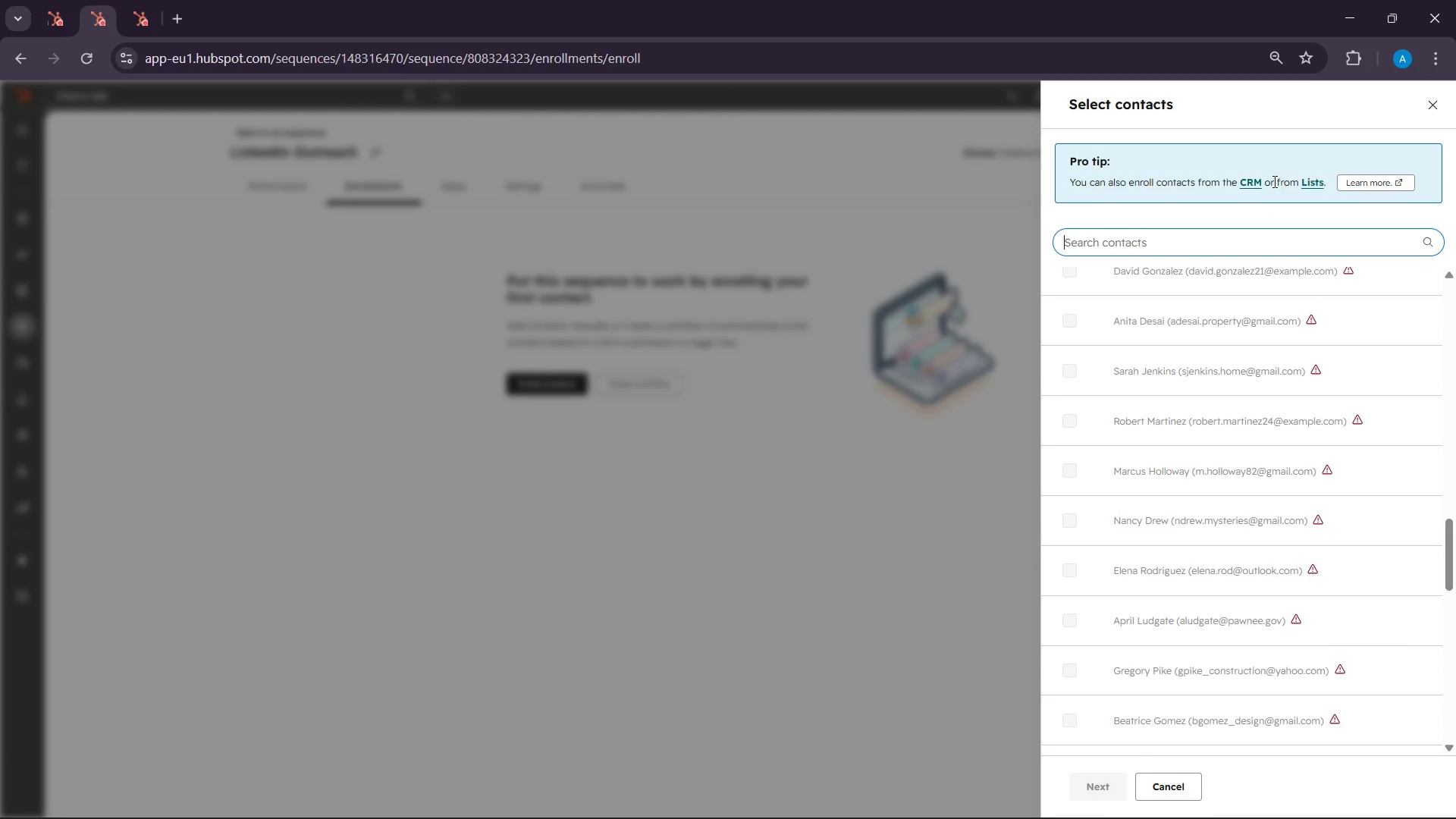 
left_click([1436, 102])
 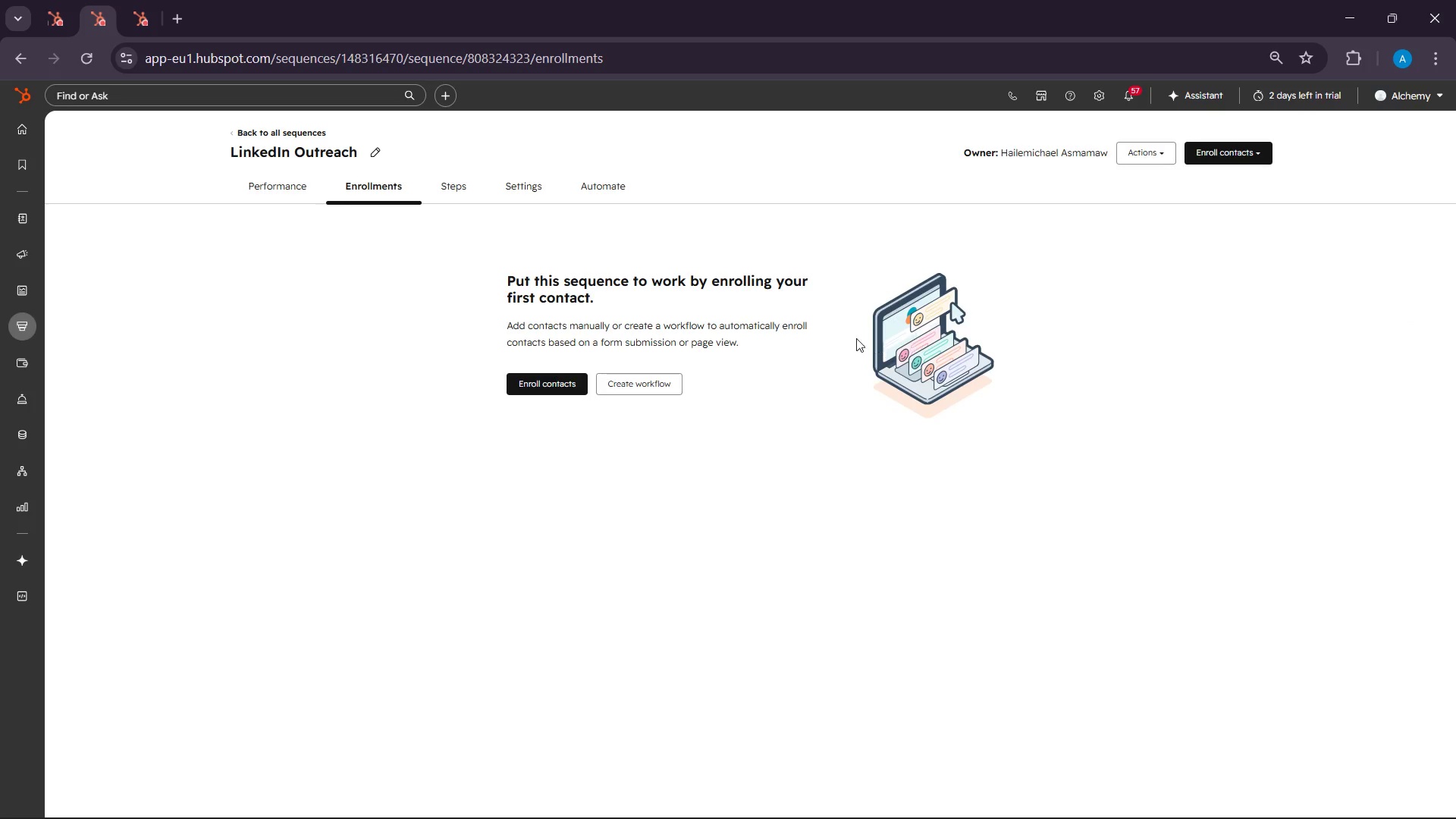 
scroll: coordinate [845, 336], scroll_direction: up, amount: 3.0
 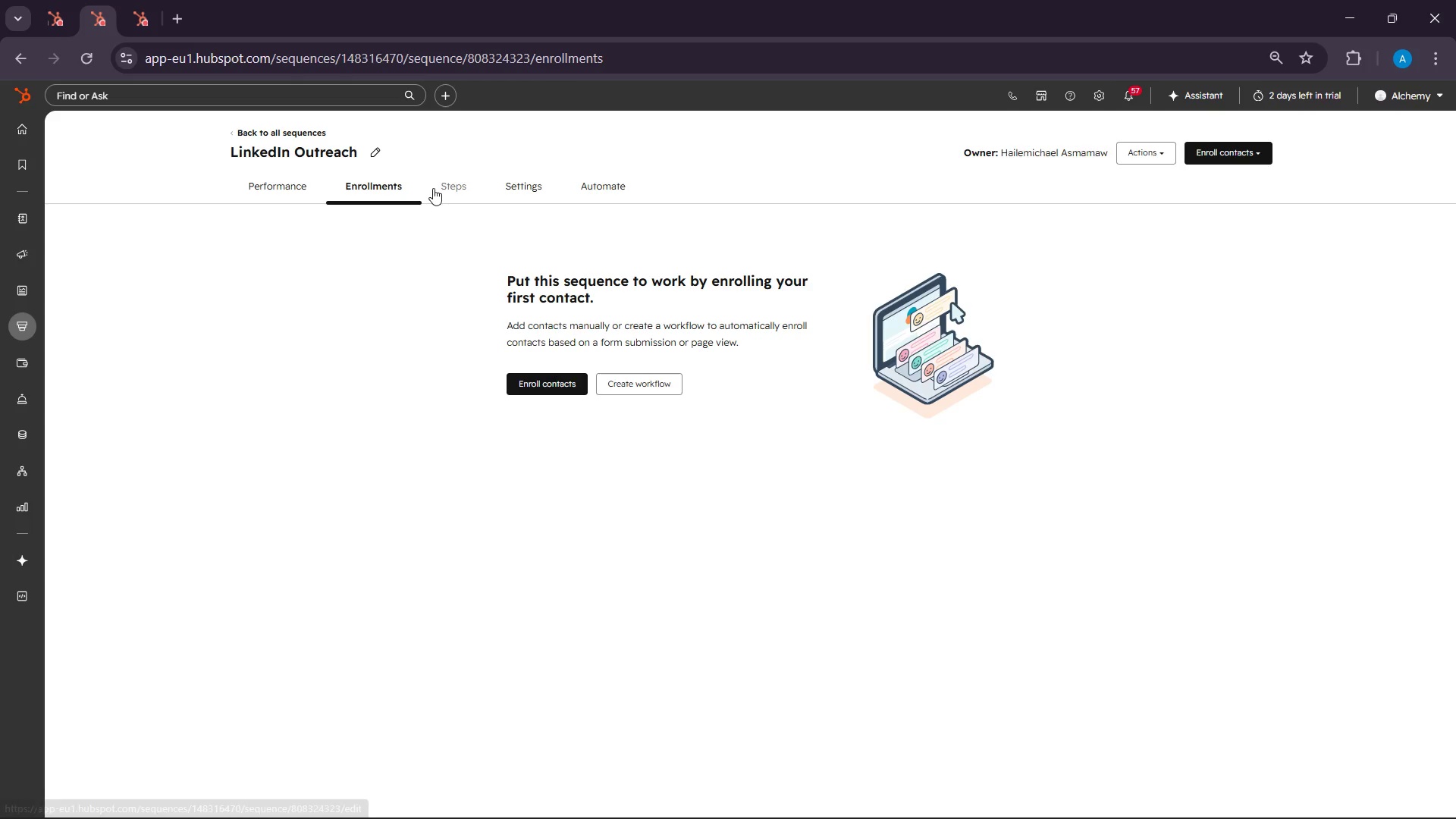 
left_click([470, 193])
 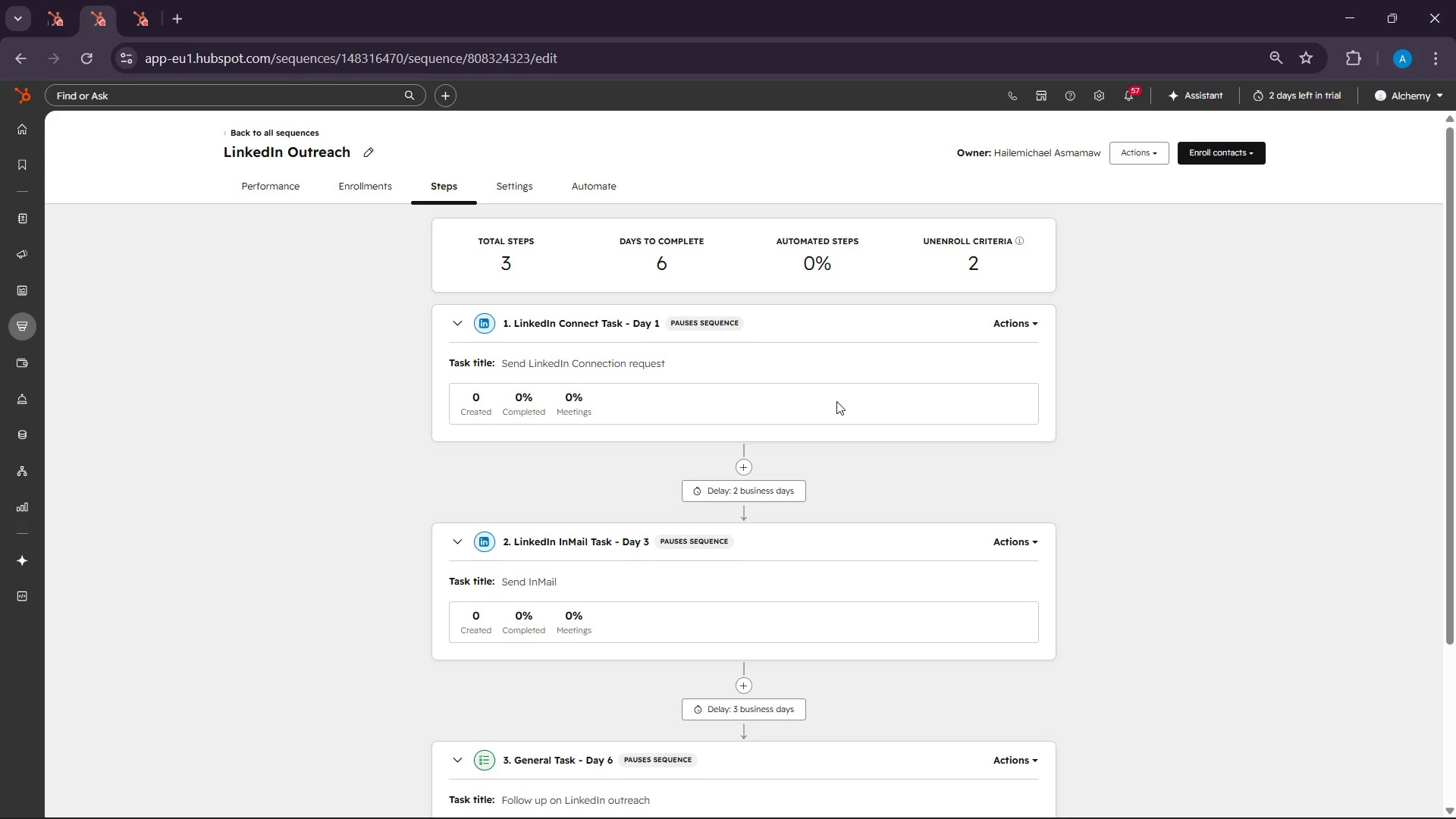 
scroll: coordinate [835, 412], scroll_direction: up, amount: 3.0
 